 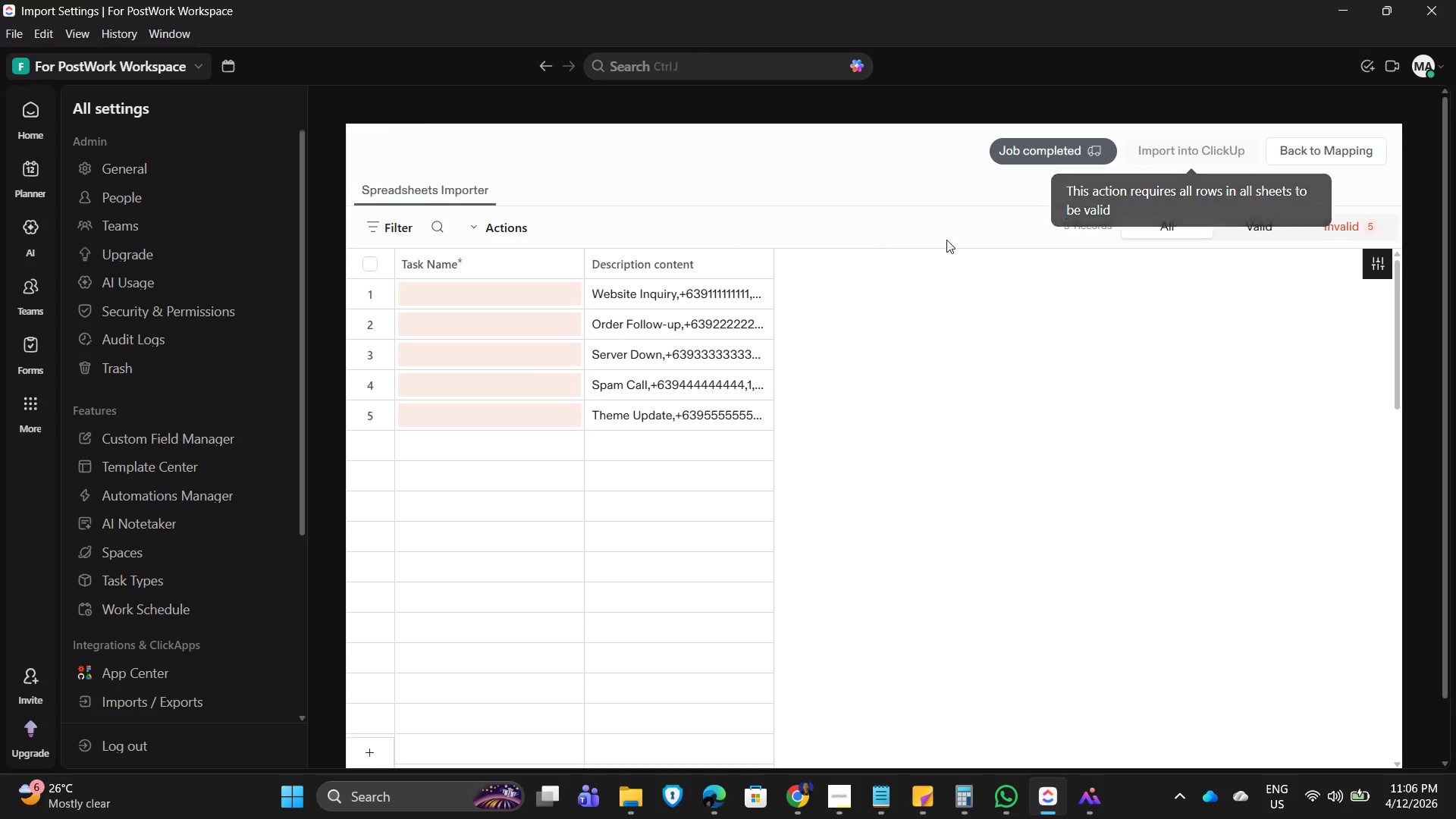 
left_click([1058, 490])
 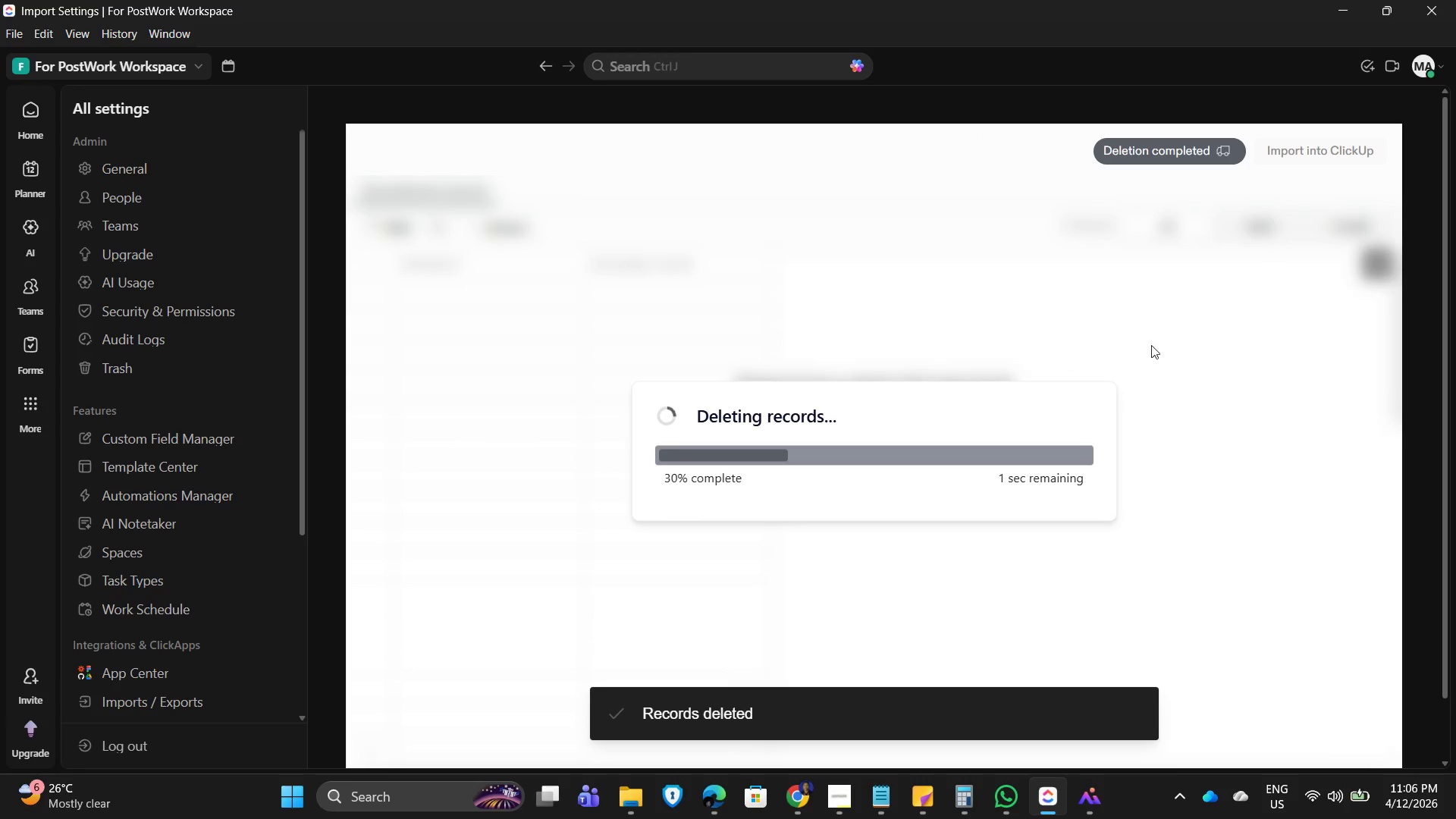 
wait(10.39)
 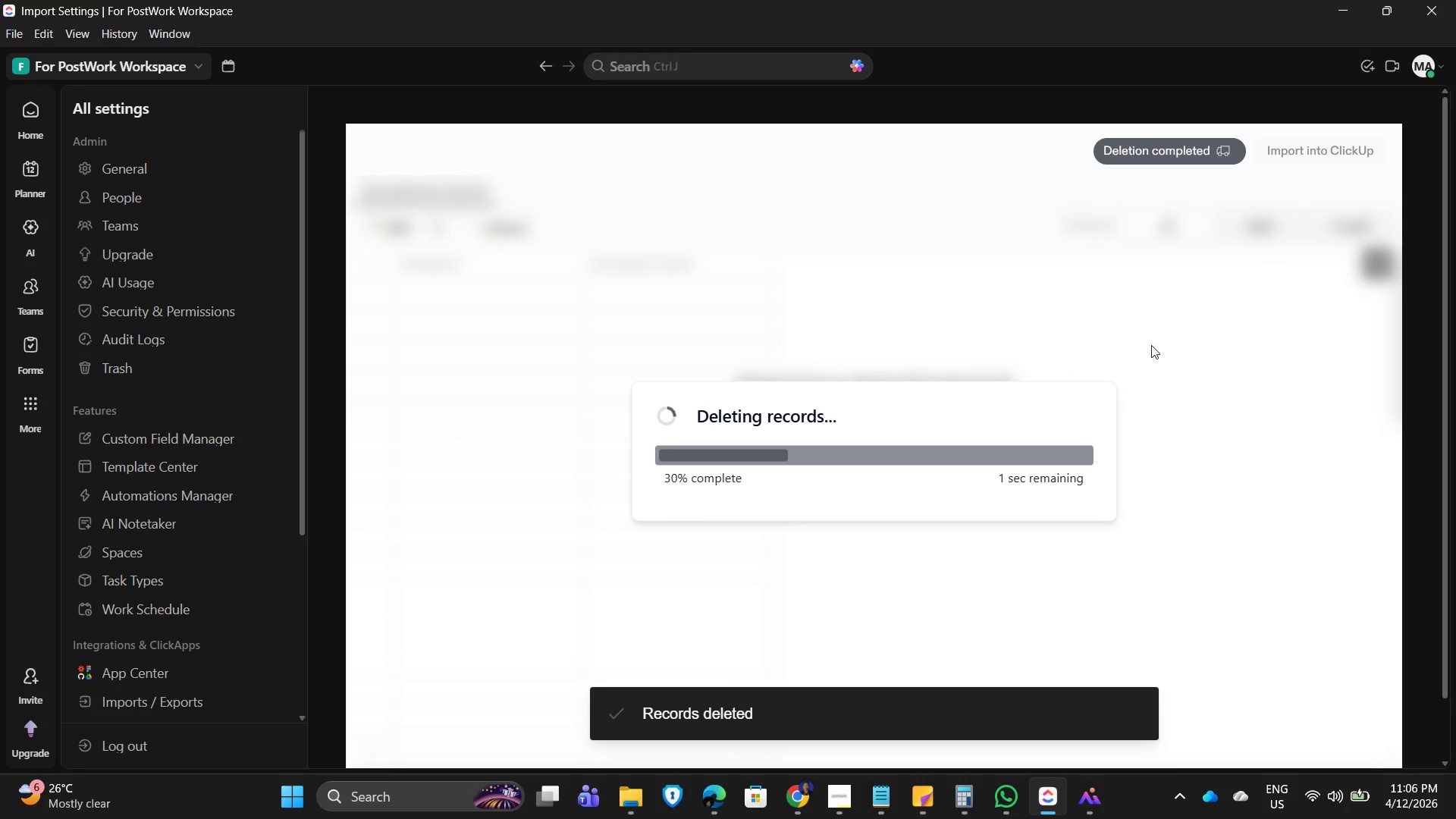 
double_click([641, 324])
 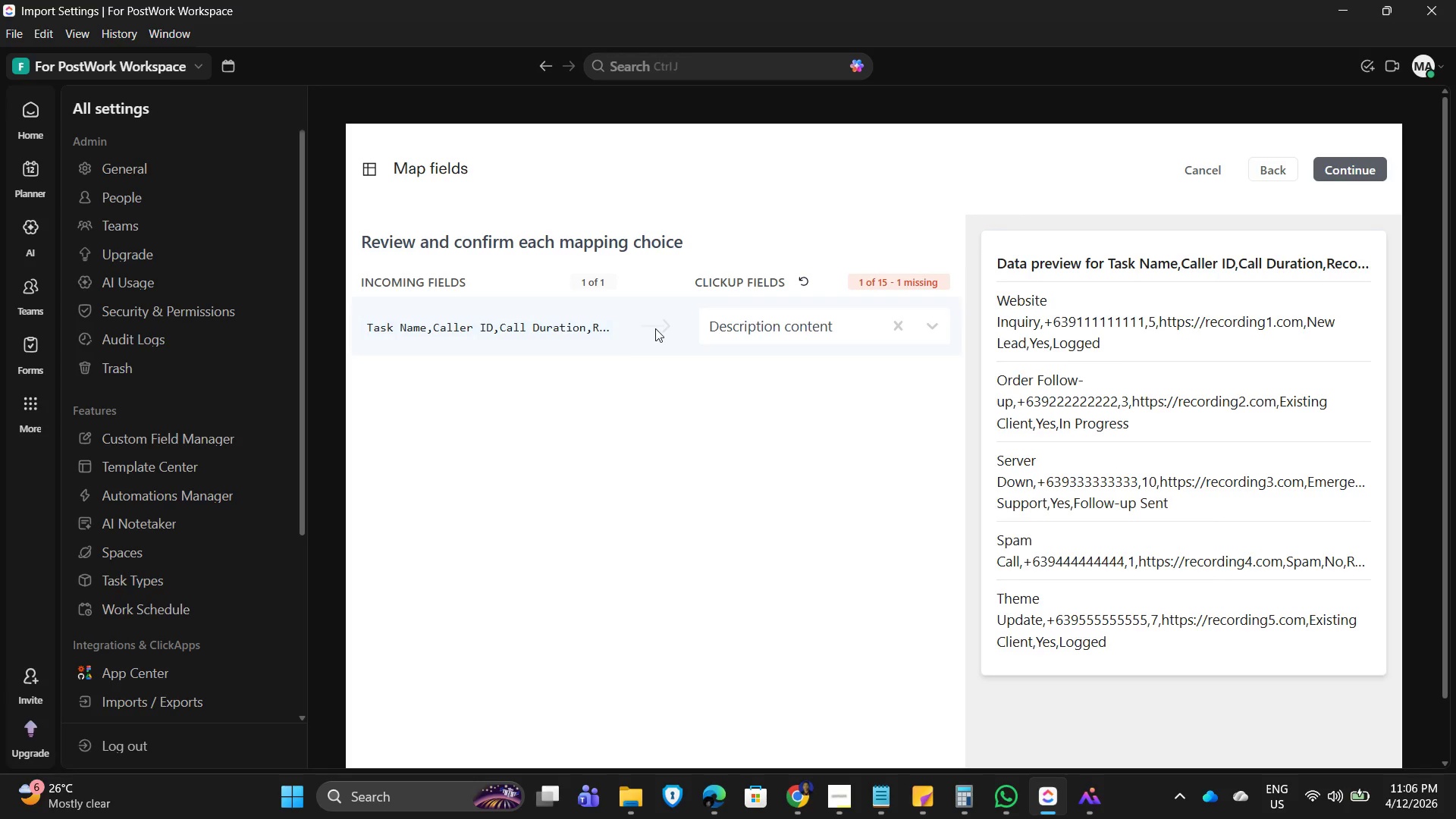 
left_click([655, 328])
 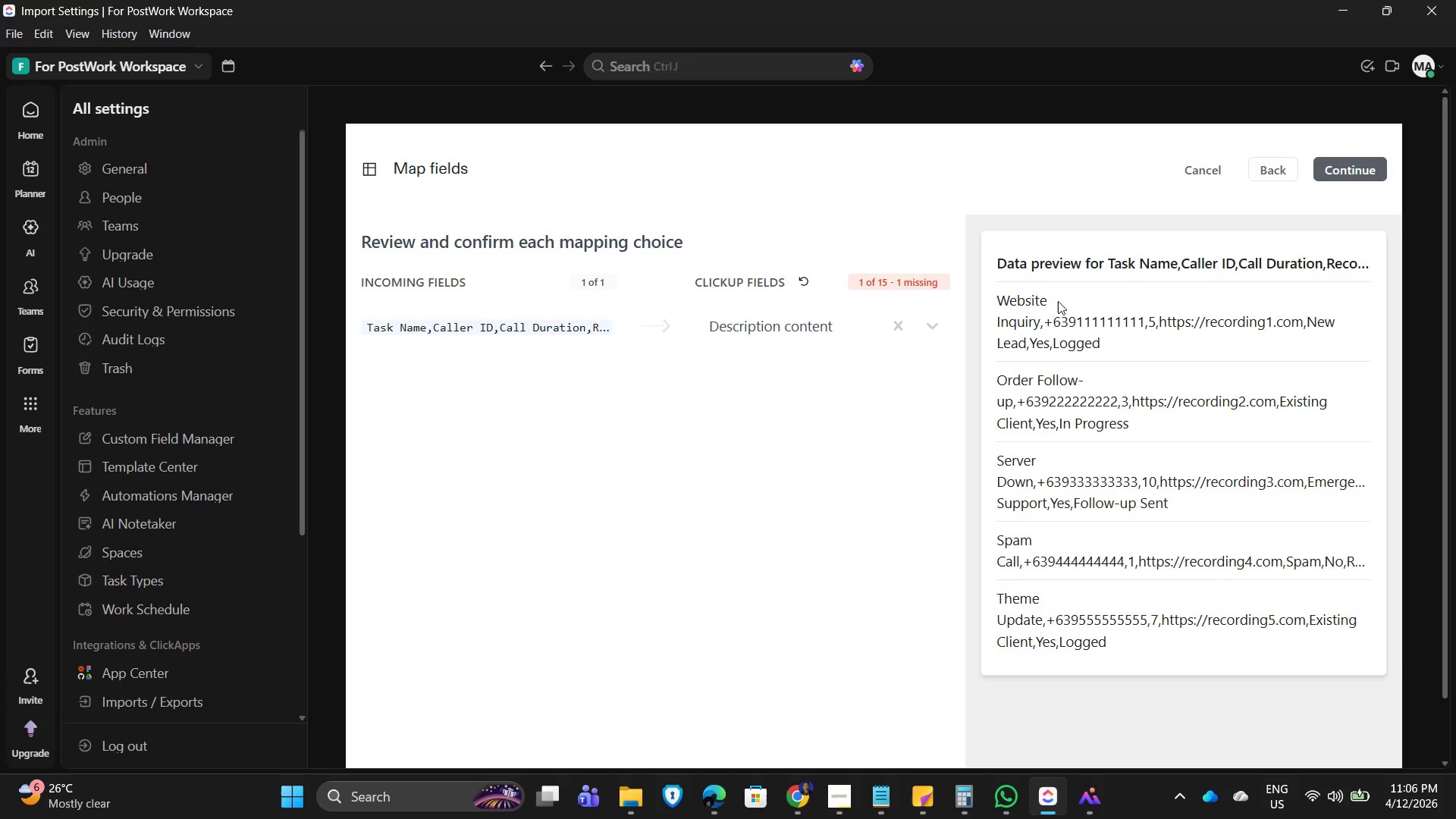 
left_click([1060, 302])
 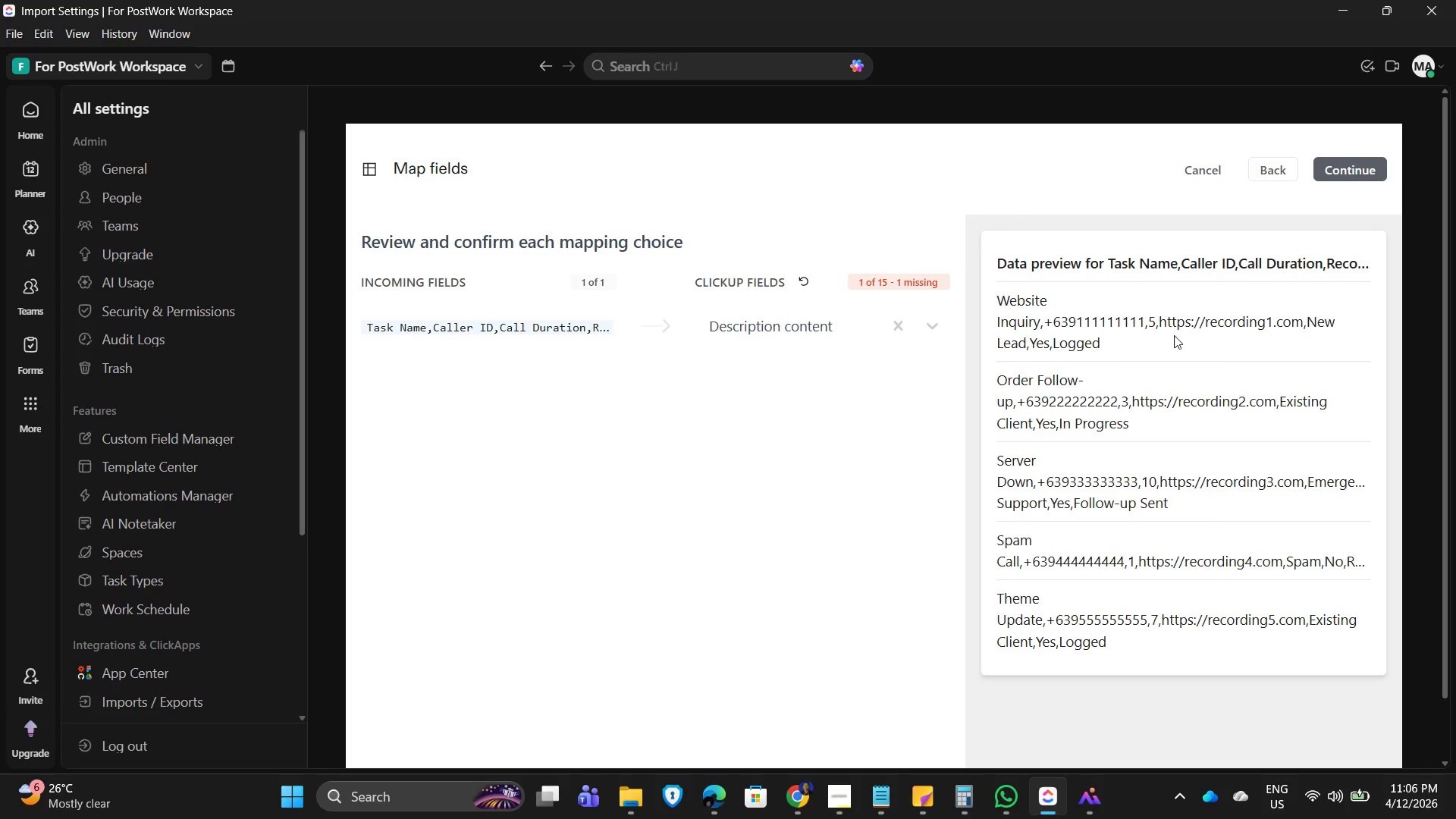 
left_click_drag(start_coordinate=[1173, 334], to_coordinate=[491, 422])
 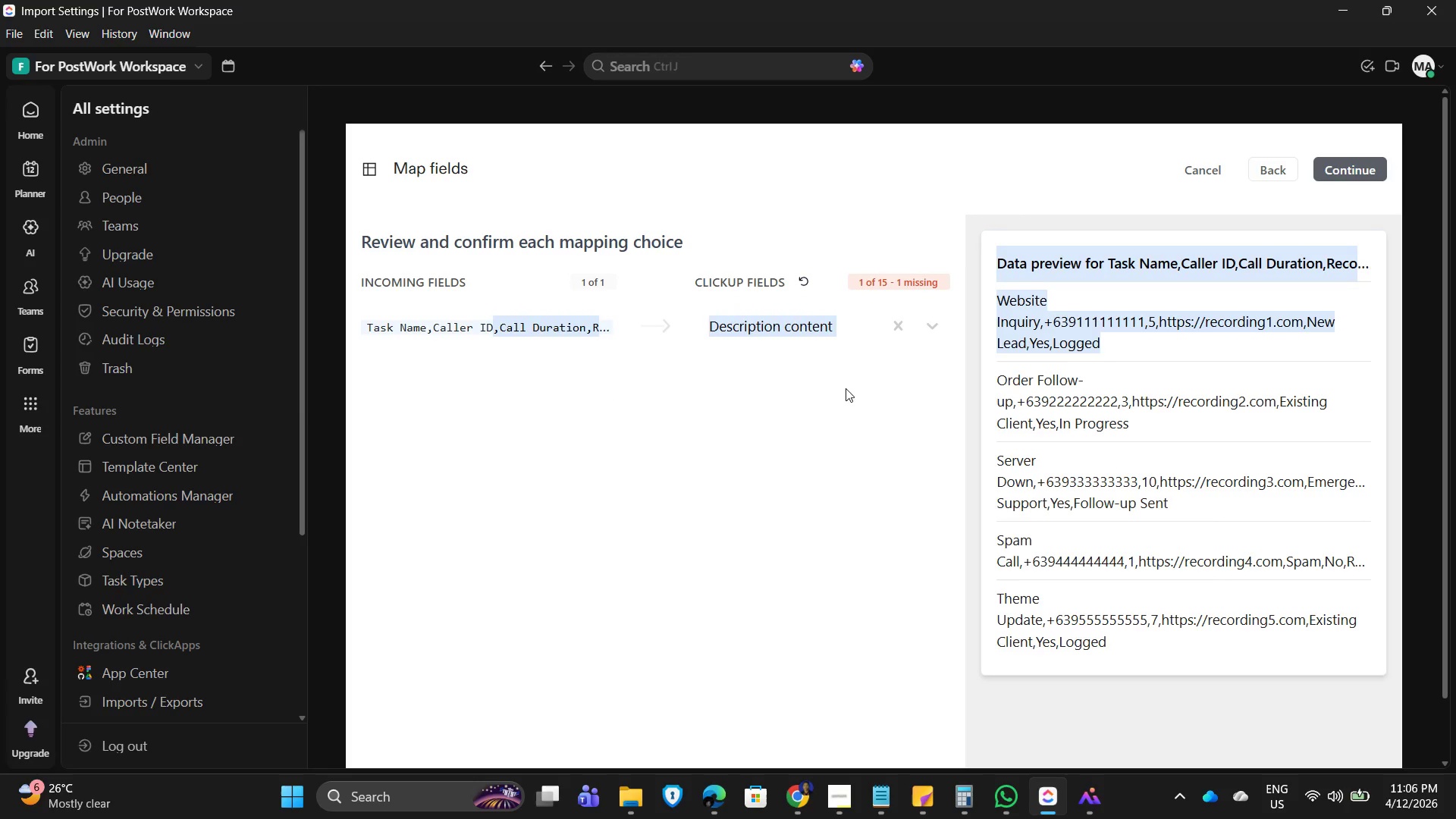 
left_click([820, 397])
 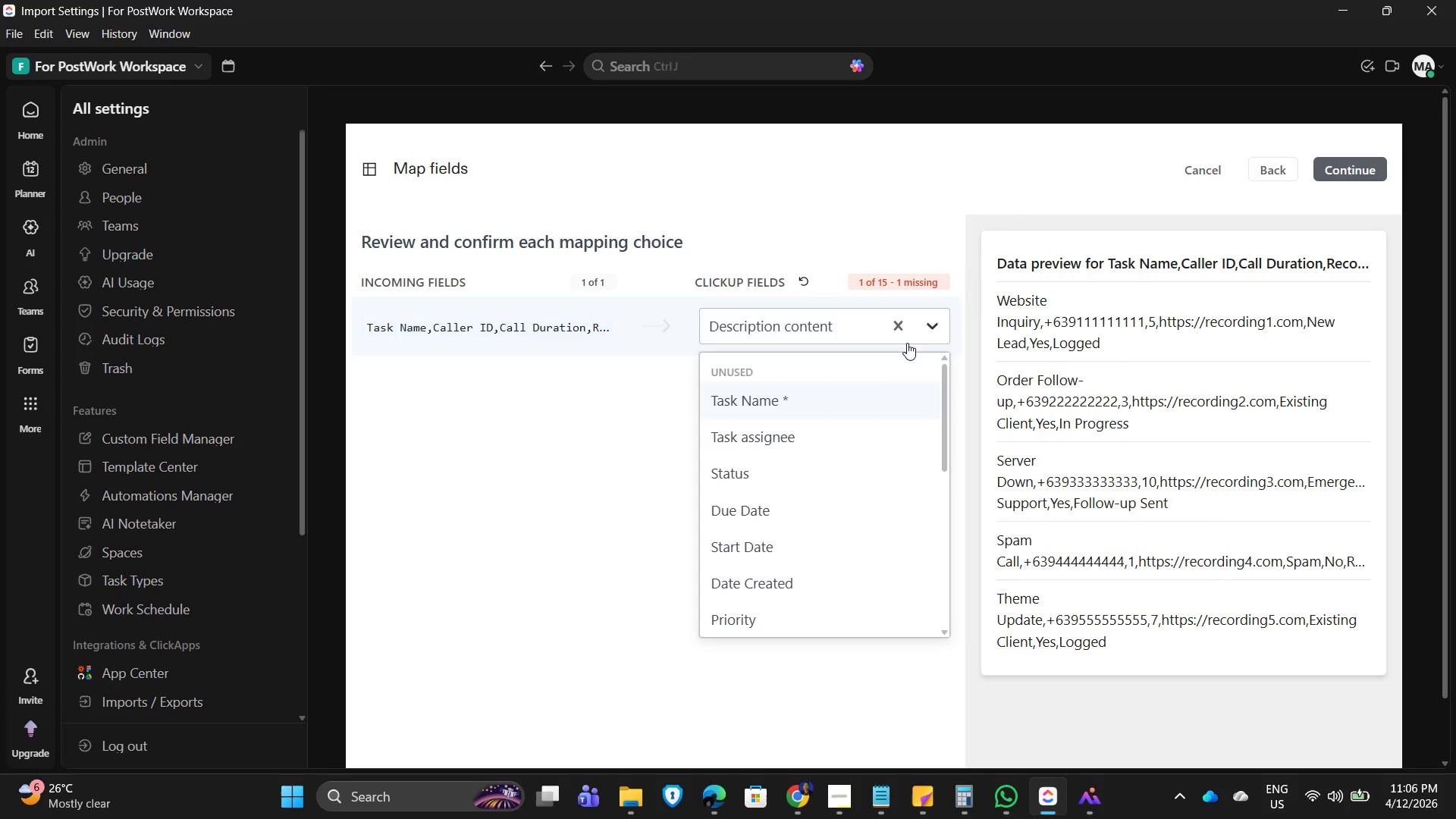 
left_click([772, 403])
 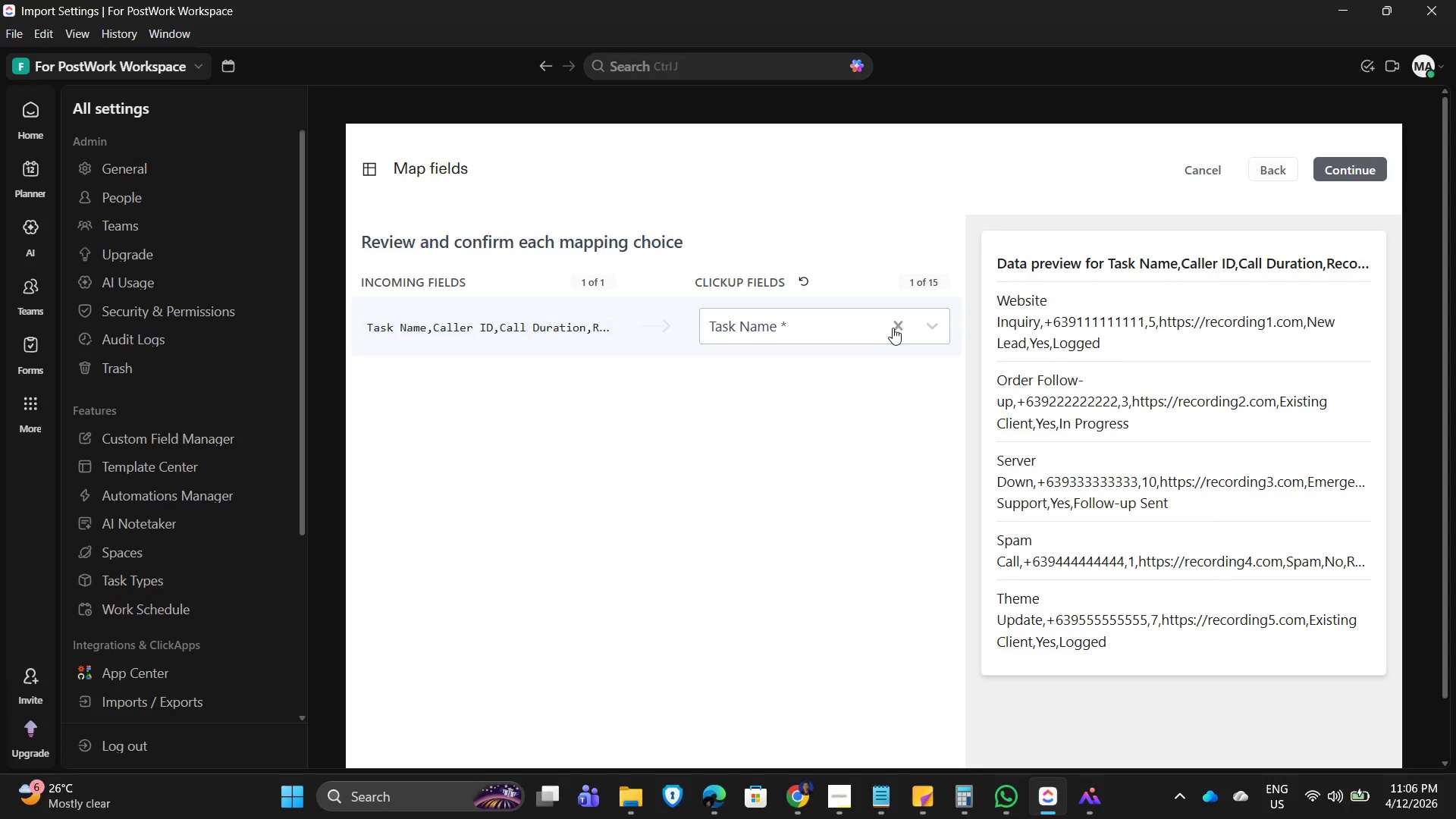 
left_click([758, 277])
 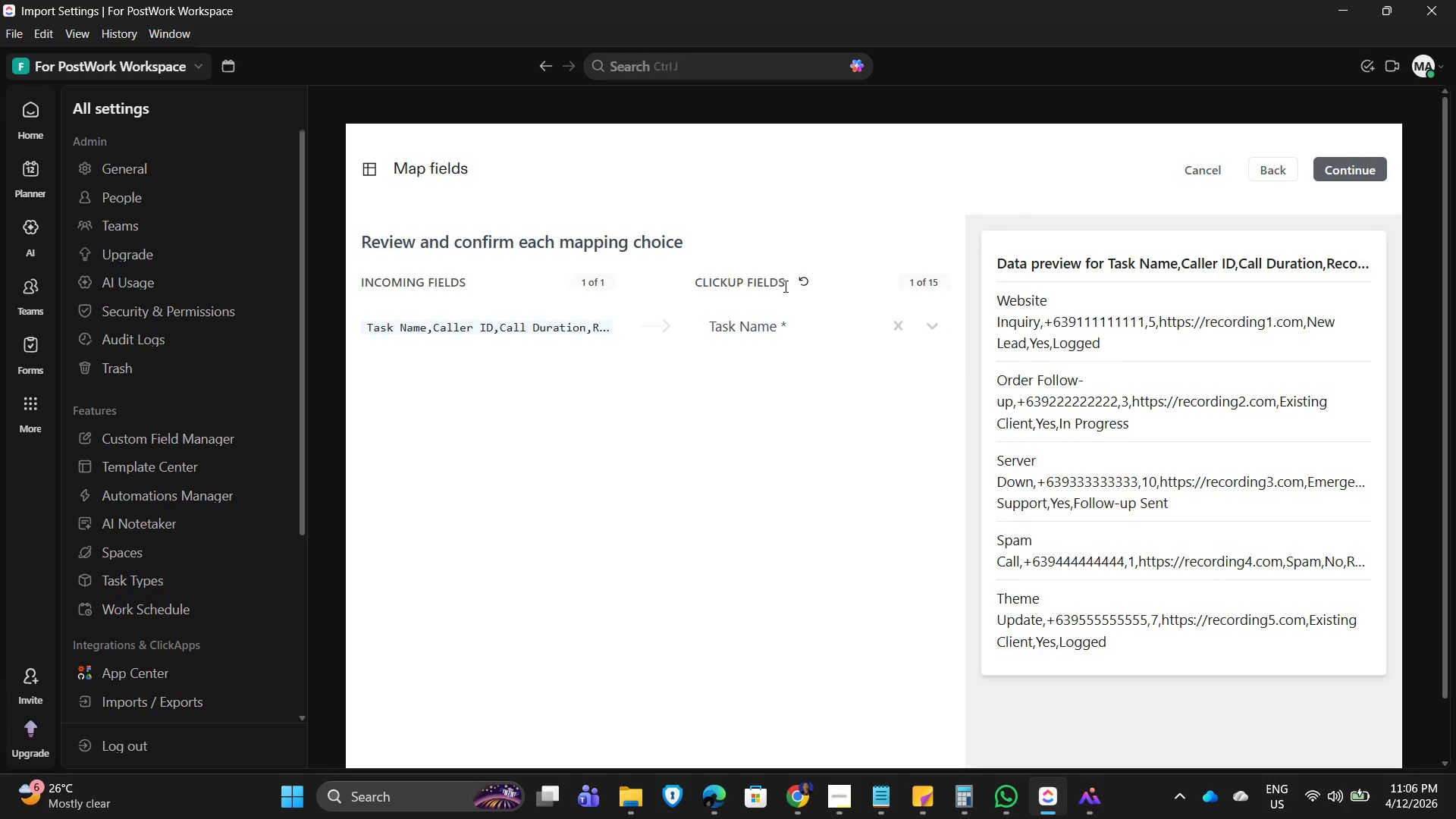 
left_click([786, 286])
 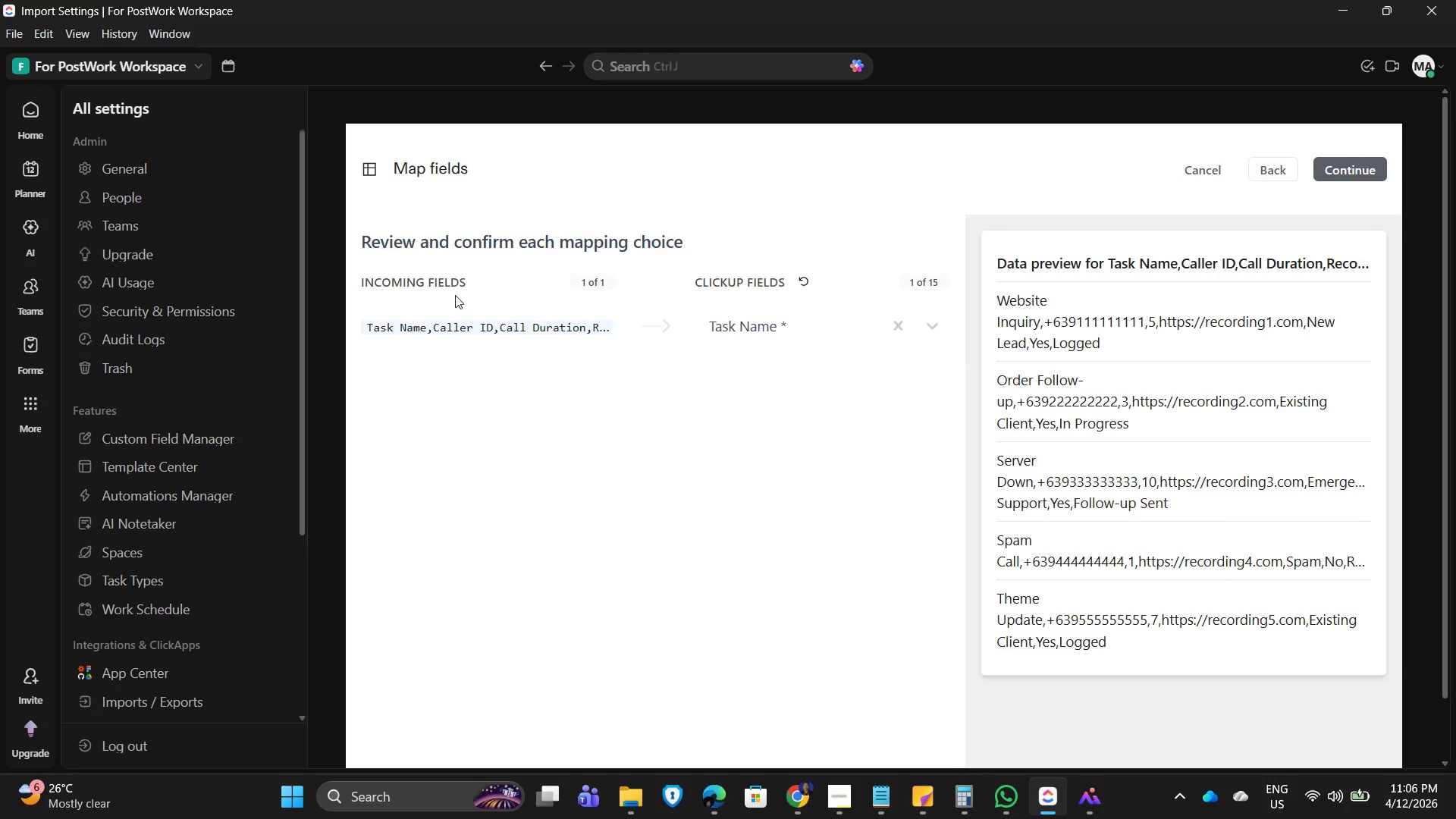 
left_click([452, 288])
 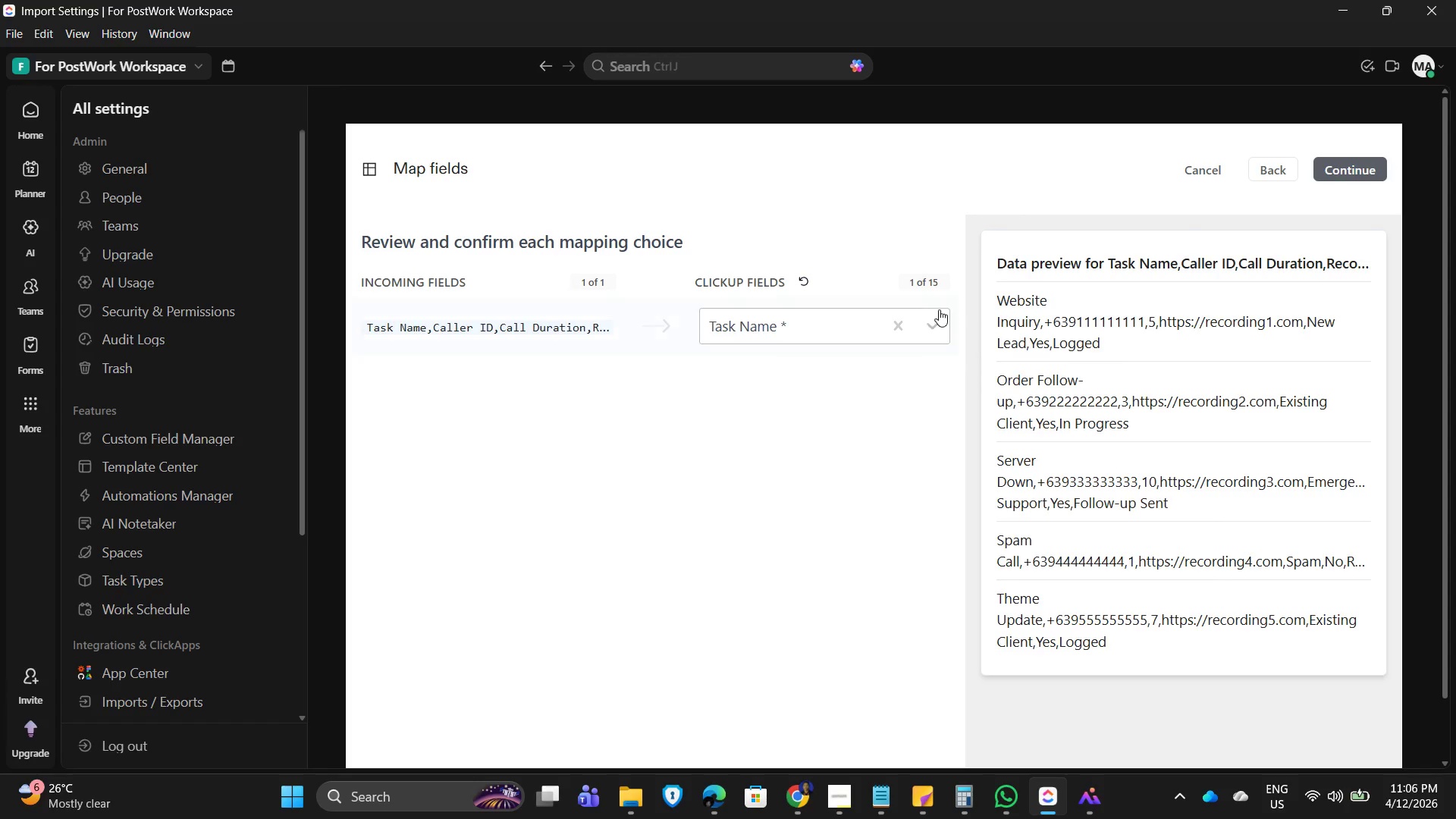 
left_click([1074, 273])
 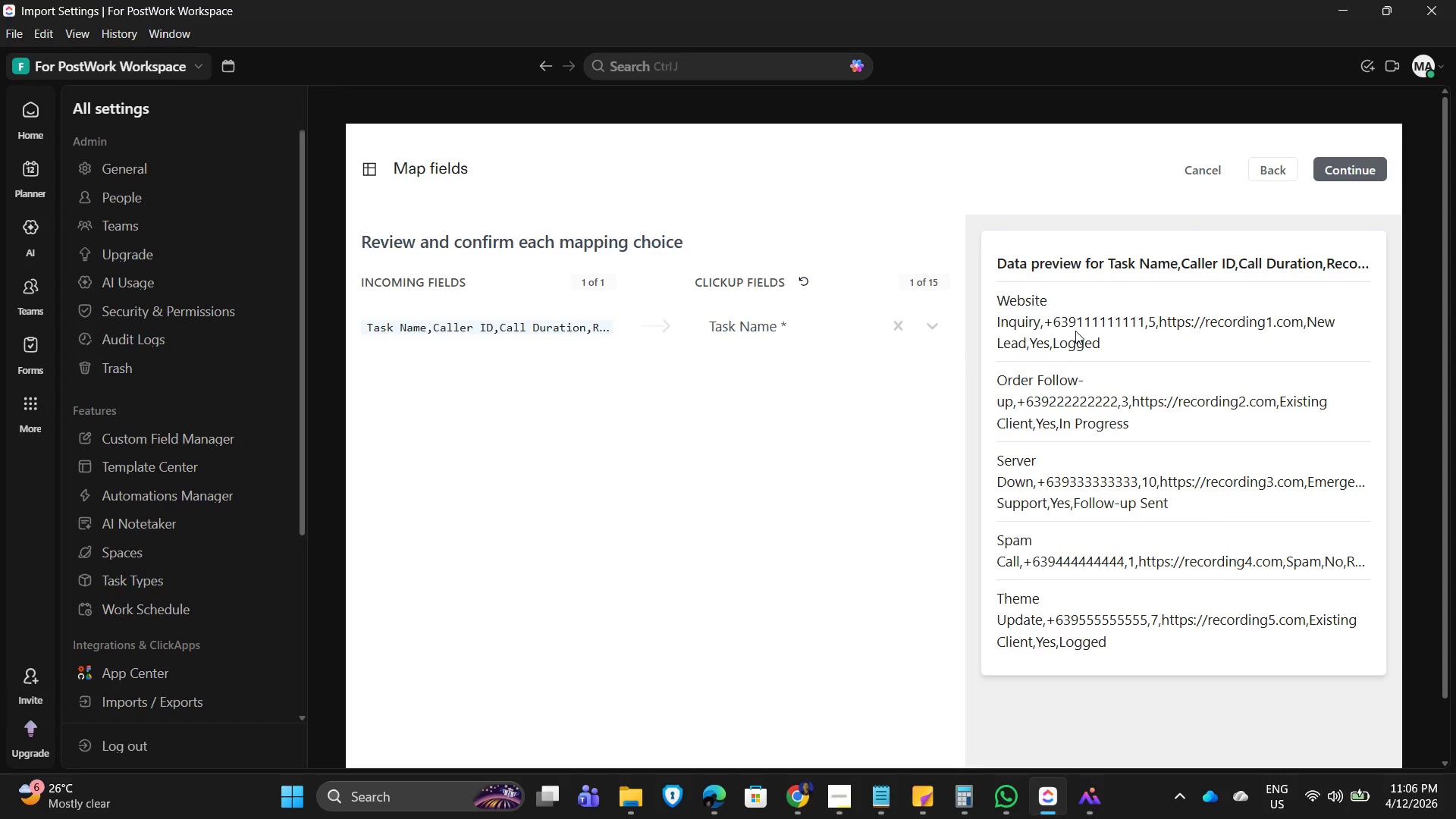 
double_click([1078, 343])
 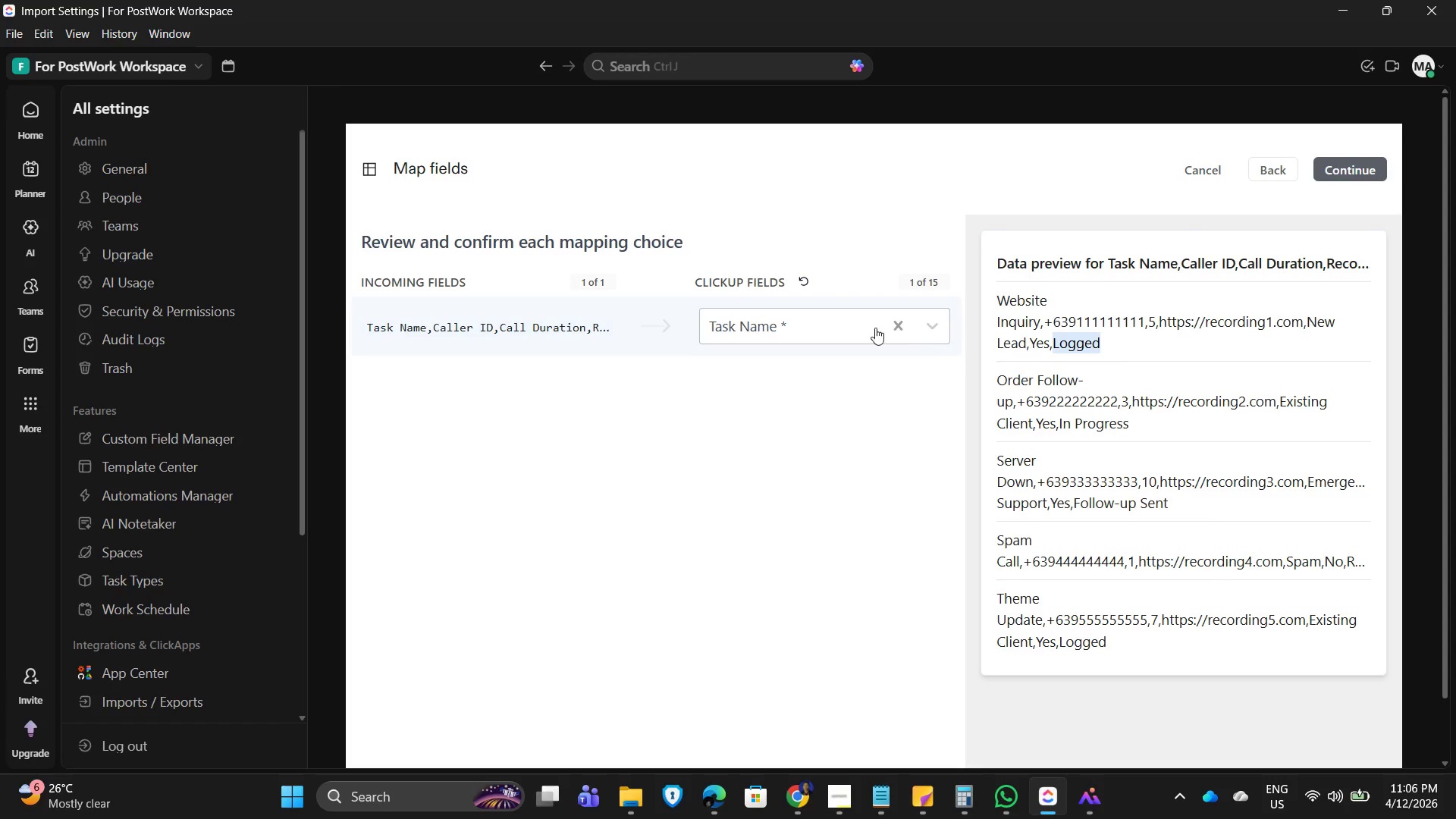 
left_click([586, 329])
 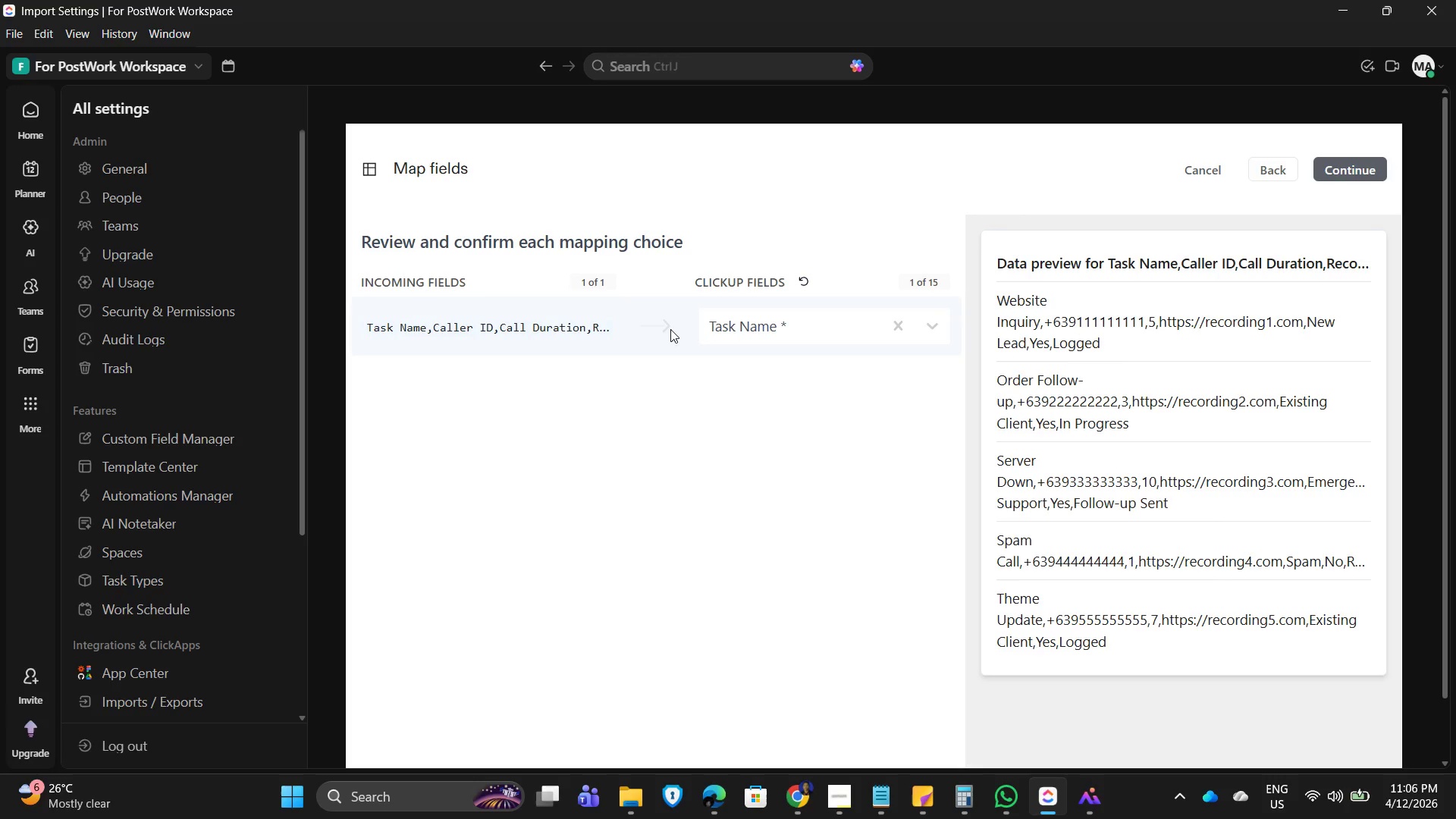 
left_click([662, 330])
 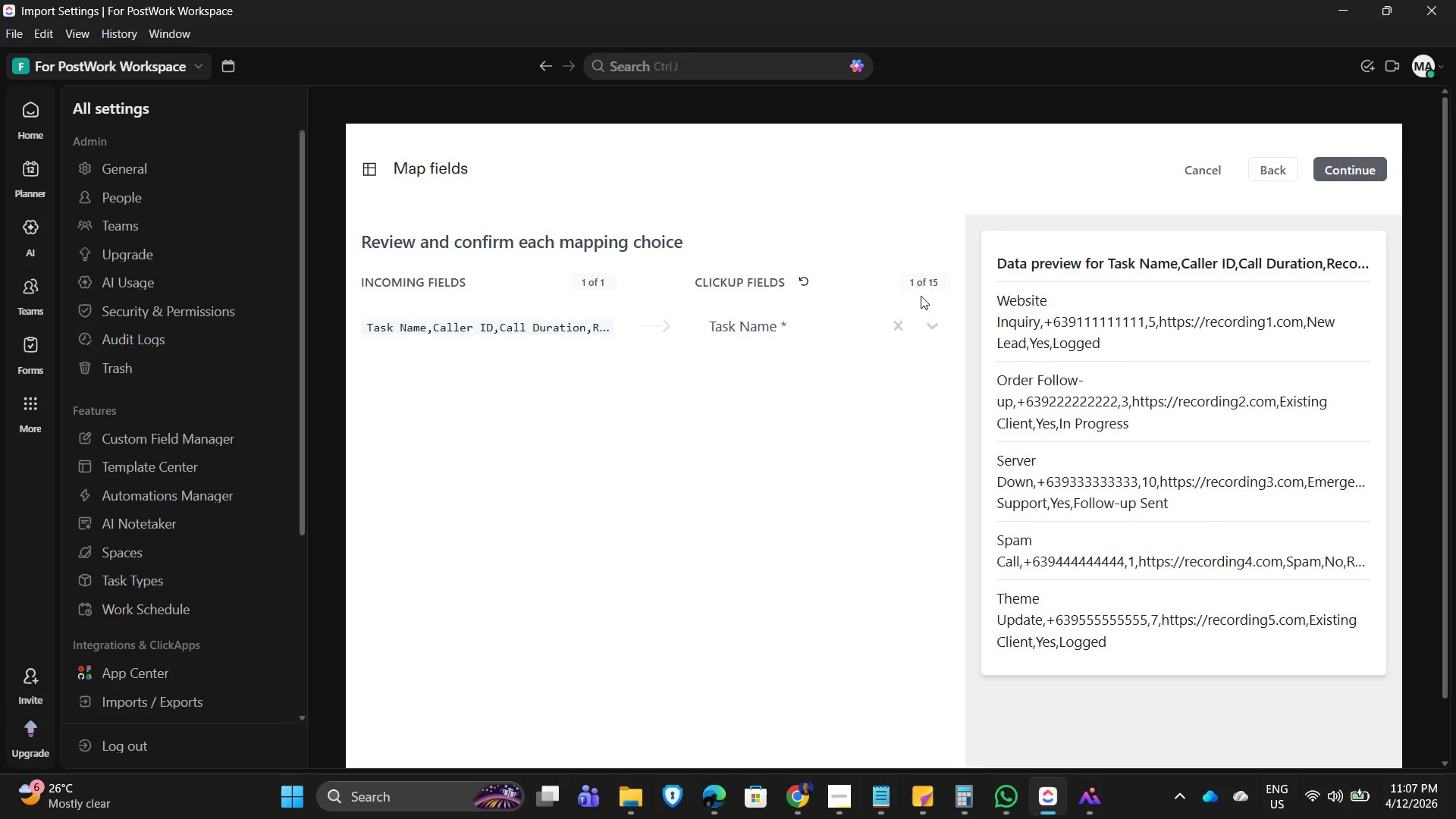 
left_click([932, 328])
 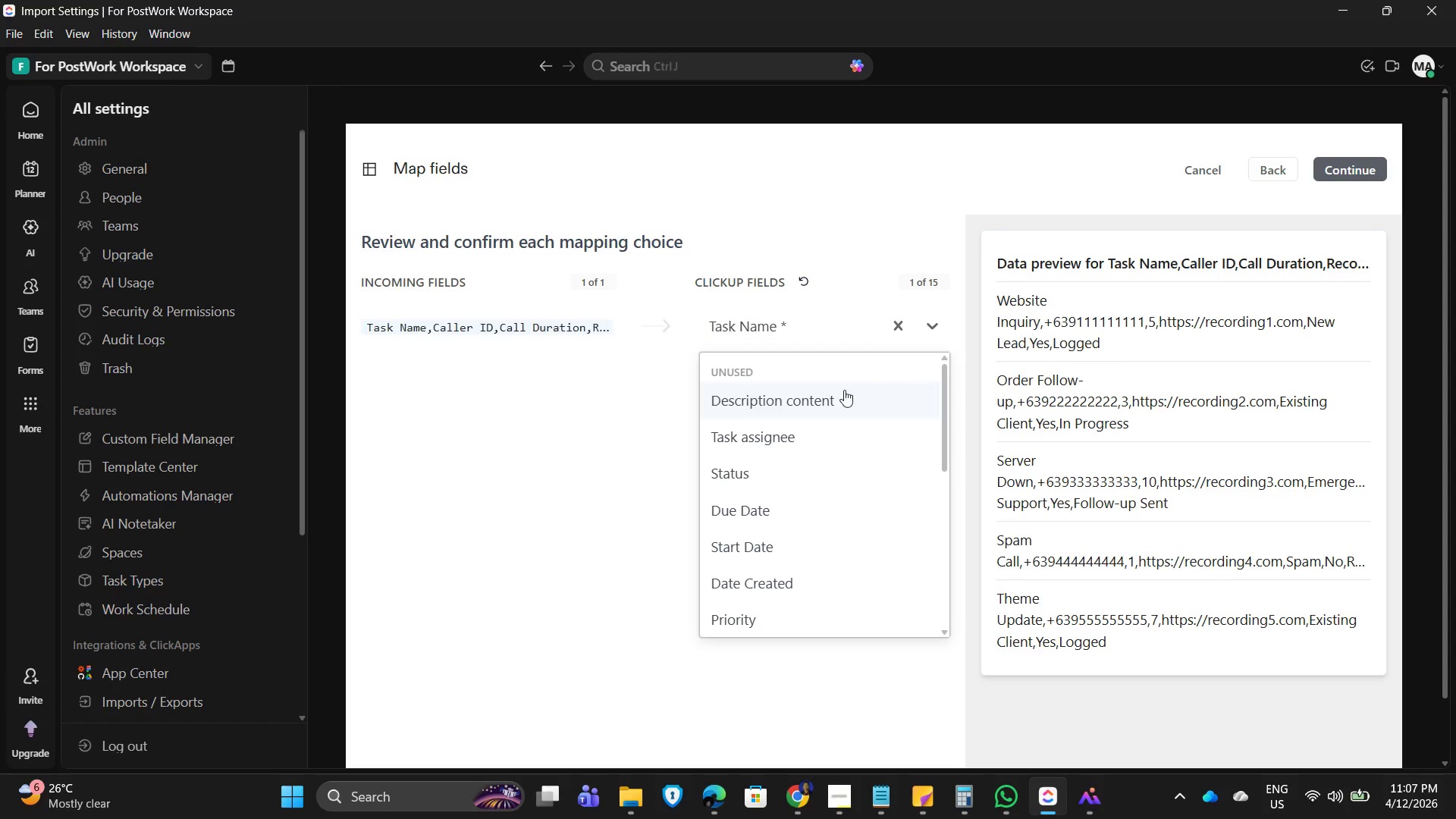 
left_click([811, 400])
 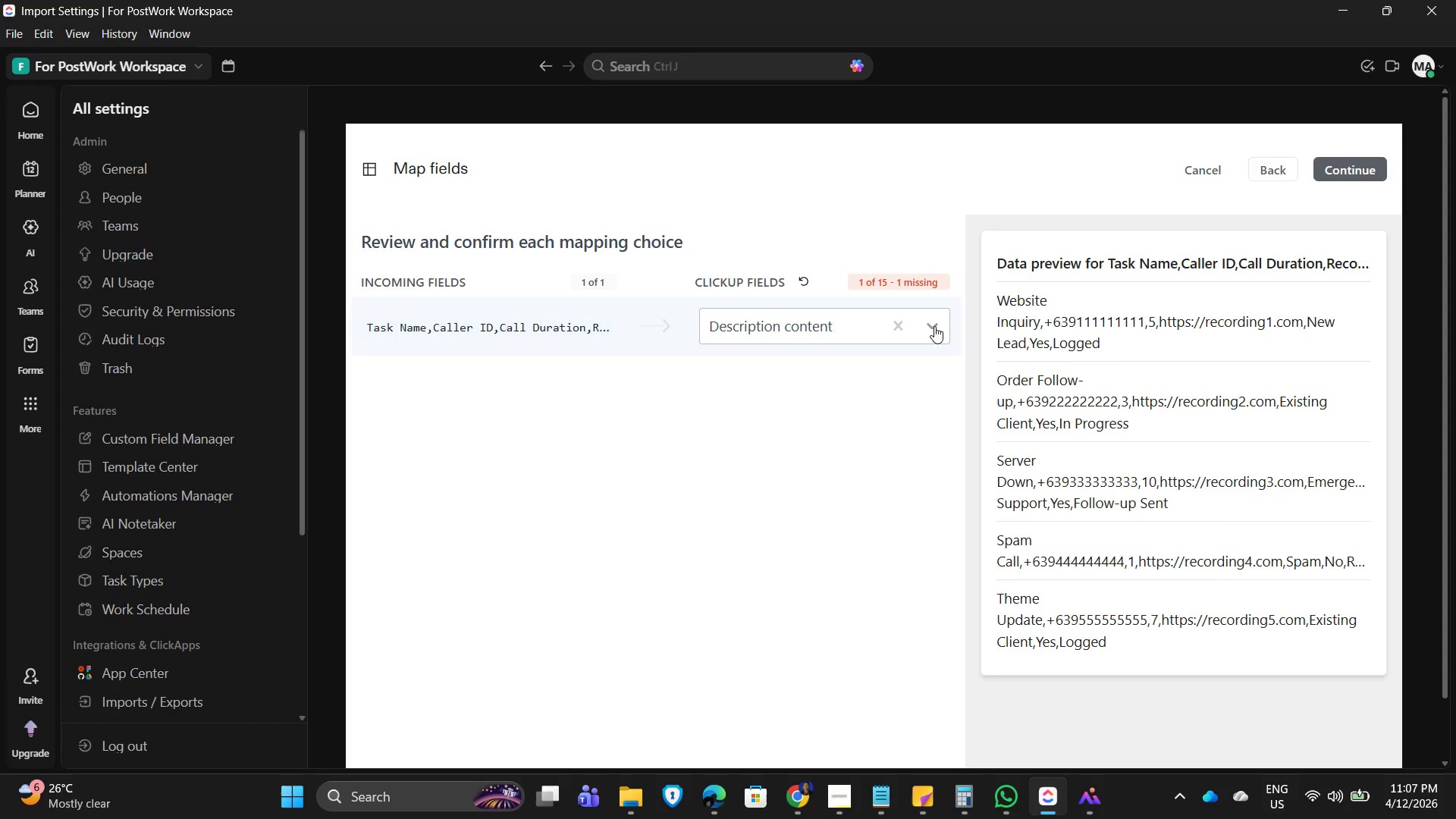 
left_click([933, 330])
 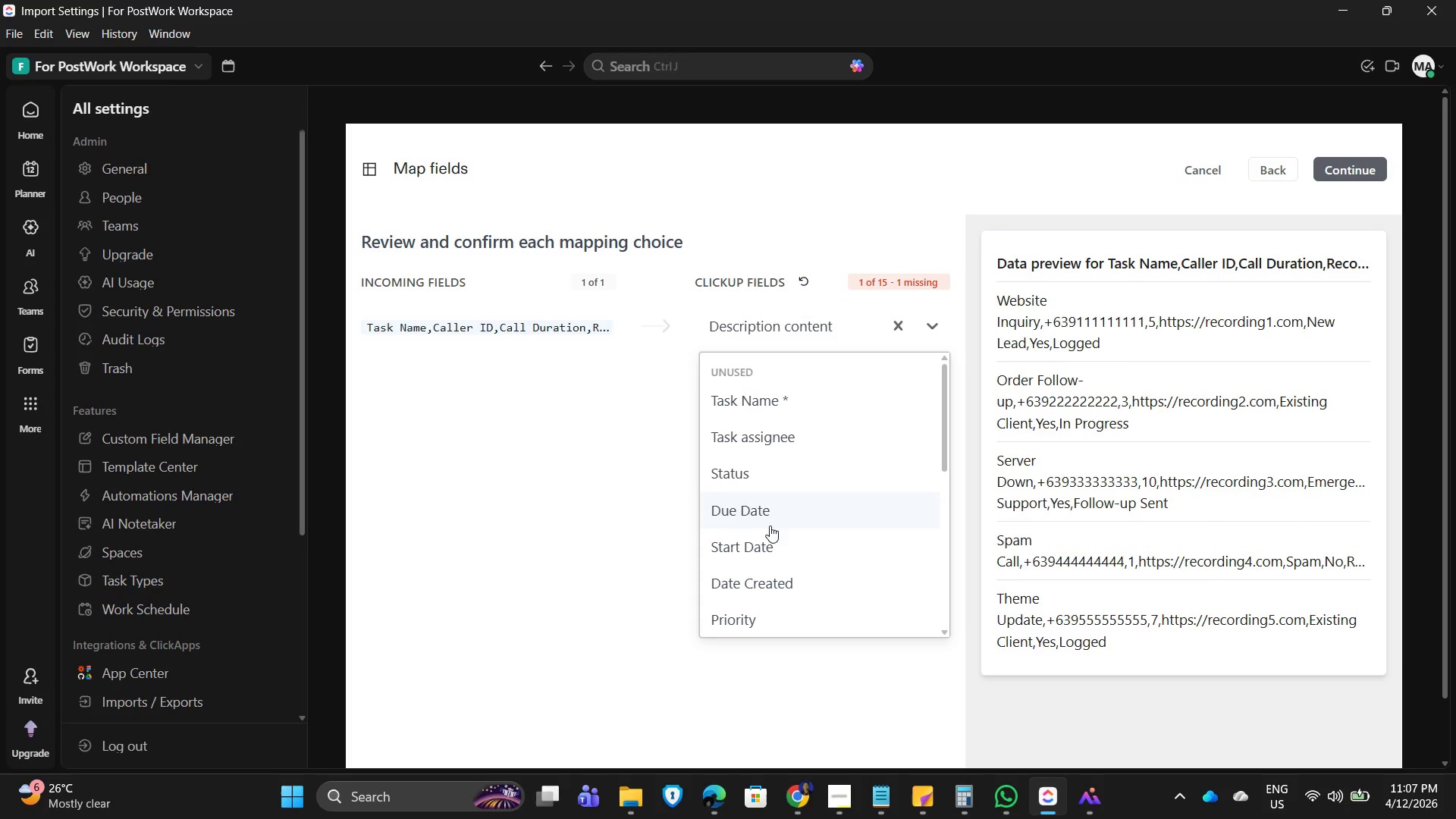 
scroll: coordinate [814, 596], scroll_direction: down, amount: 7.0
 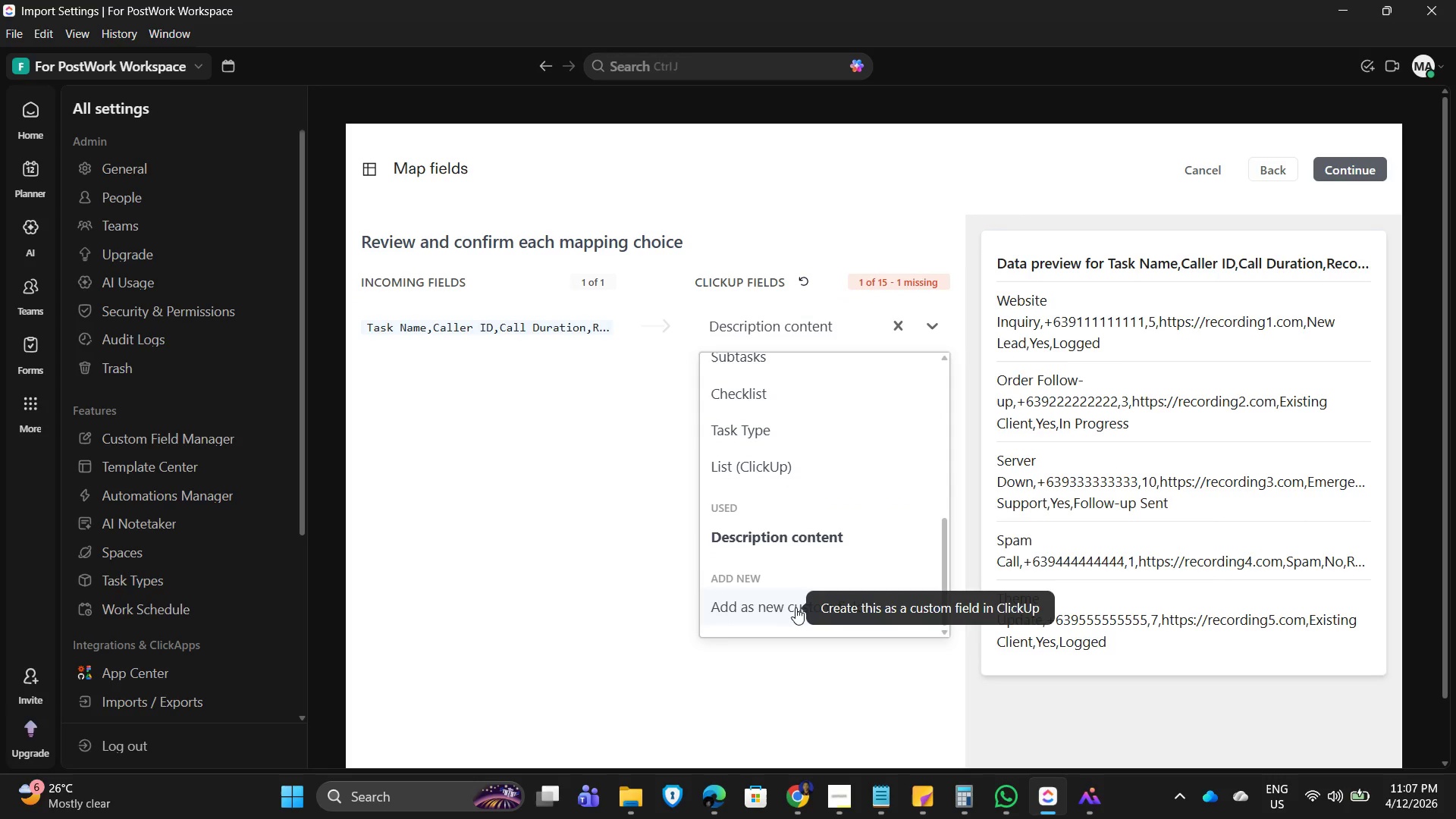 
left_click([795, 607])
 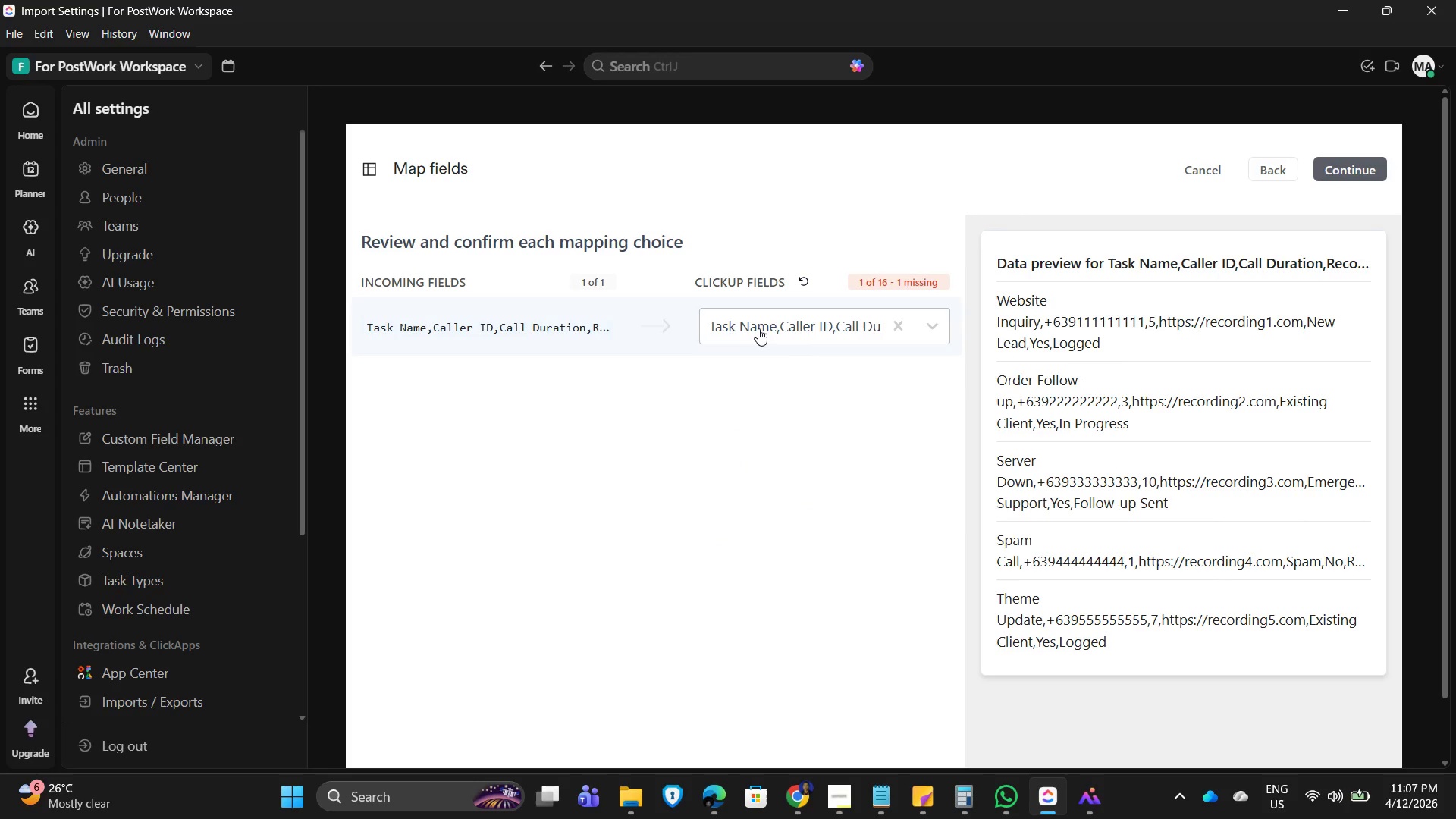 
wait(5.22)
 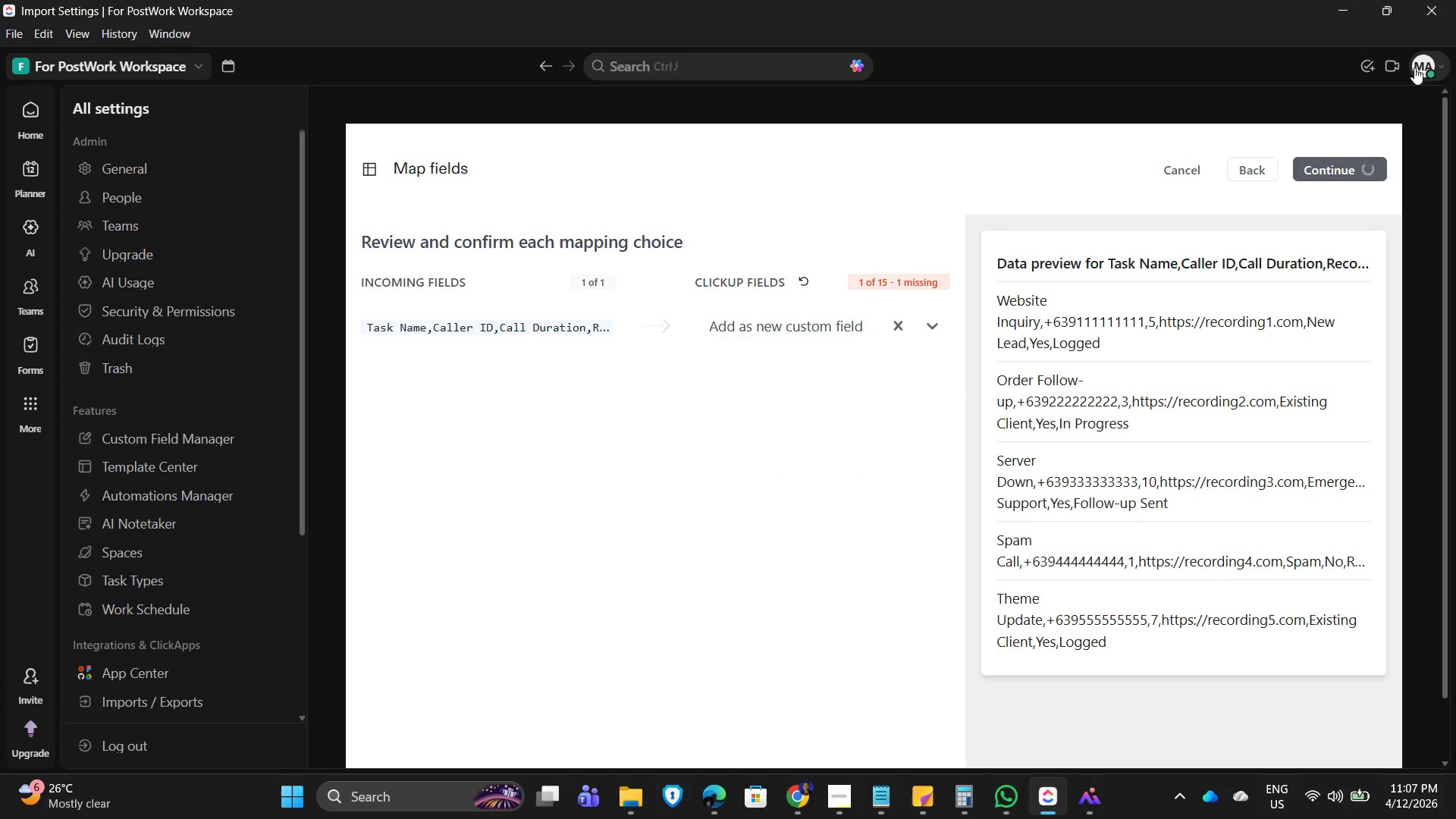 
left_click([758, 328])
 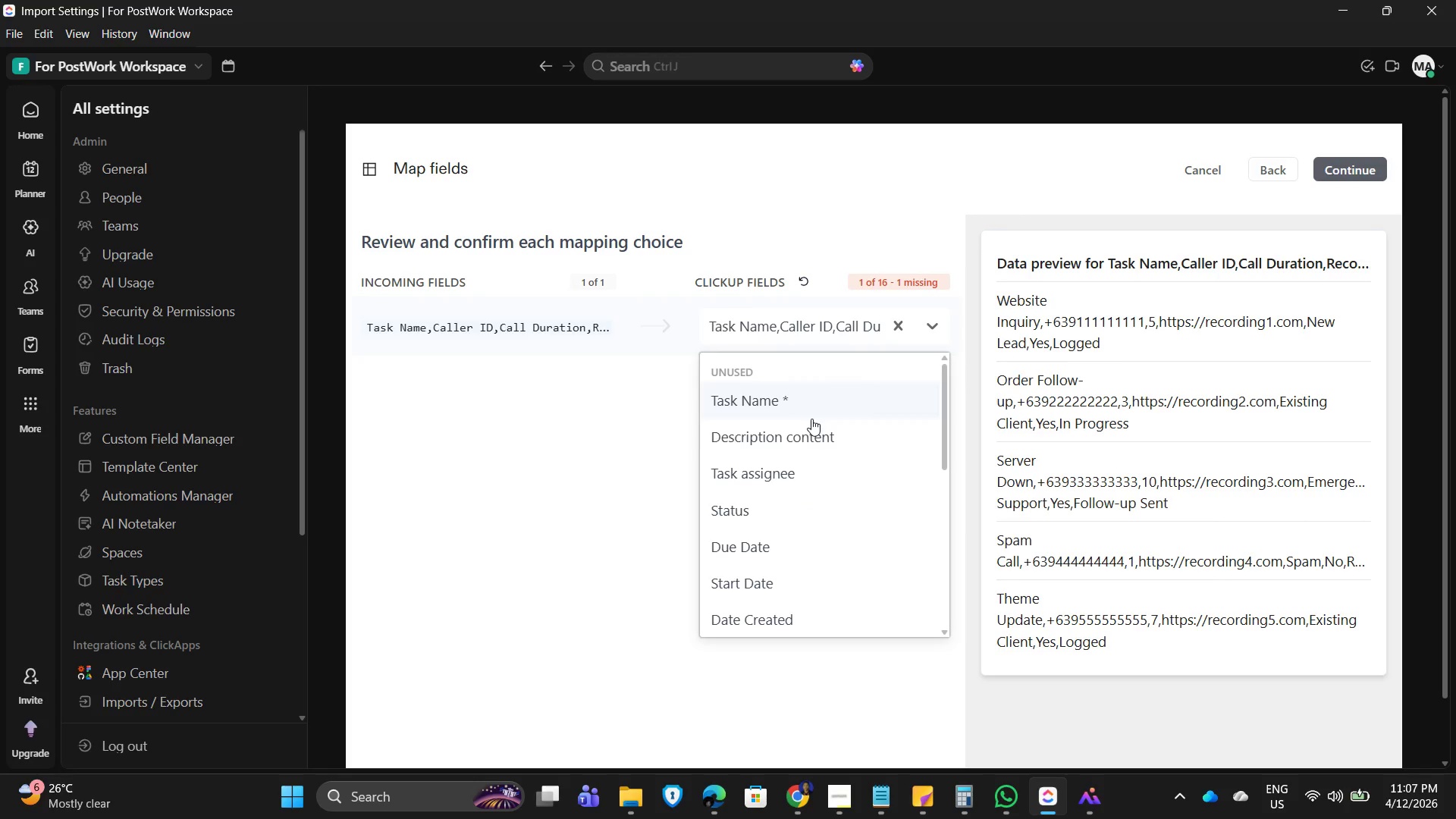 
scroll: coordinate [782, 475], scroll_direction: down, amount: 2.0
 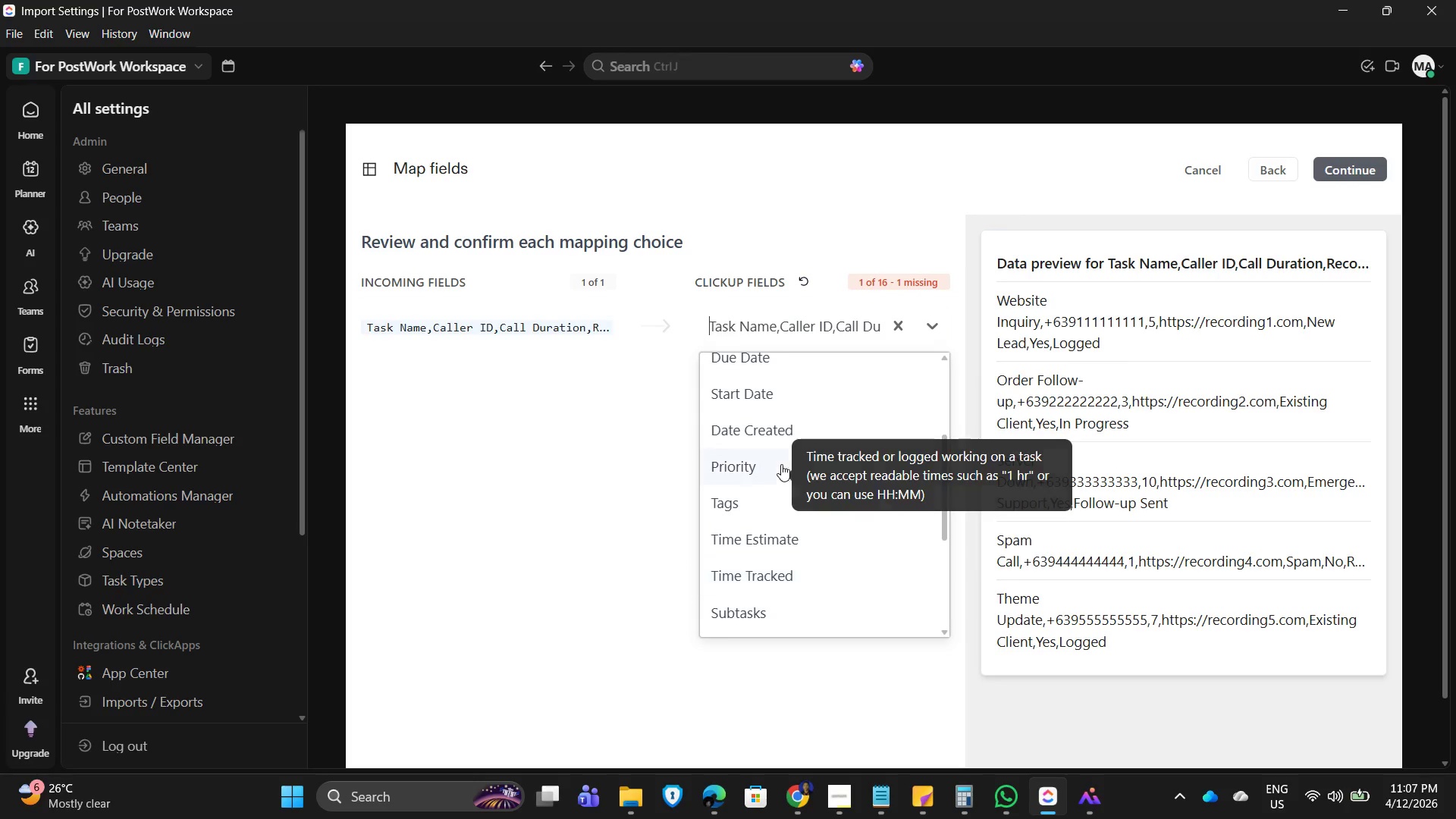 
scroll: coordinate [778, 428], scroll_direction: up, amount: 3.0
 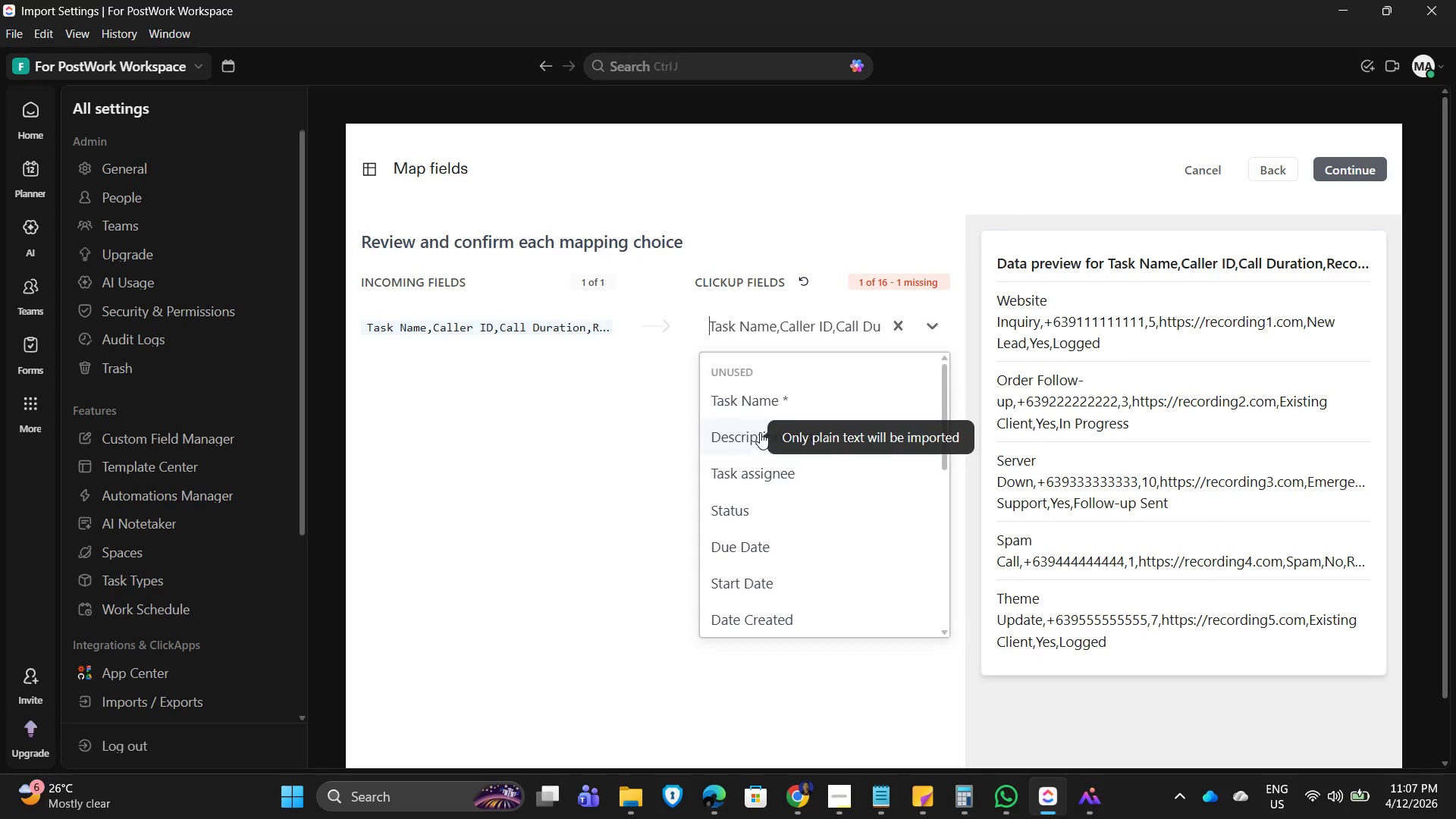 
left_click([764, 403])
 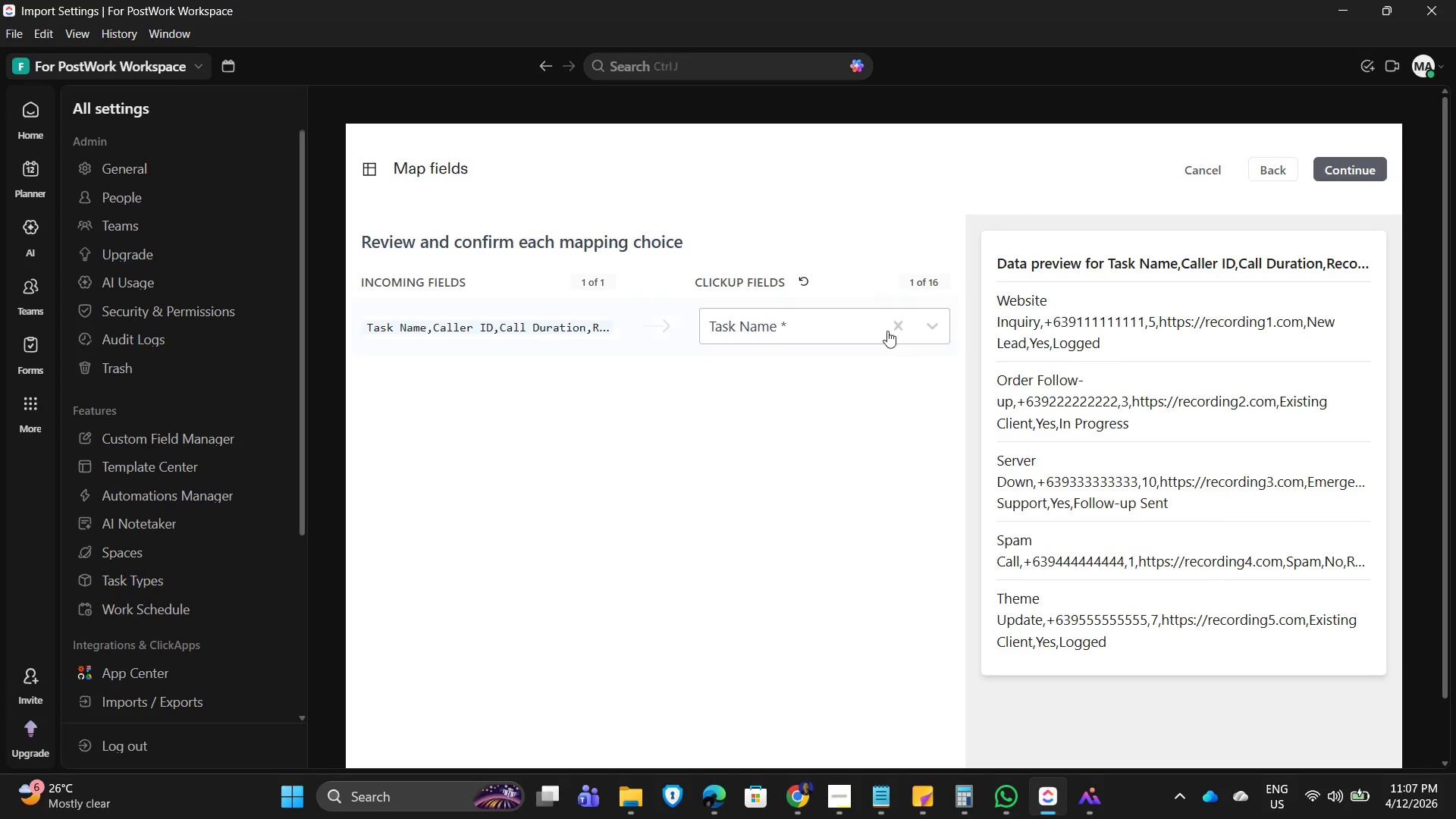 
wait(7.45)
 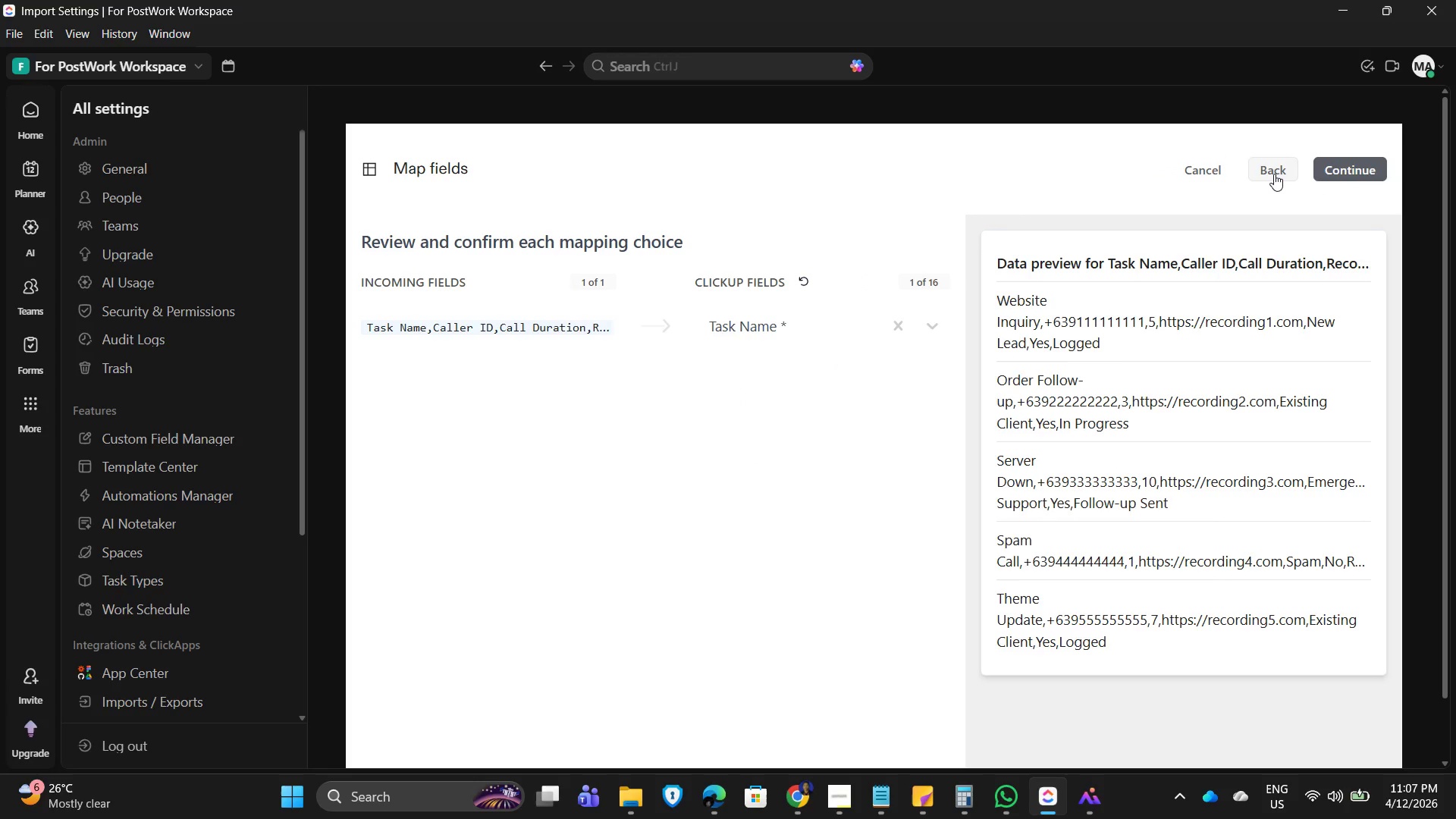 
left_click([622, 329])
 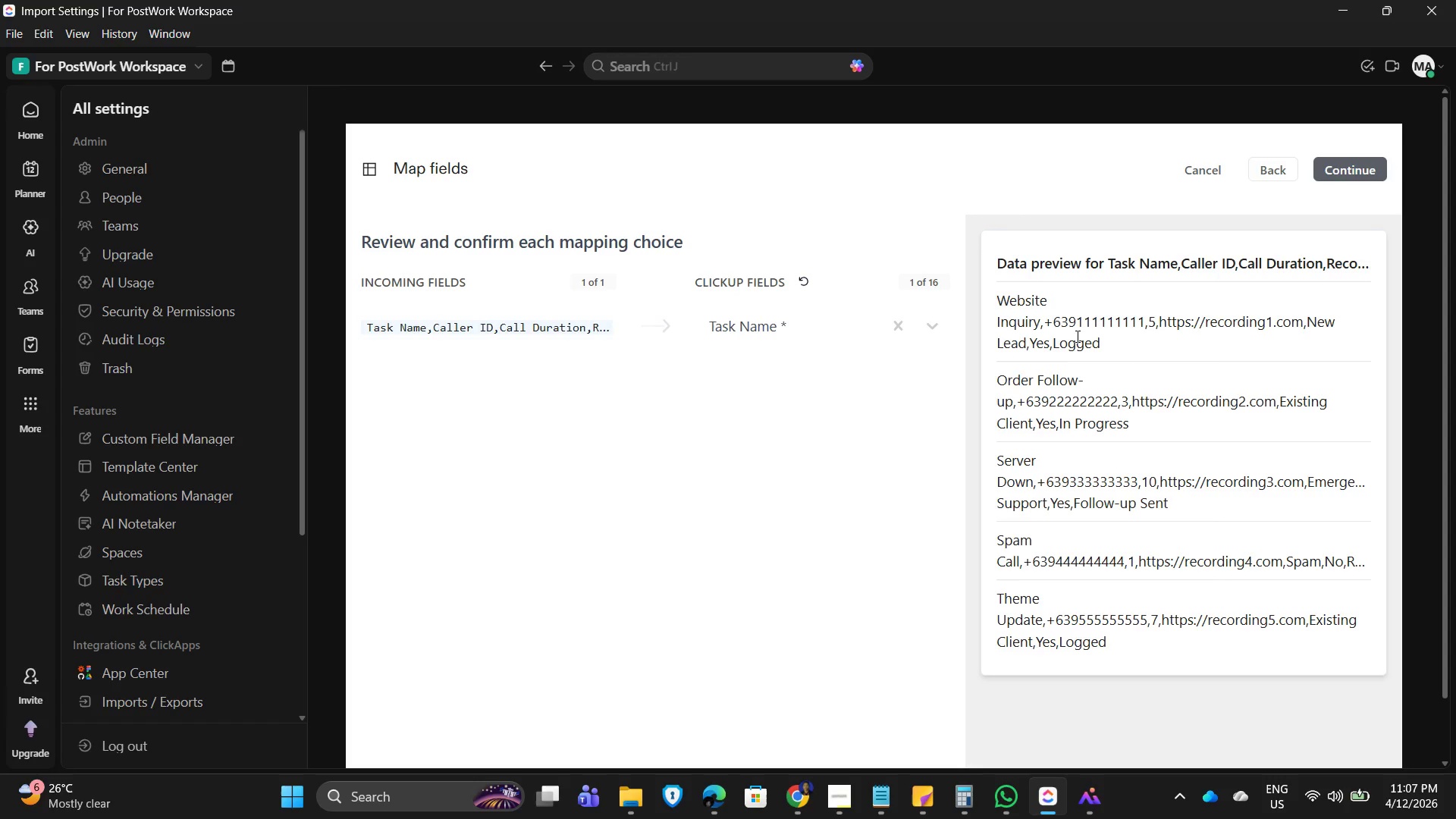 
wait(10.25)
 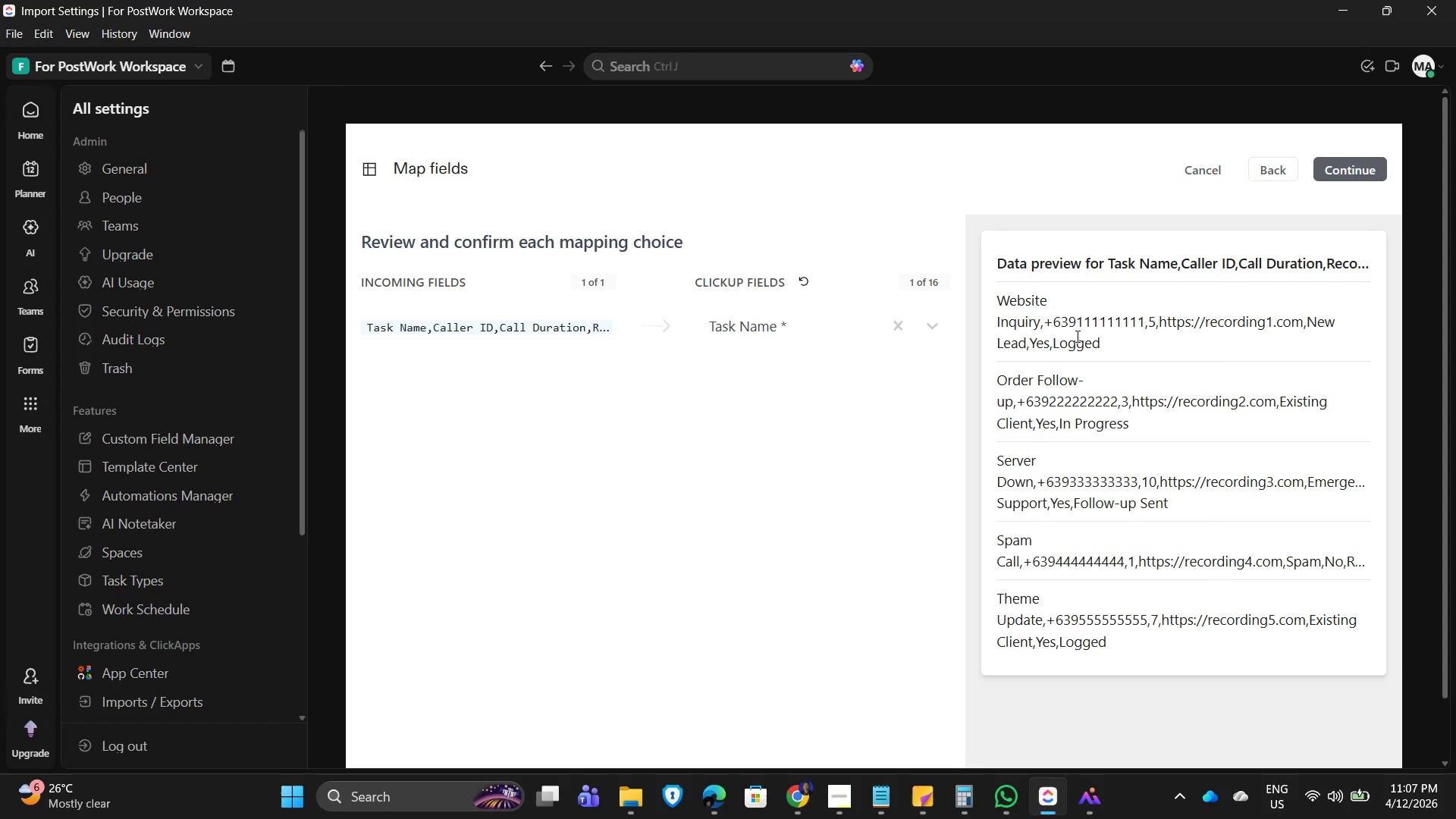 
left_click([937, 327])
 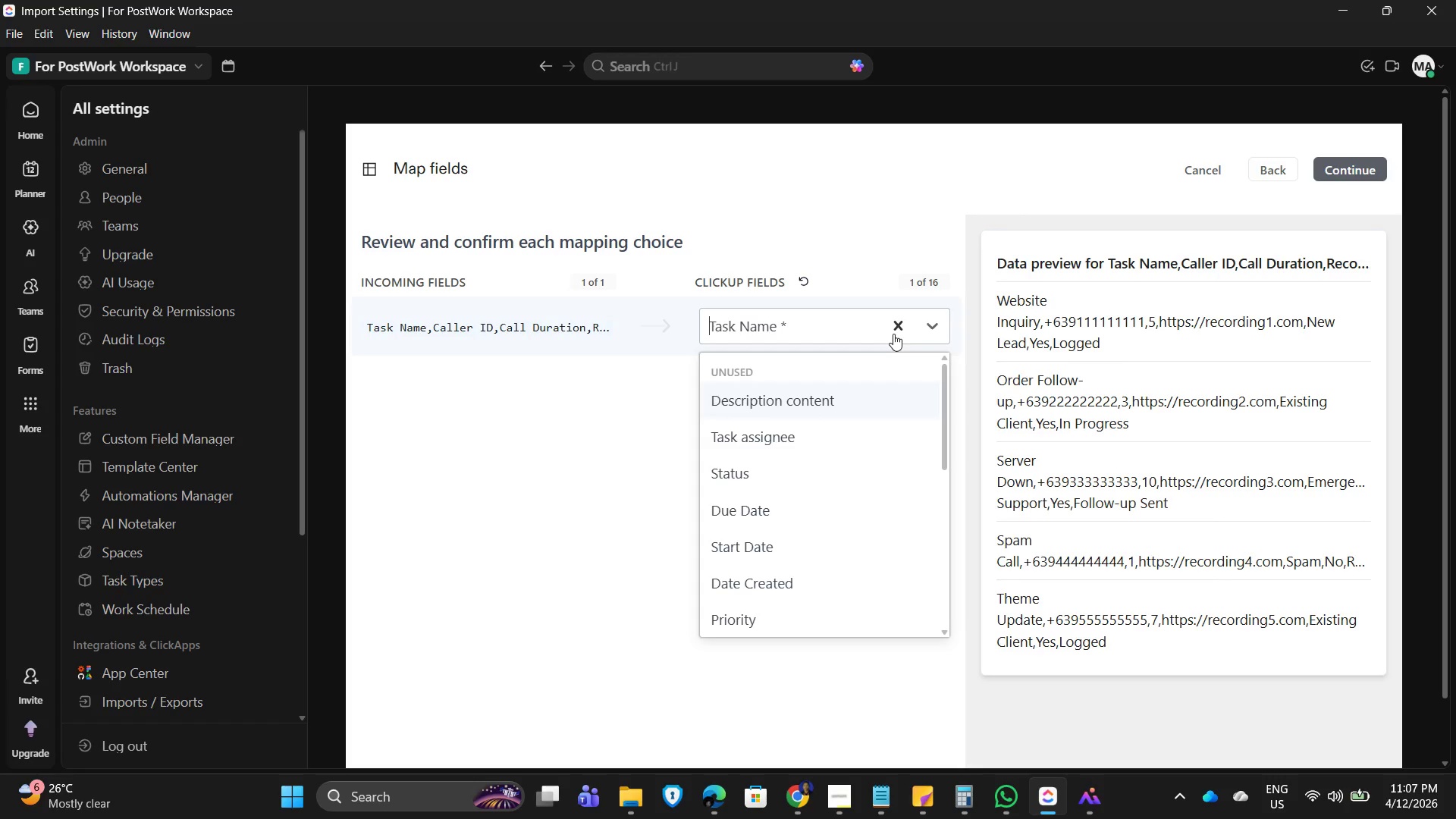 
scroll: coordinate [788, 531], scroll_direction: down, amount: 9.0
 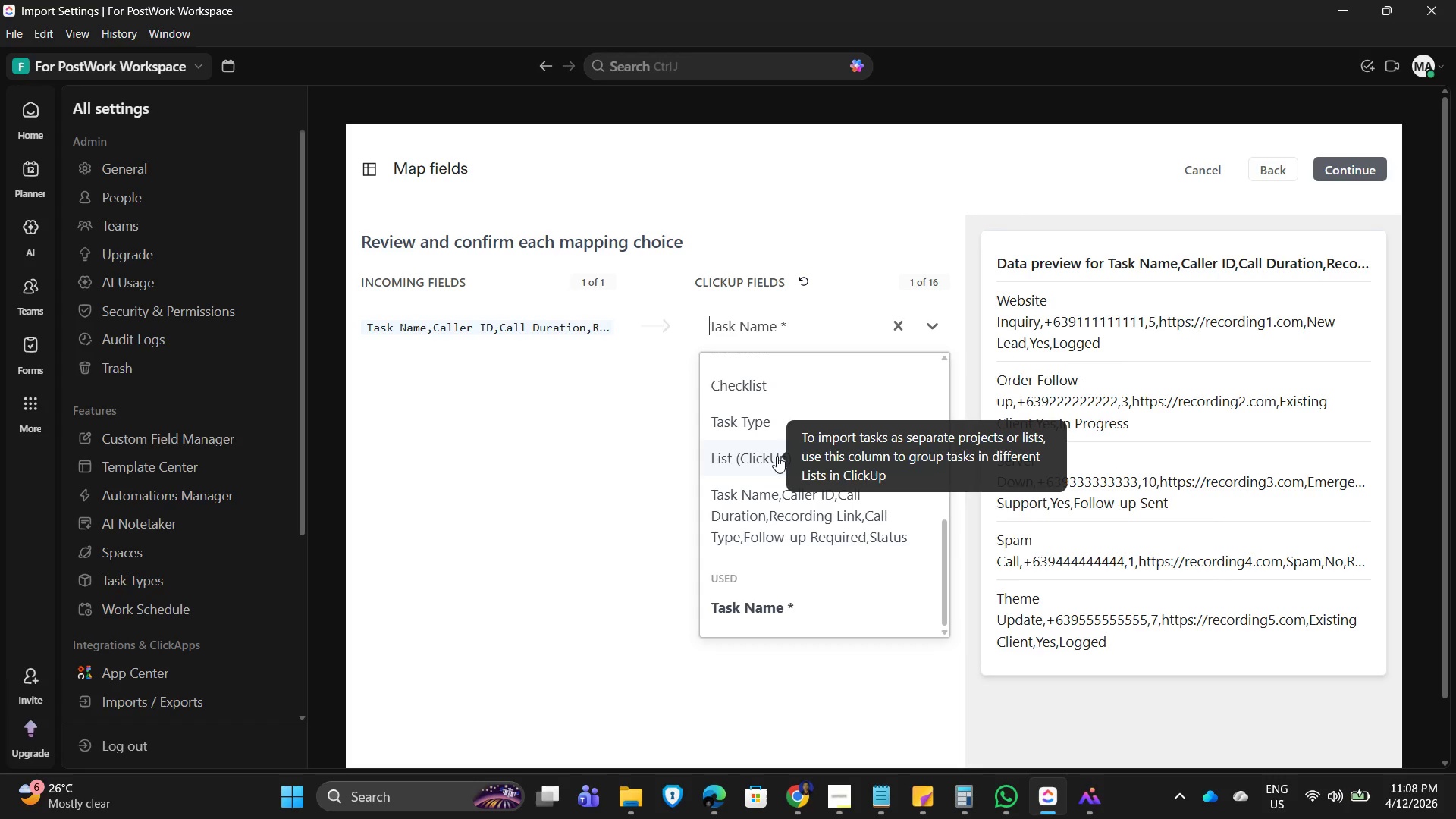 
wait(22.84)
 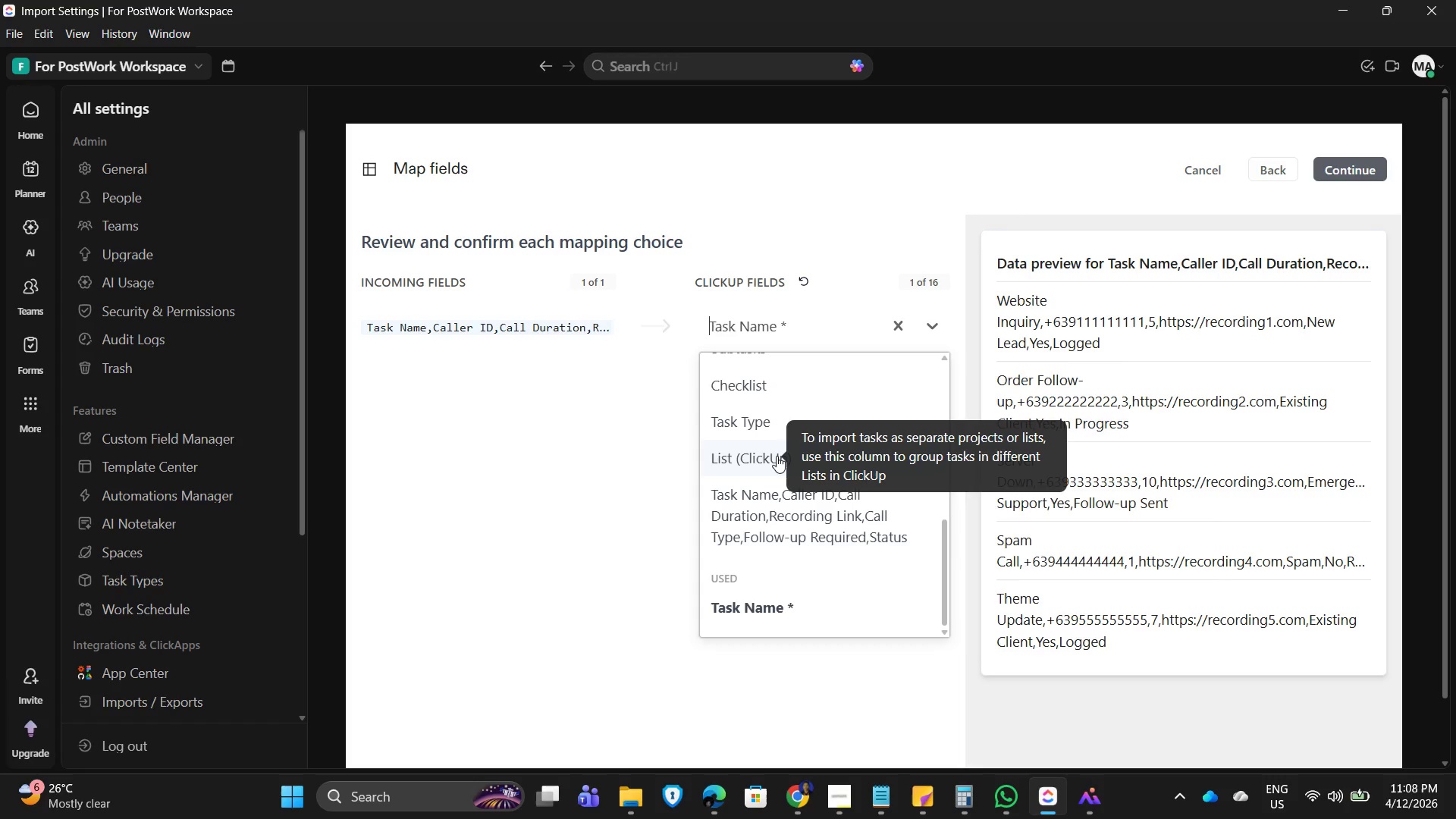 
left_click([1273, 164])
 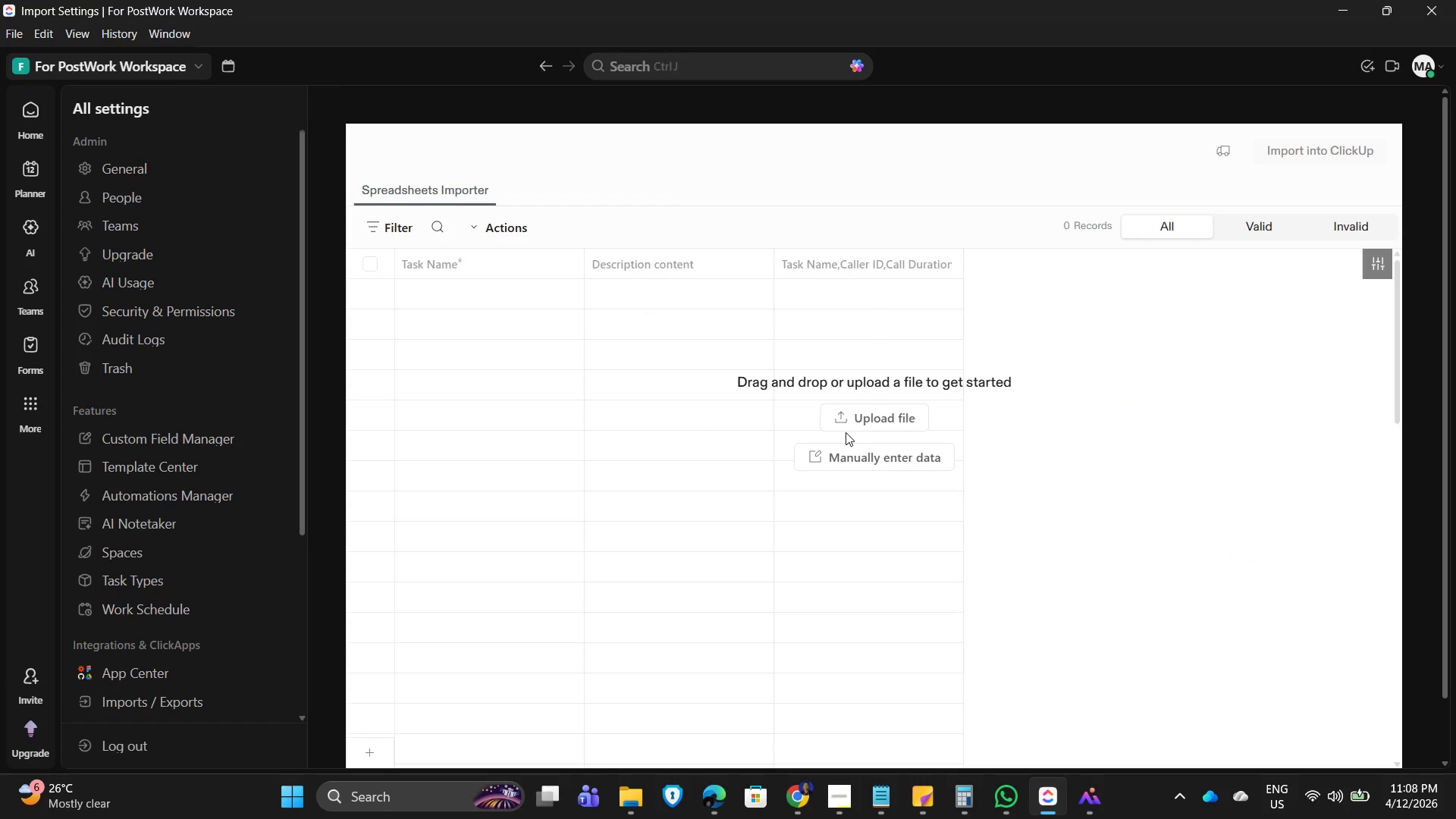 
left_click([879, 414])
 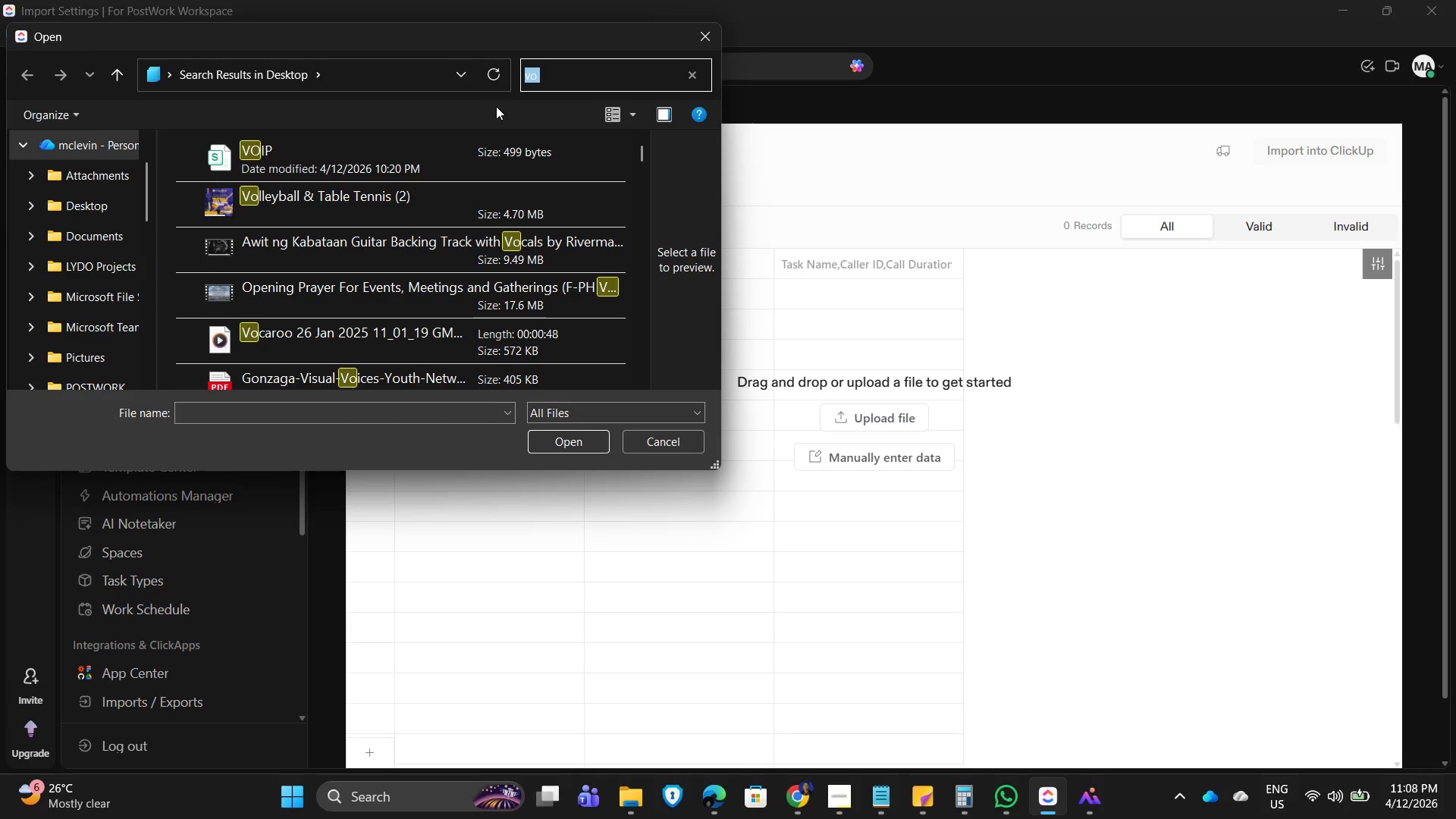 
wait(30.27)
 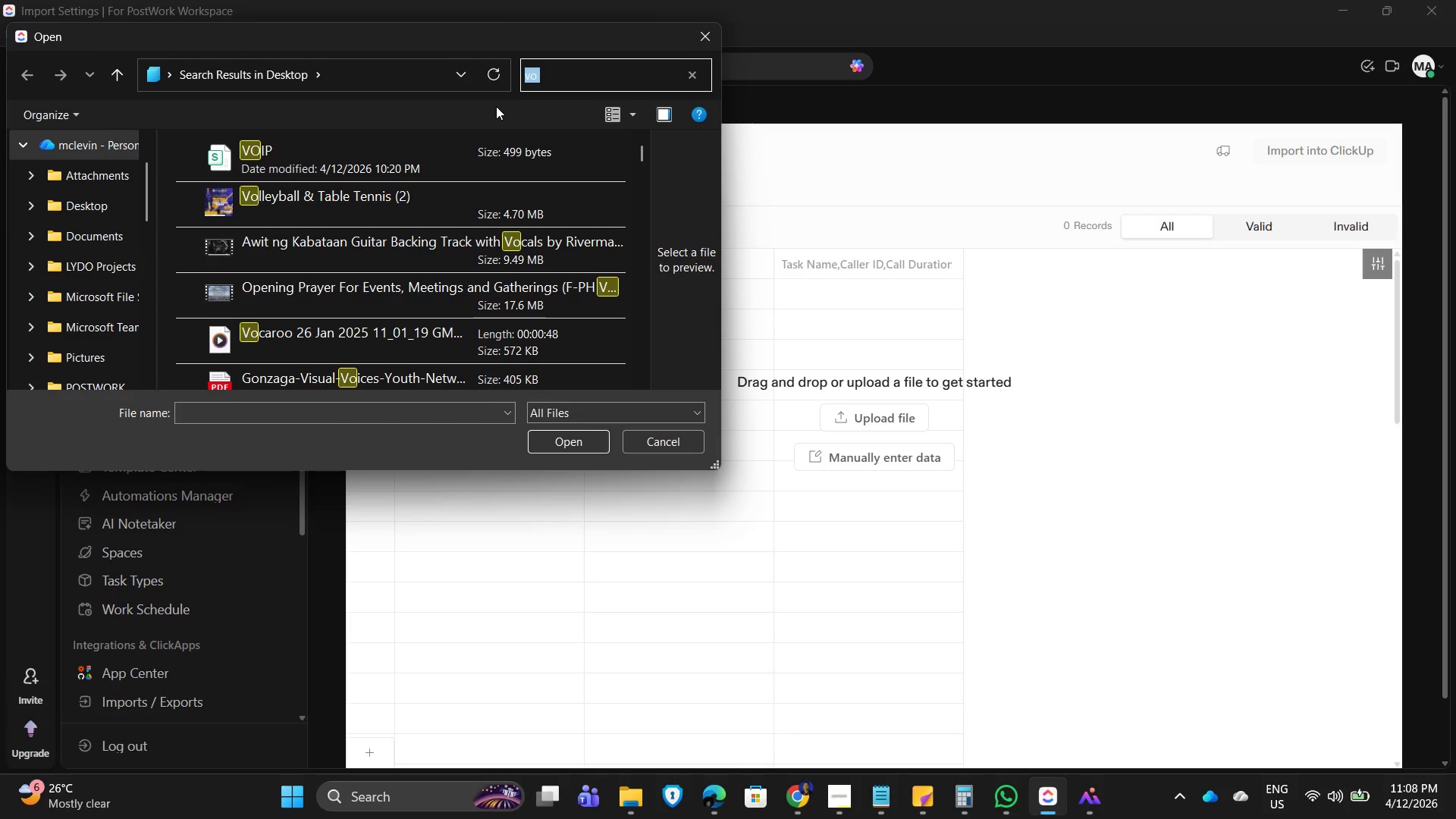 
left_click([684, 441])
 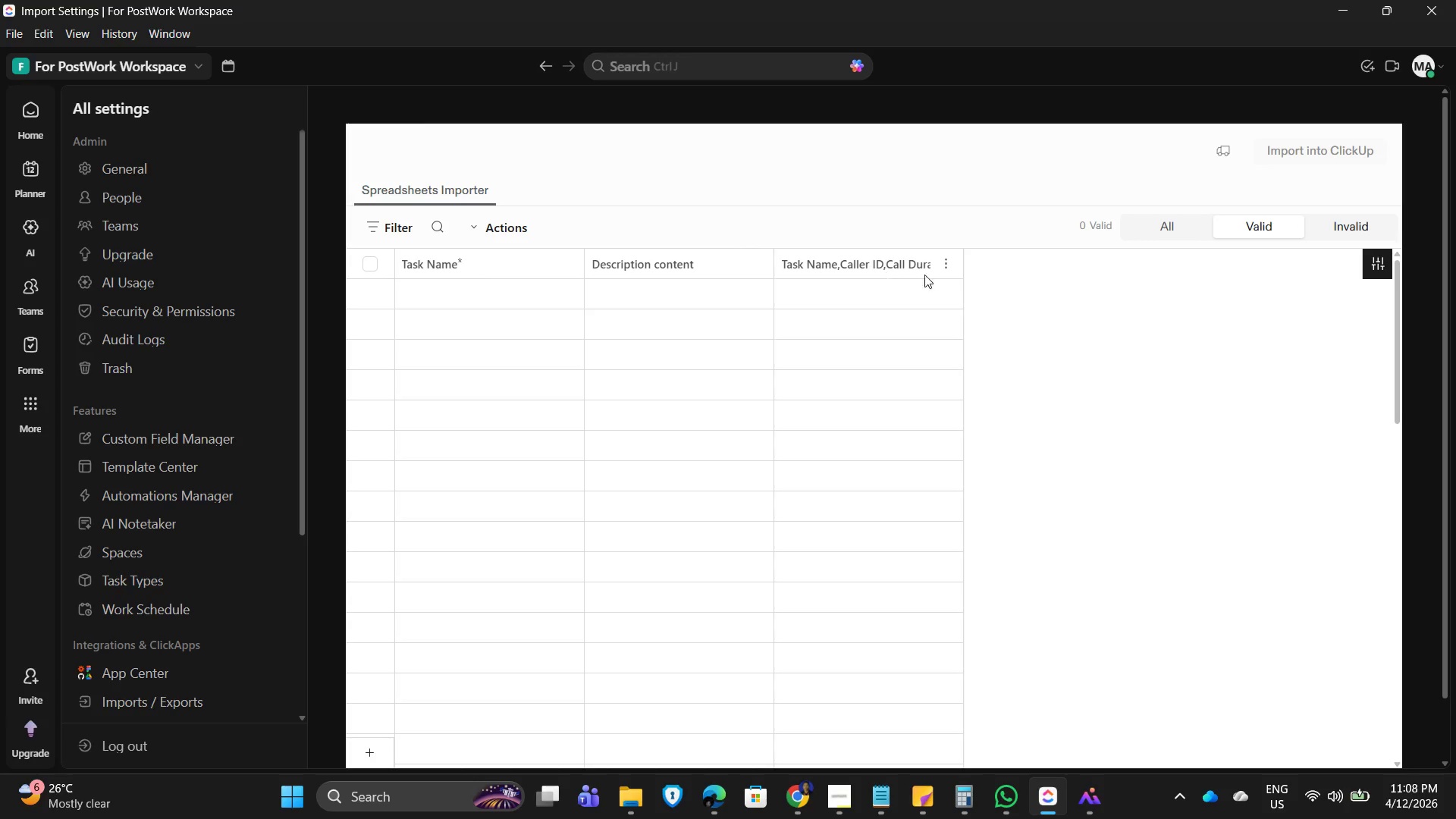 
wait(6.88)
 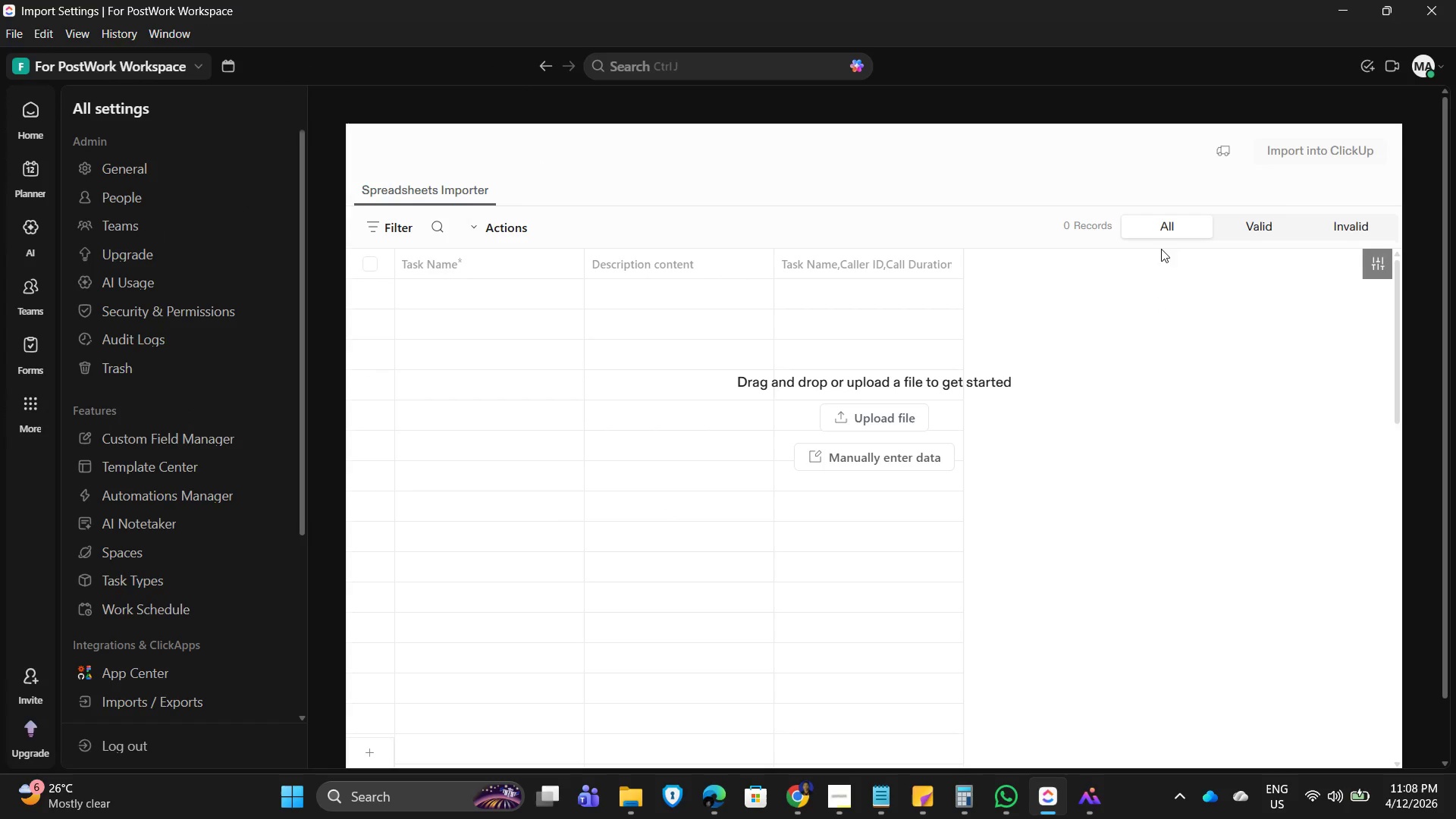 
left_click([866, 259])
 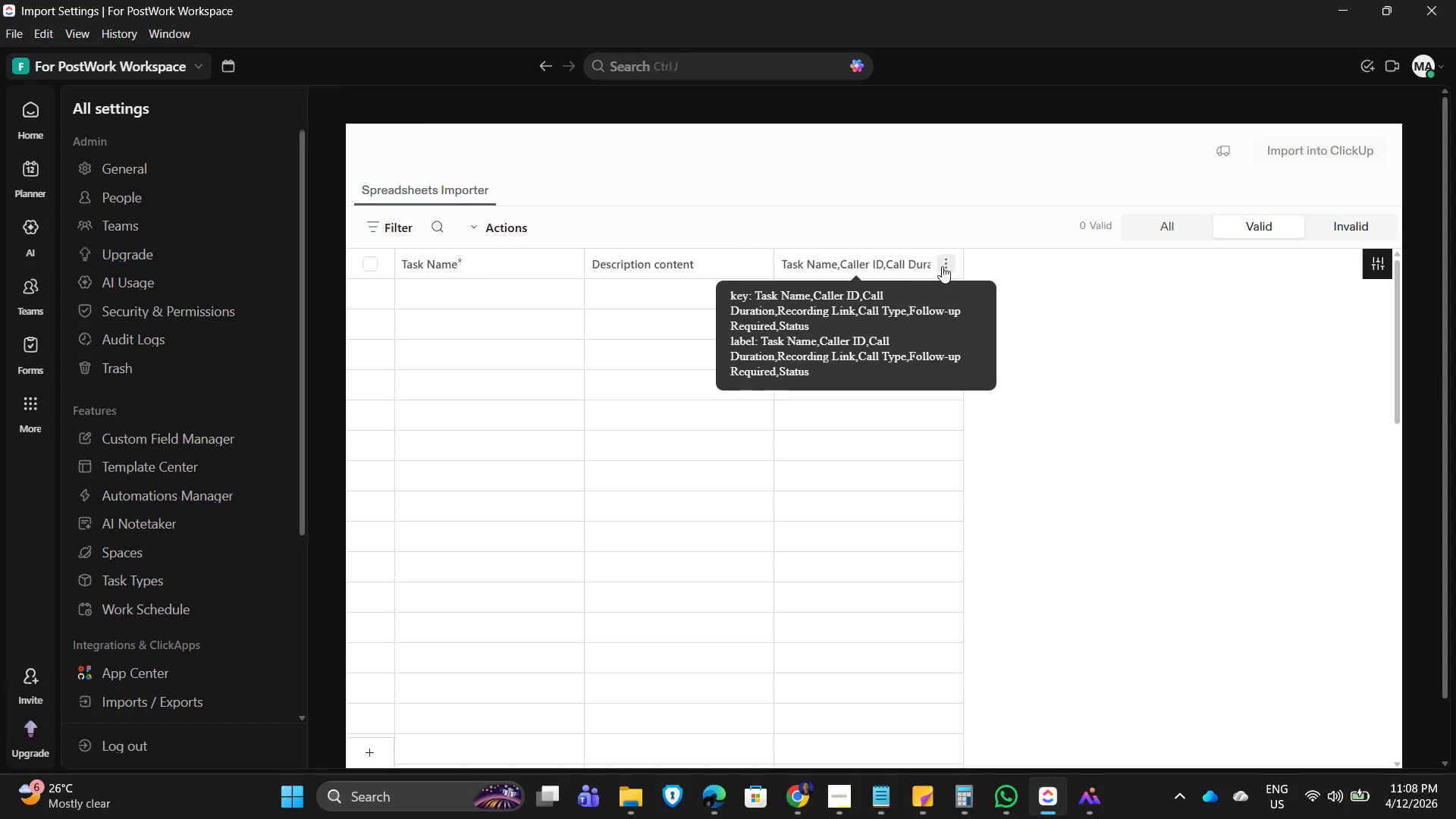 
left_click([949, 263])
 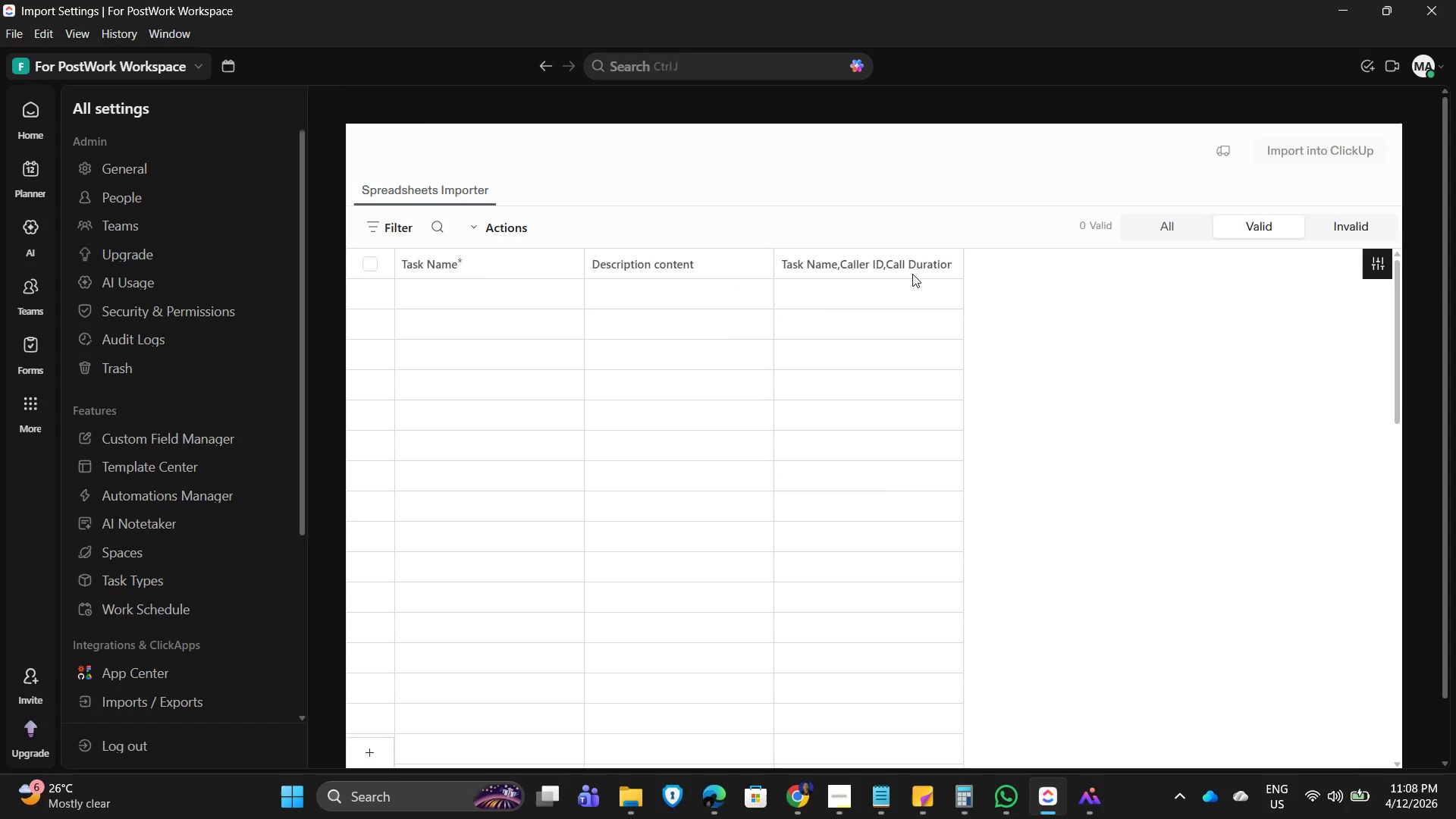 
left_click([951, 265])
 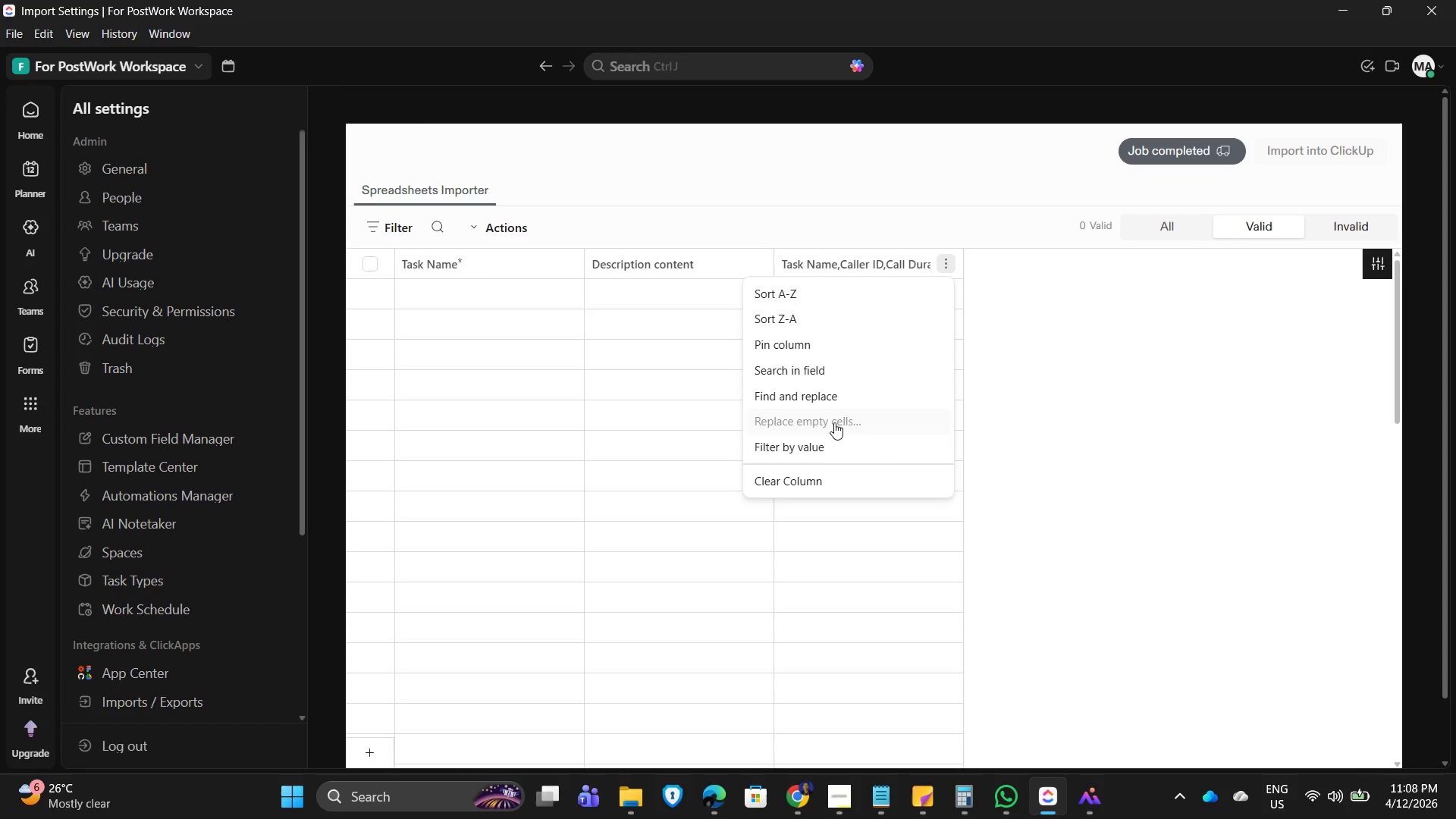 
left_click([1092, 387])
 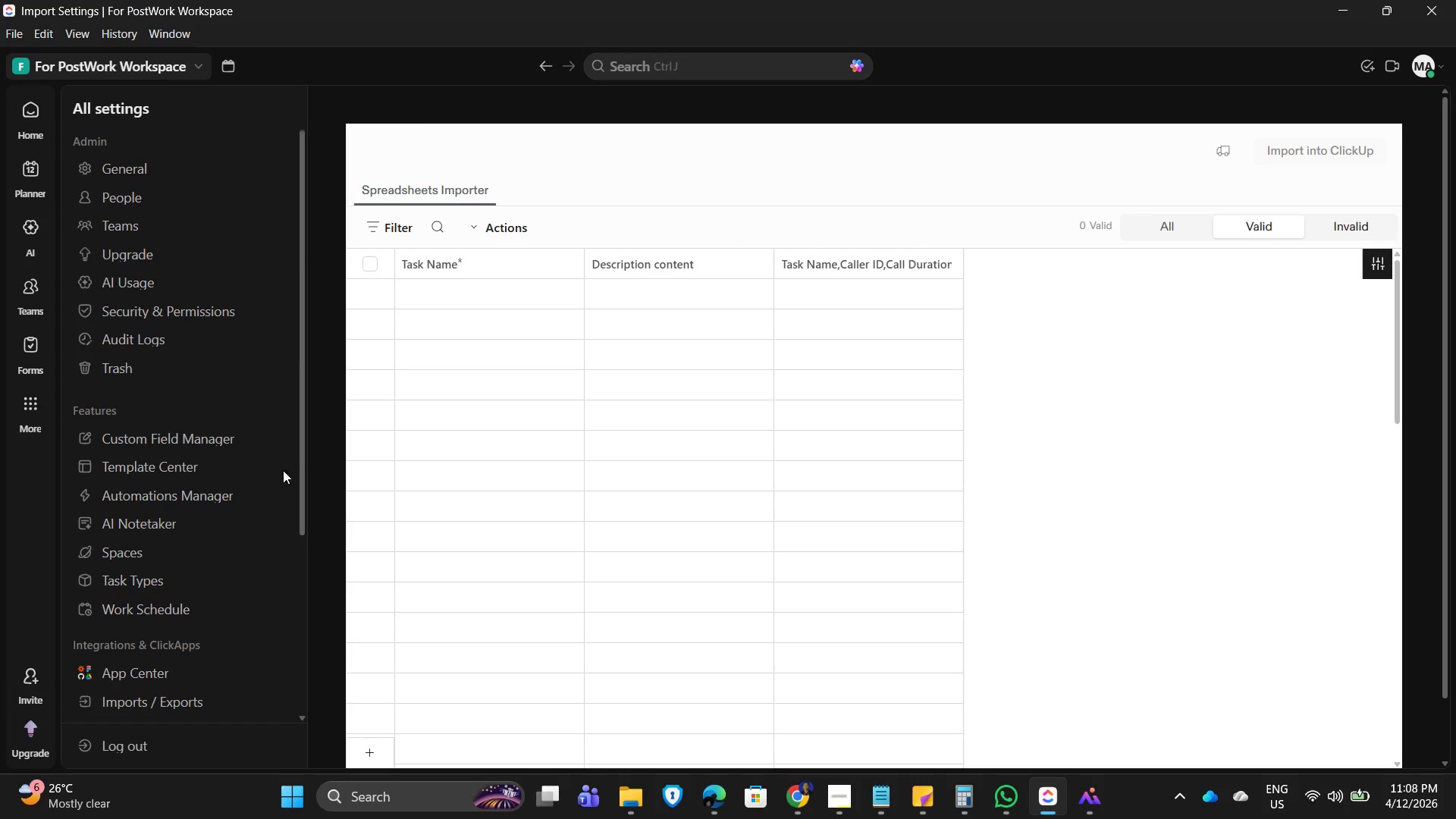 
left_click_drag(start_coordinate=[300, 347], to_coordinate=[309, 617])
 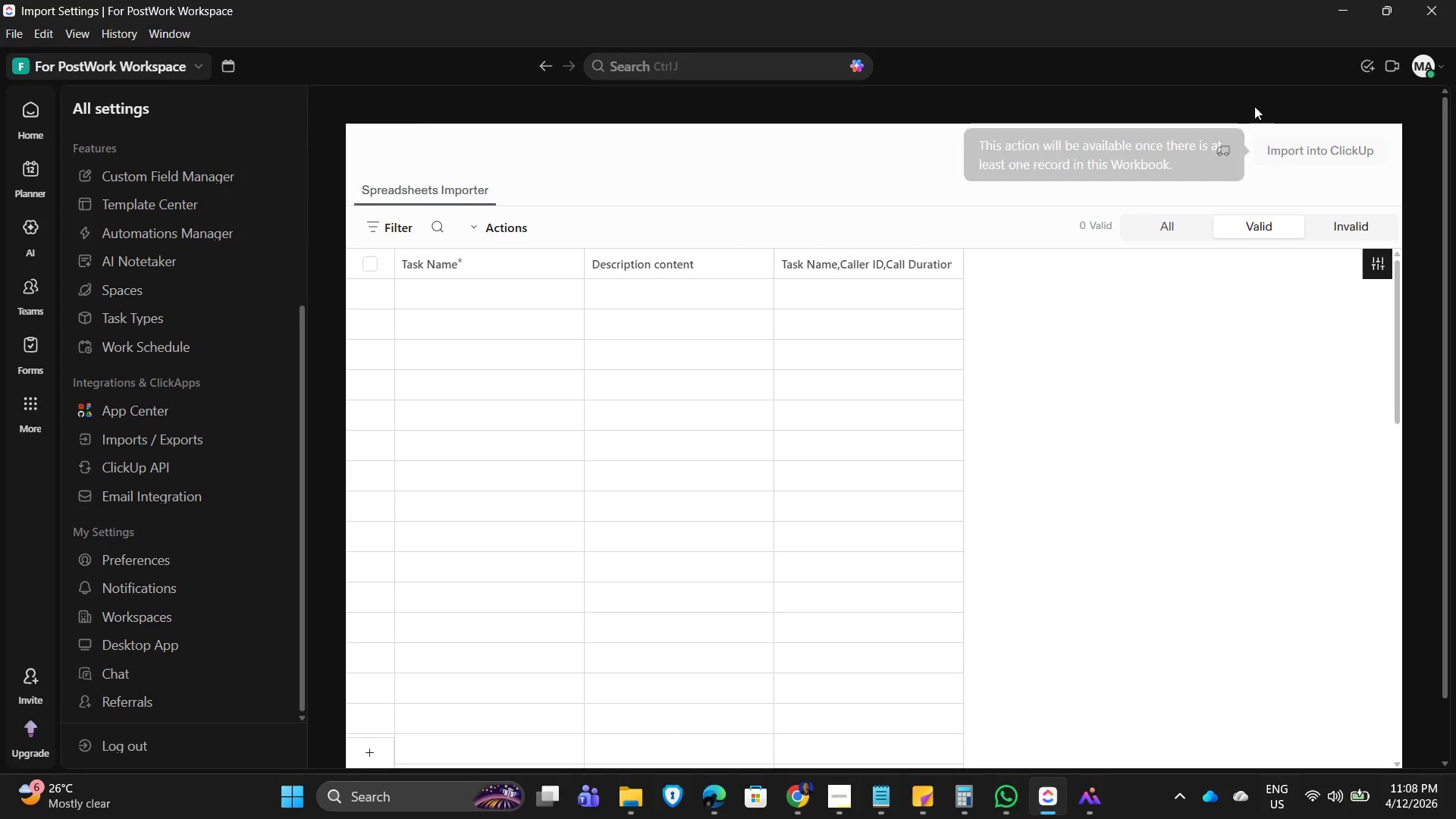 
left_click([1216, 93])
 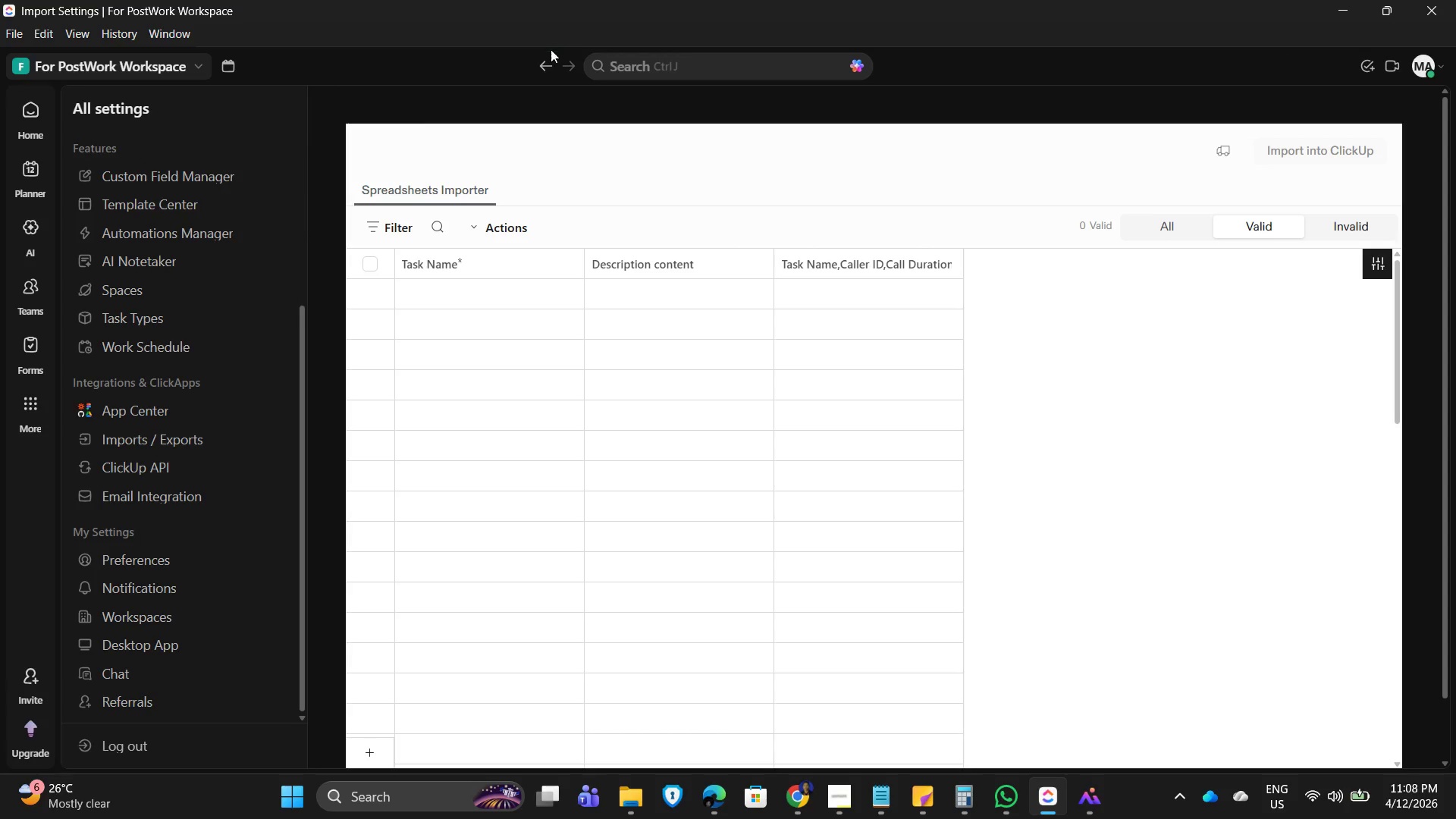 
left_click([543, 64])
 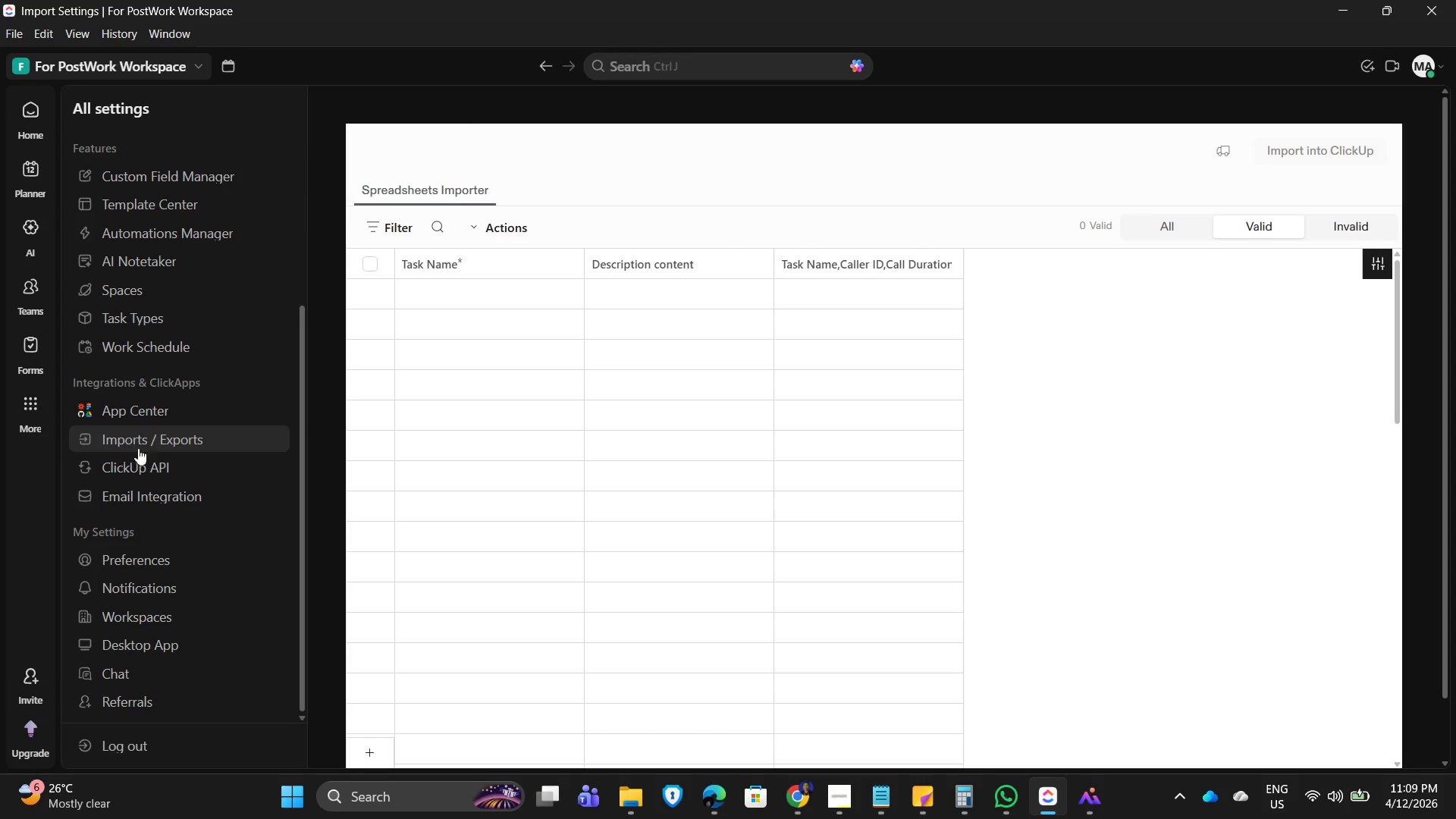 
wait(8.34)
 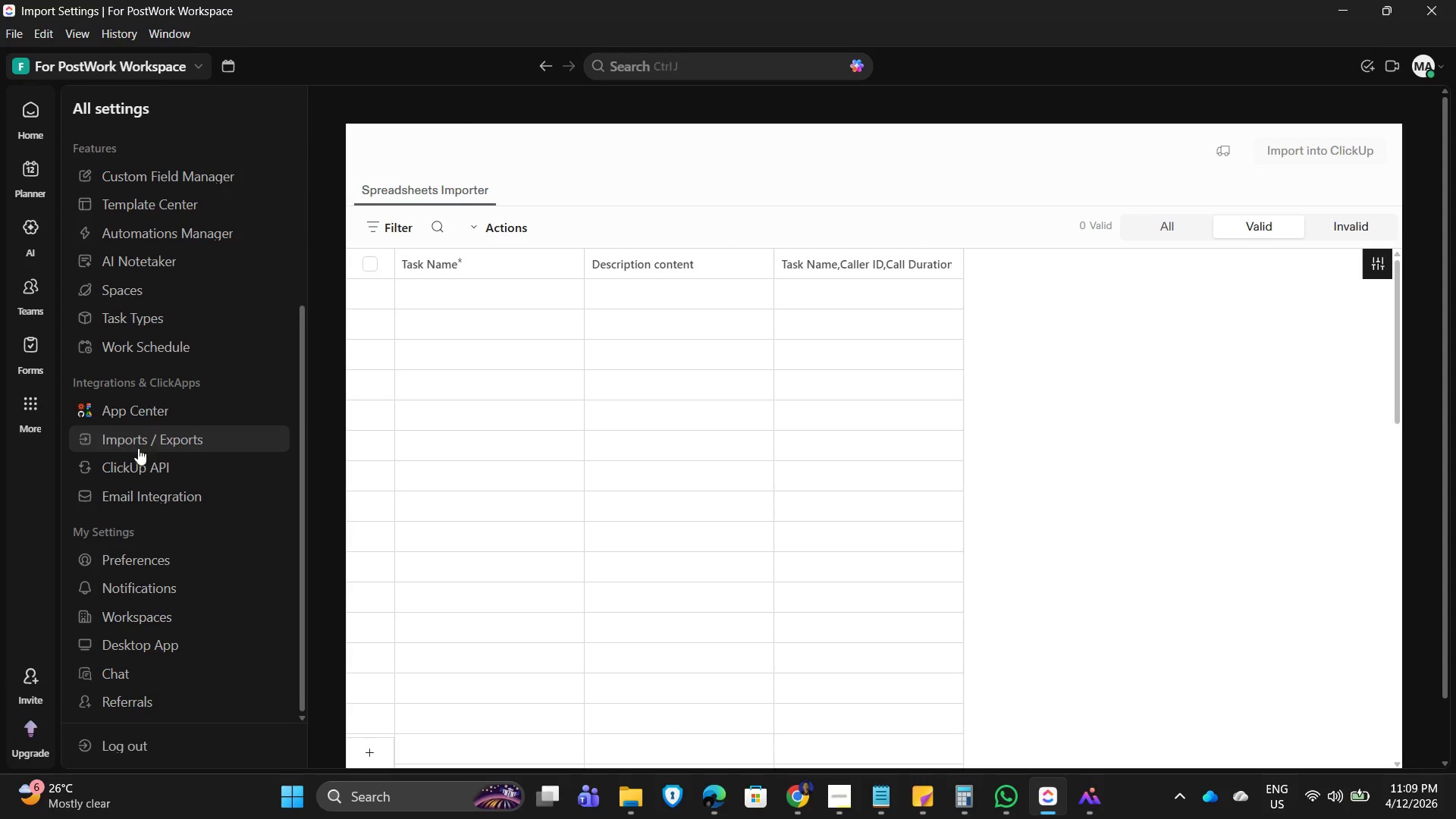 
left_click([1298, 115])
 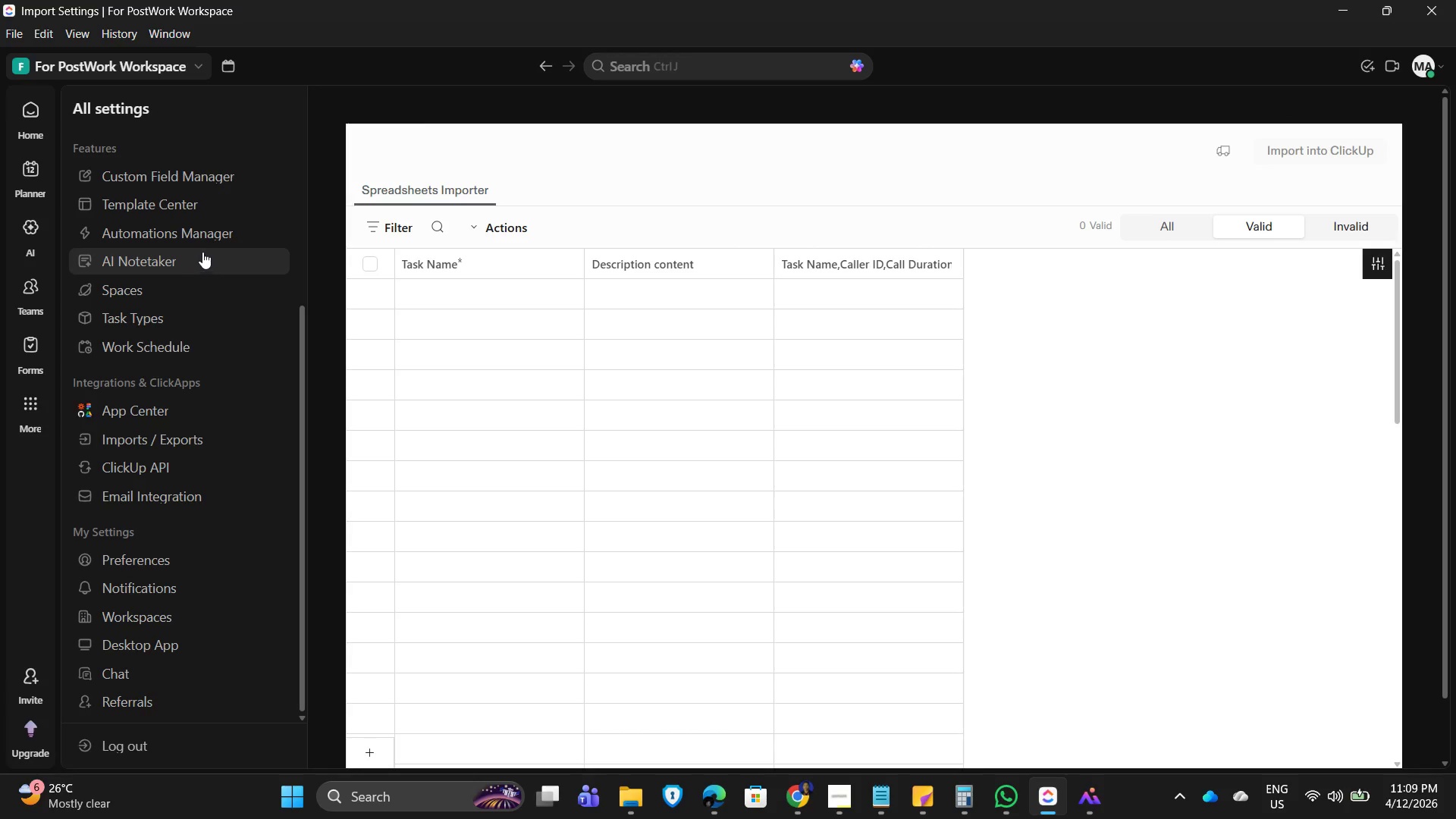 
scroll: coordinate [135, 558], scroll_direction: down, amount: 3.0
 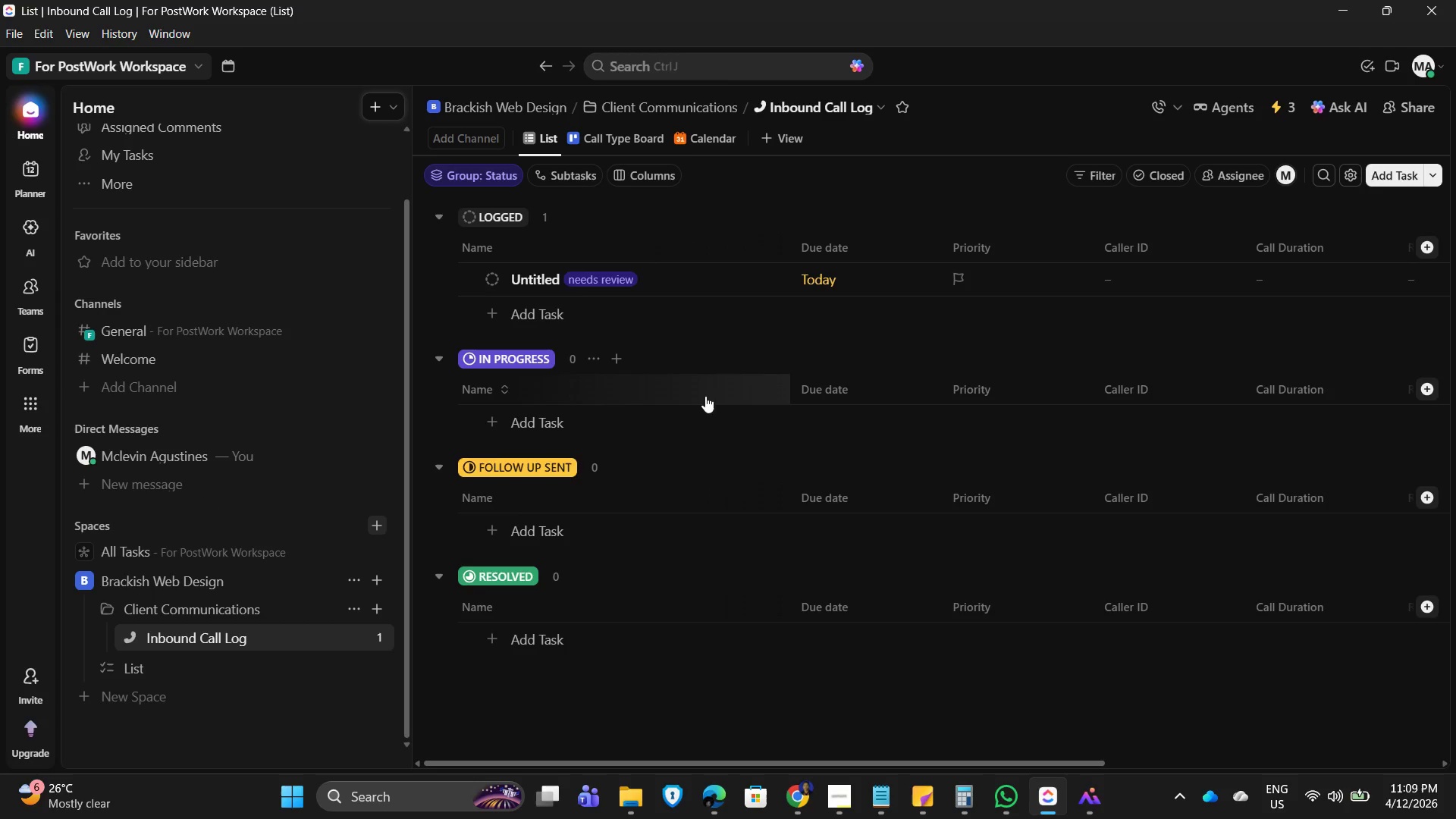 
left_click([541, 275])
 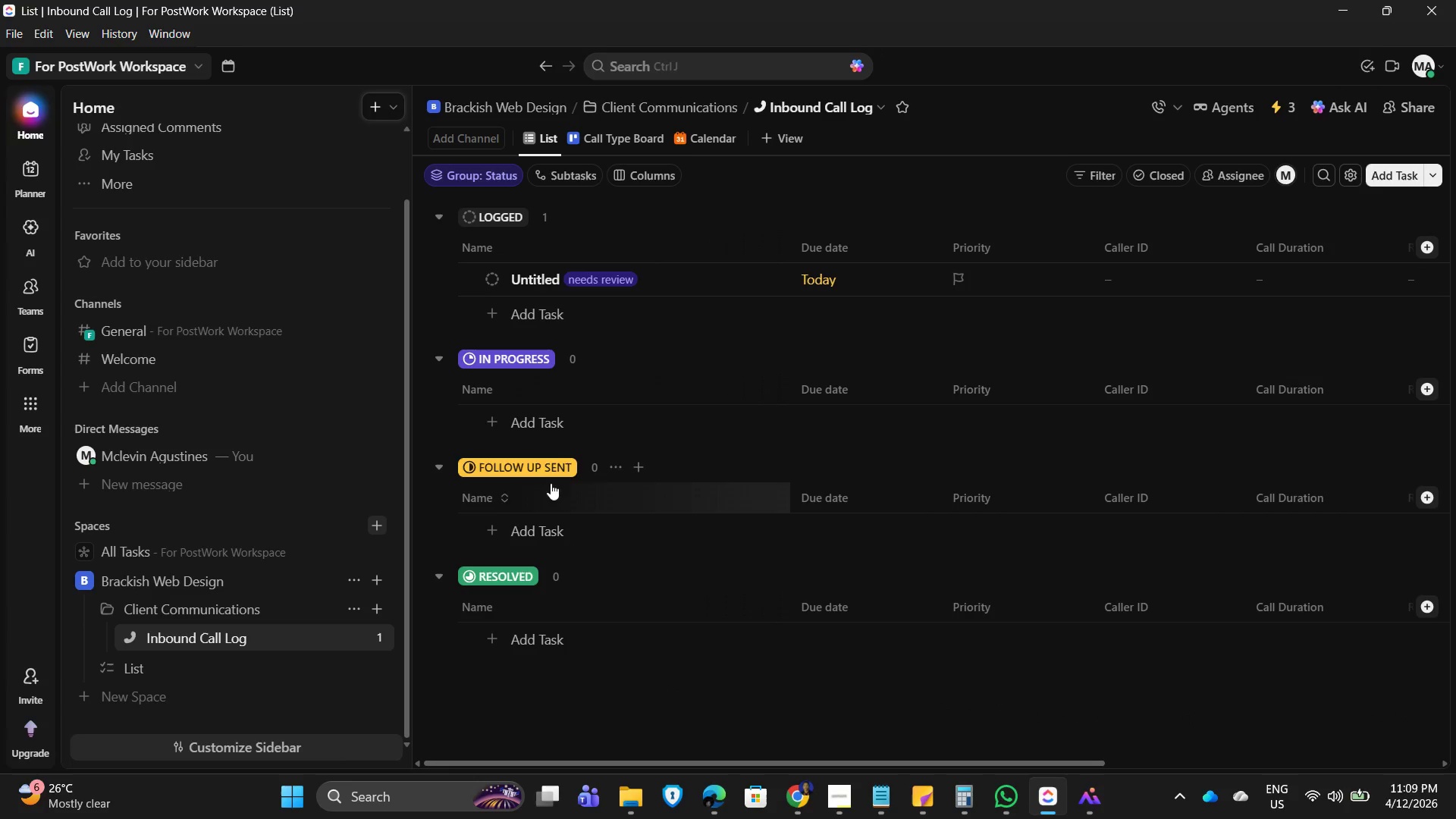 
wait(6.74)
 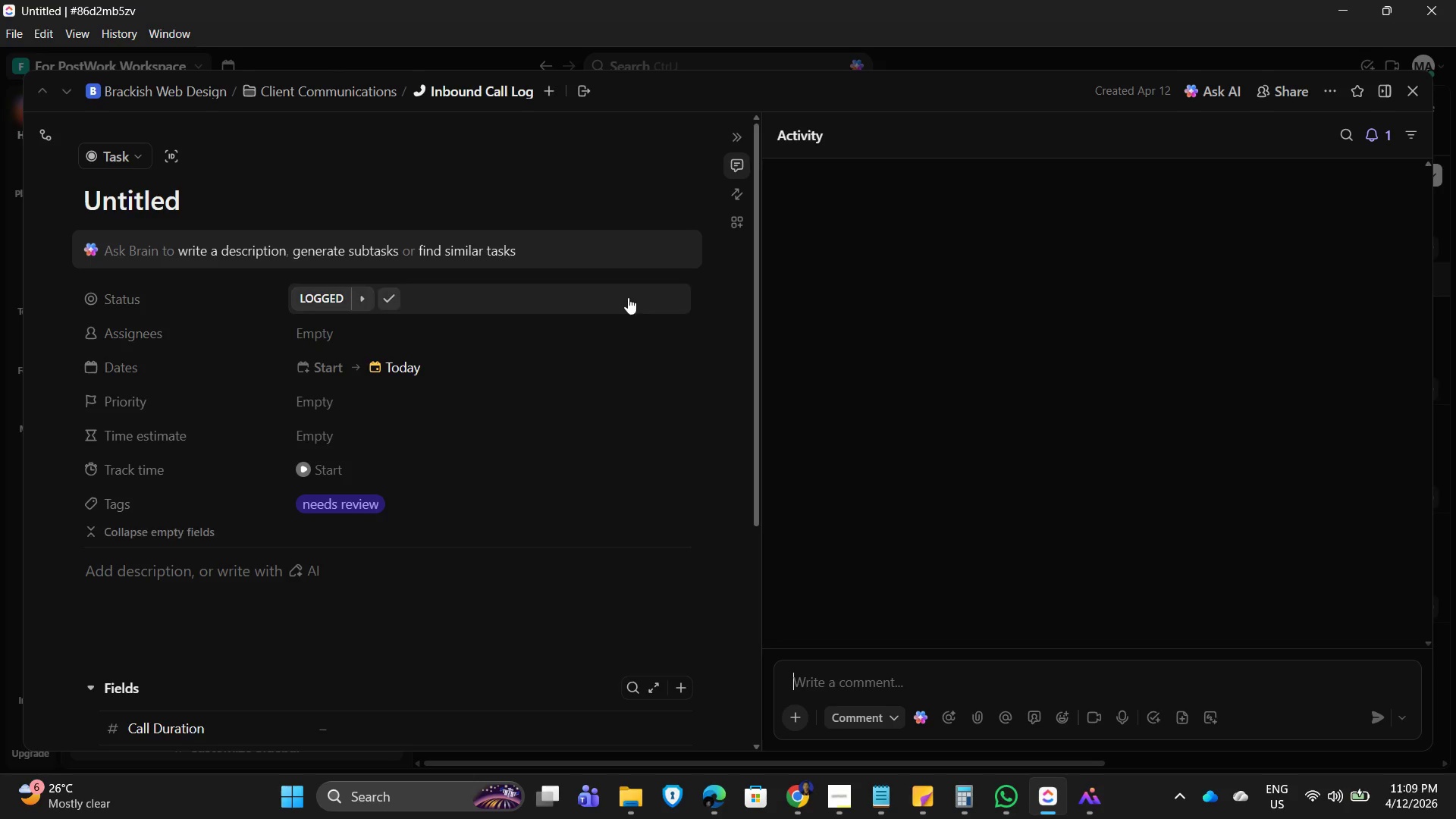 
left_click([548, 275])
 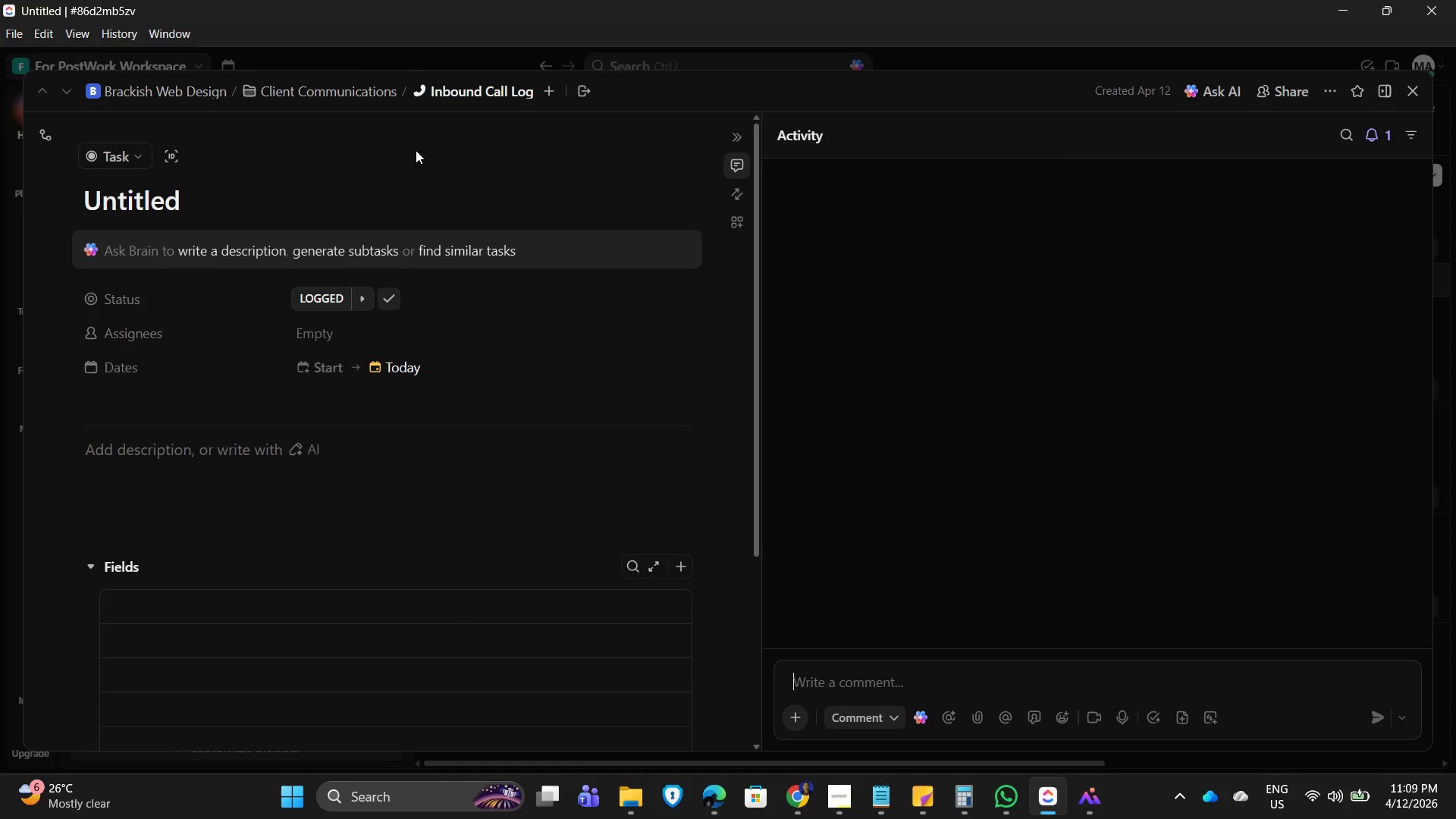 
left_click([191, 199])
 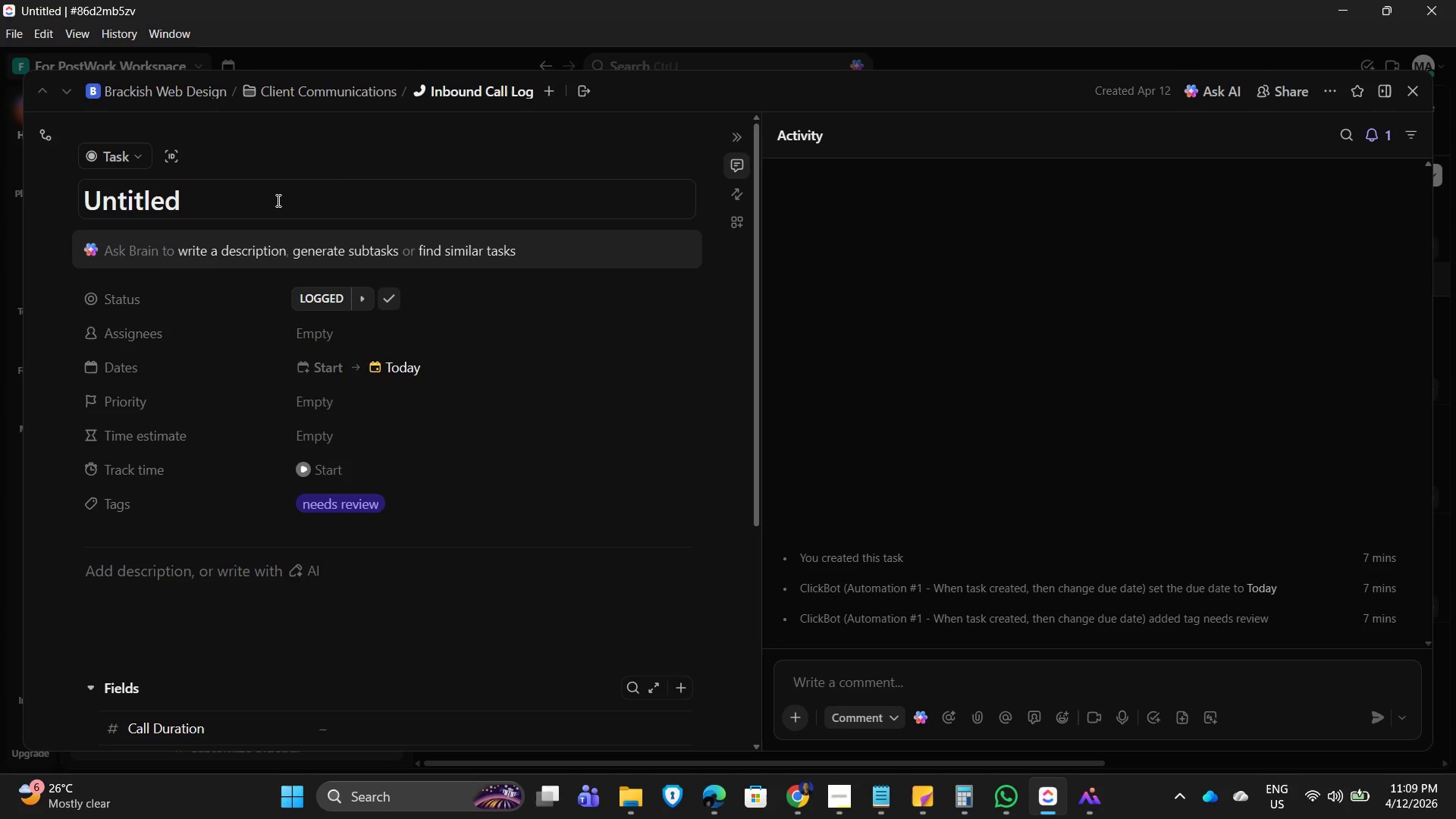 
wait(5.06)
 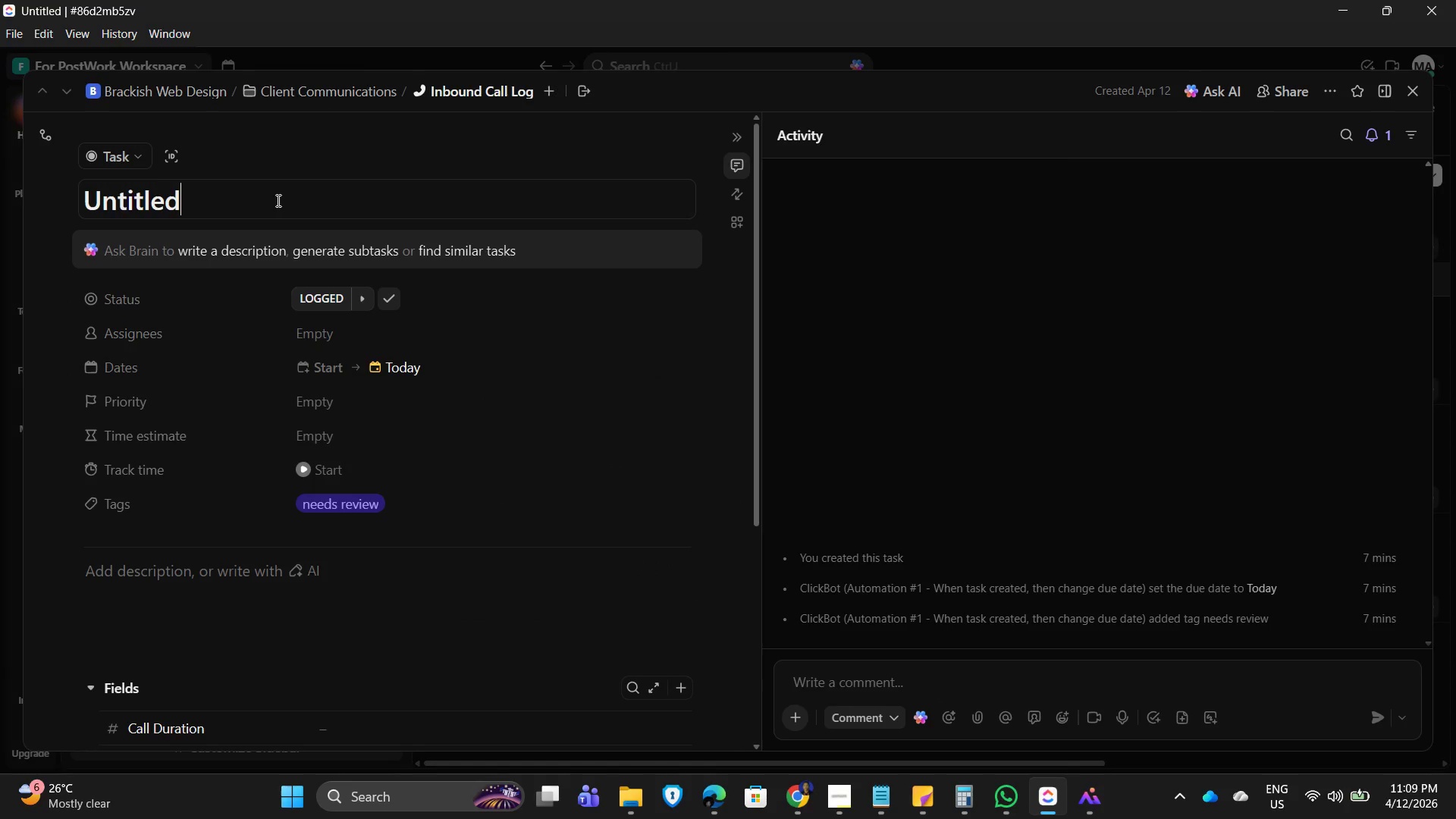 
scroll: coordinate [103, 125], scroll_direction: up, amount: 1.0
 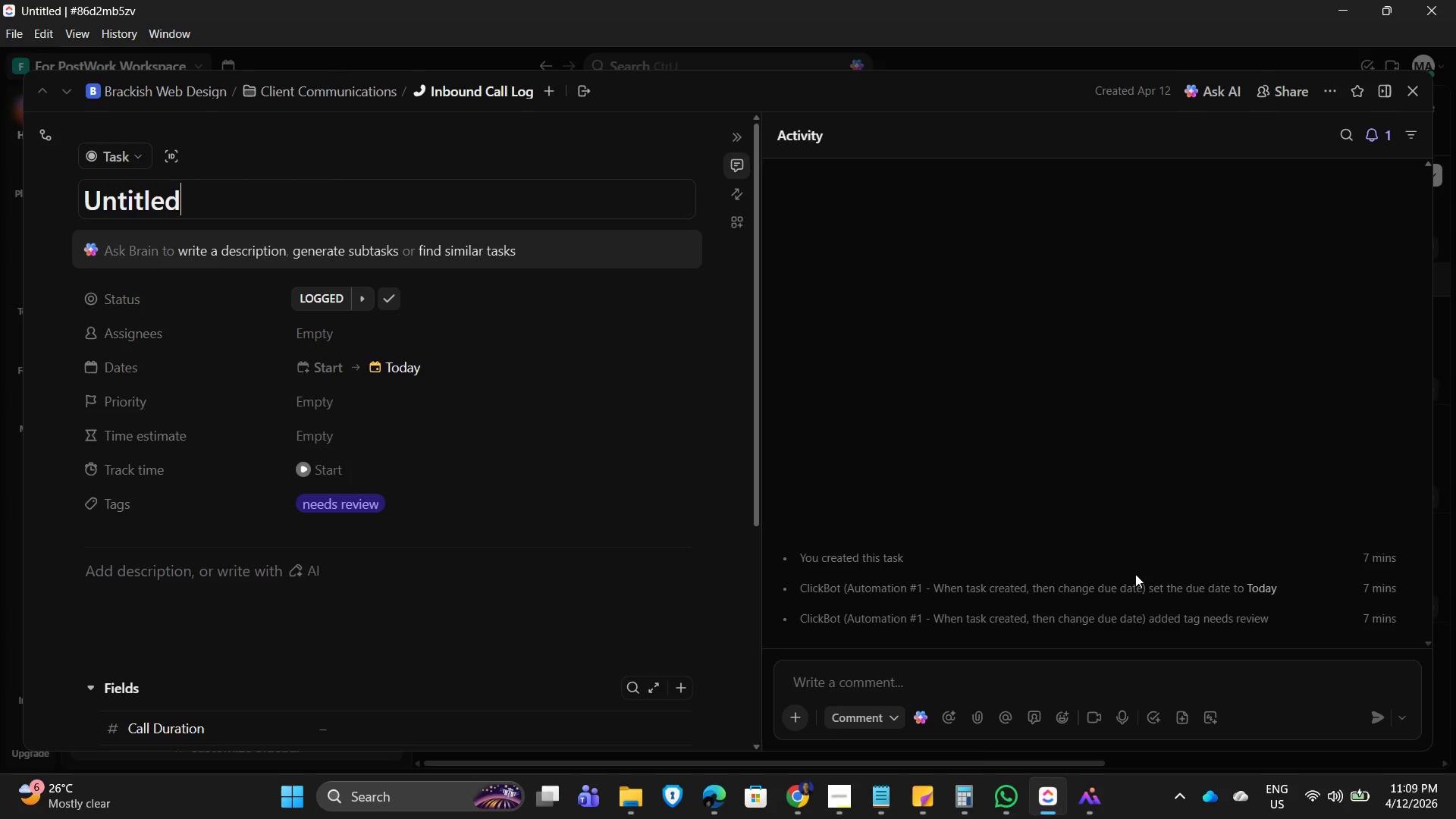 
wait(26.46)
 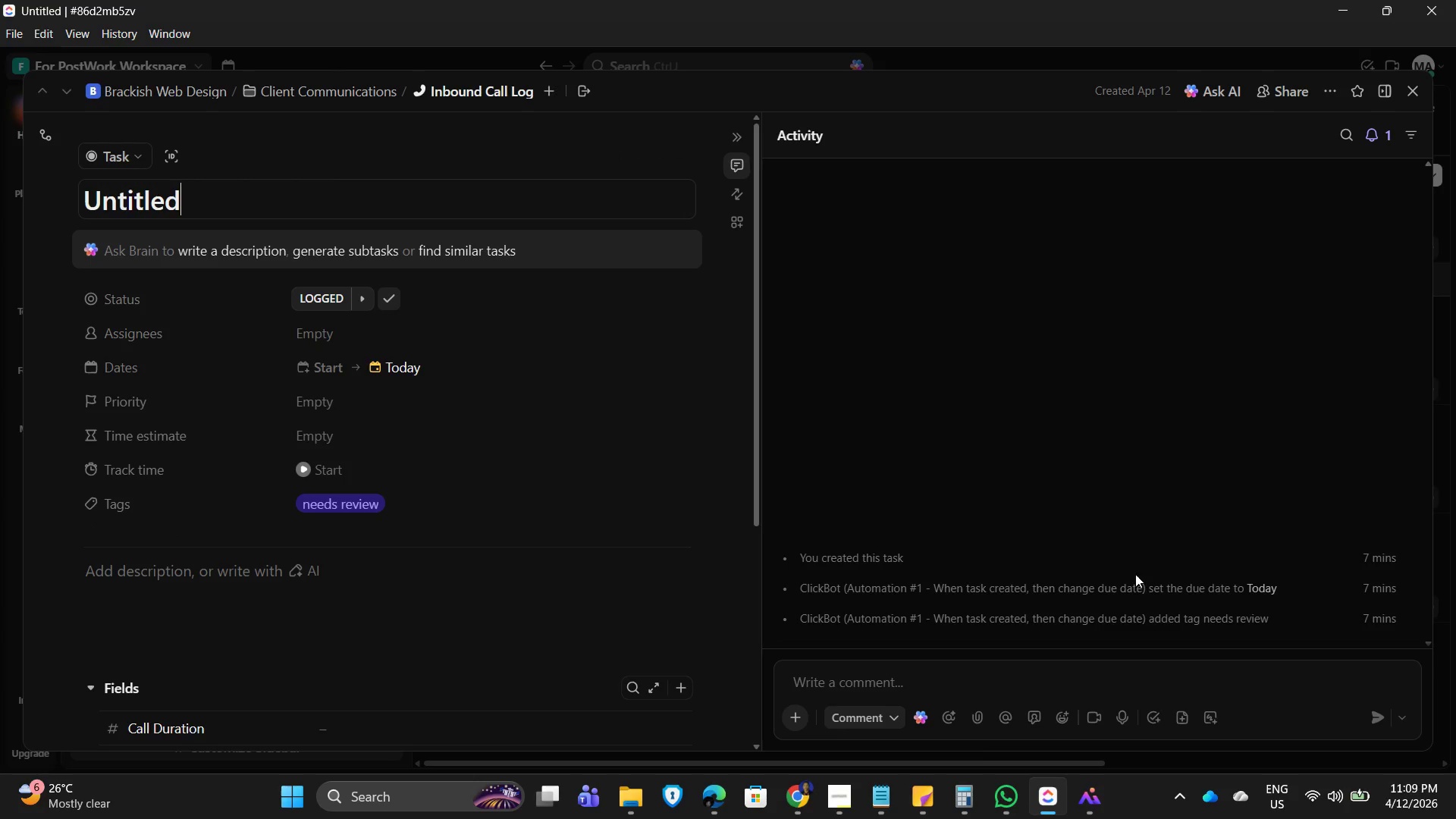 
key(Backspace)
key(Backspace)
key(Backspace)
key(Backspace)
key(Backspace)
key(Backspace)
key(Backspace)
key(Backspace)
key(Backspace)
type(Website Inquiry Call)
 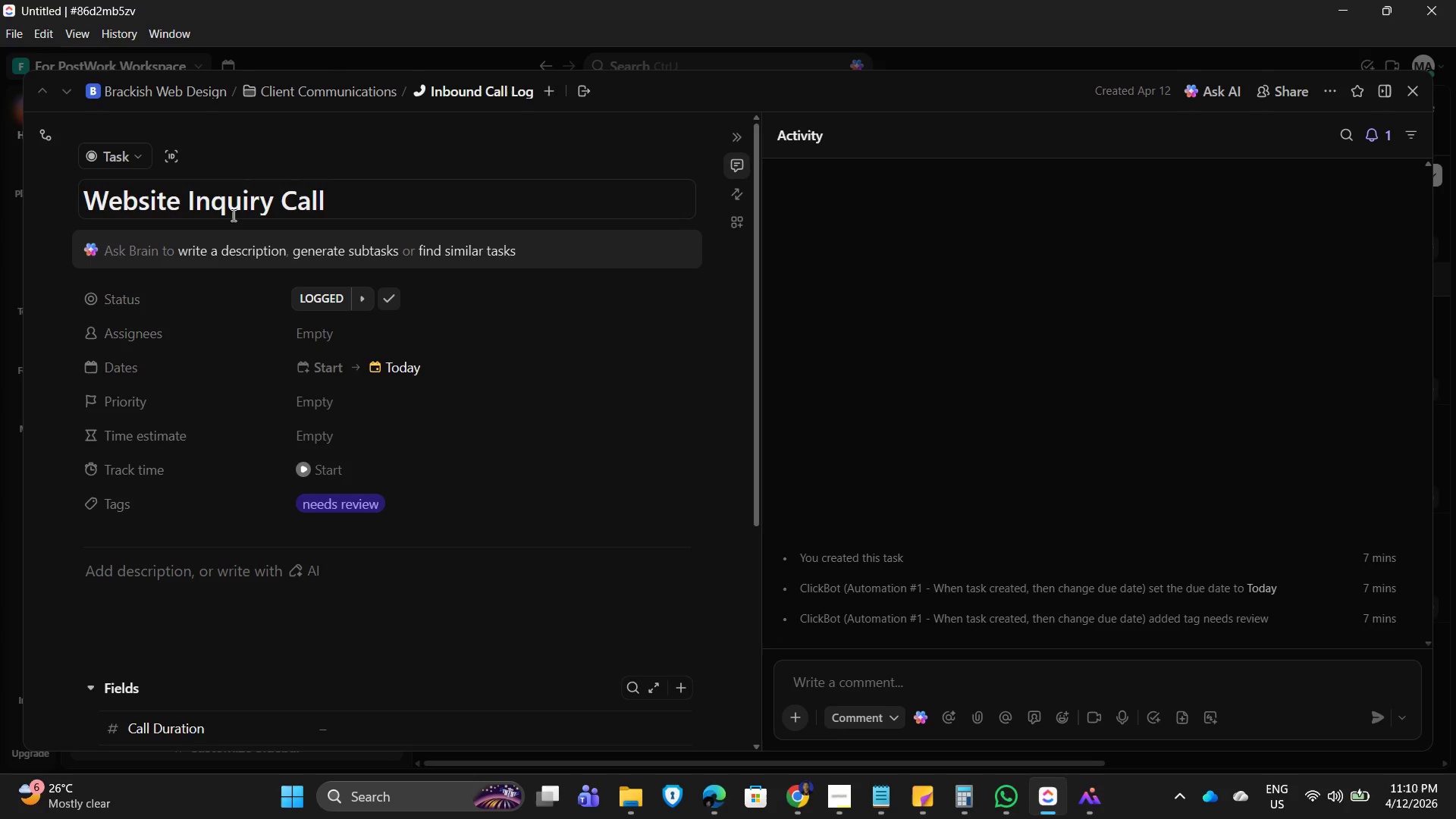 
mouse_move([423, 387])
 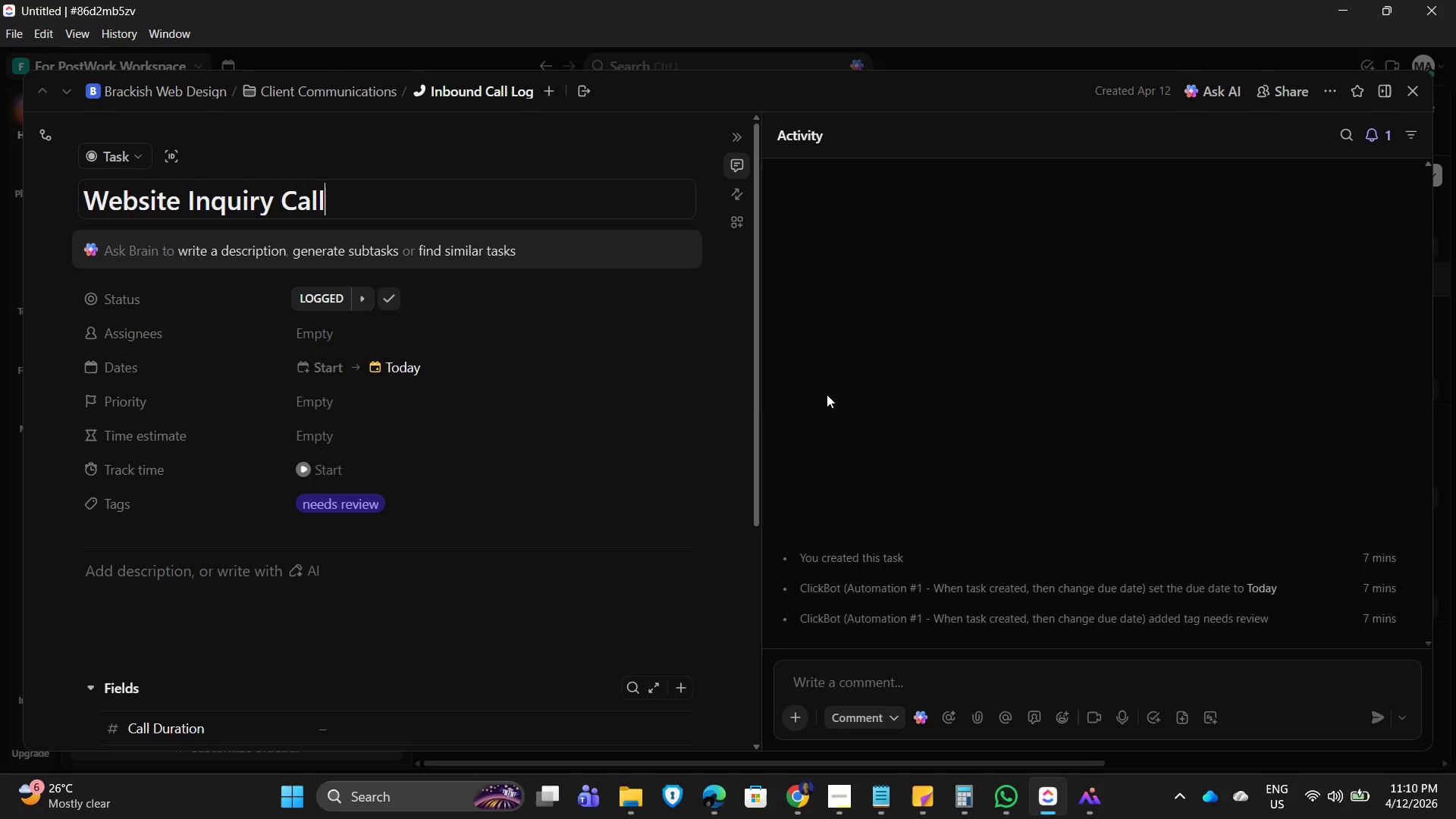 
scroll: coordinate [467, 527], scroll_direction: down, amount: 4.0
 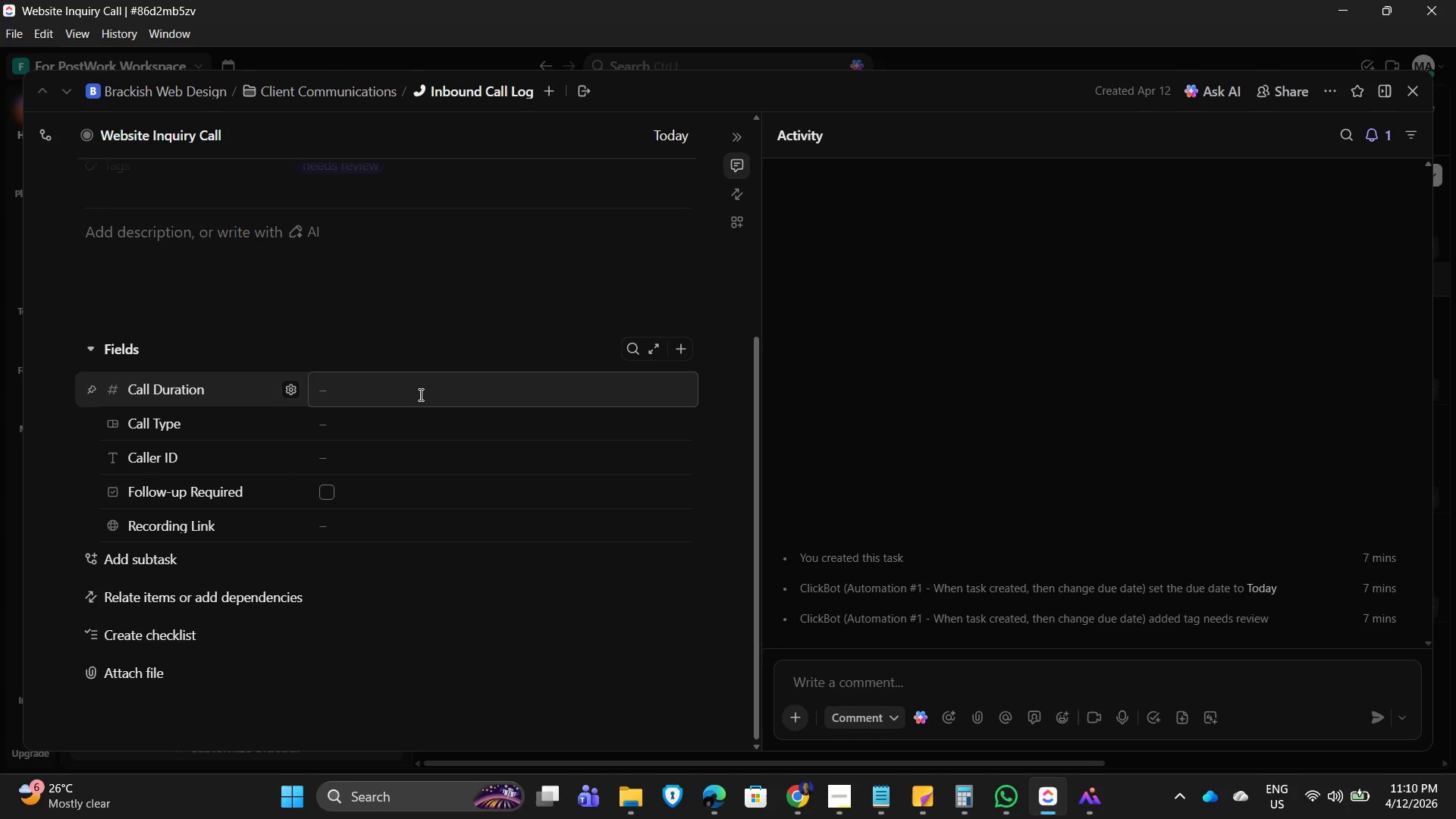 
wait(7.33)
 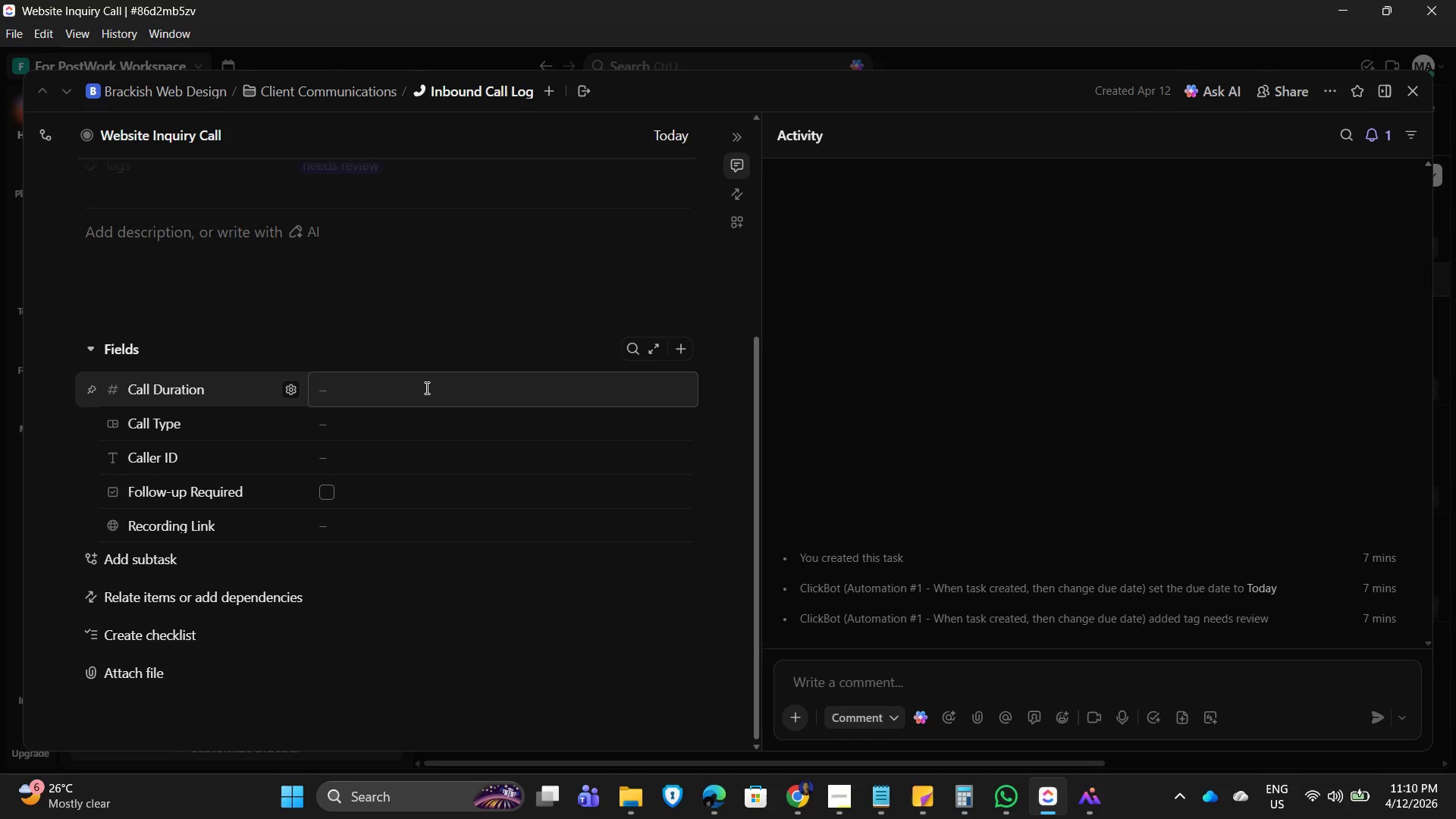 
left_click([391, 447])
 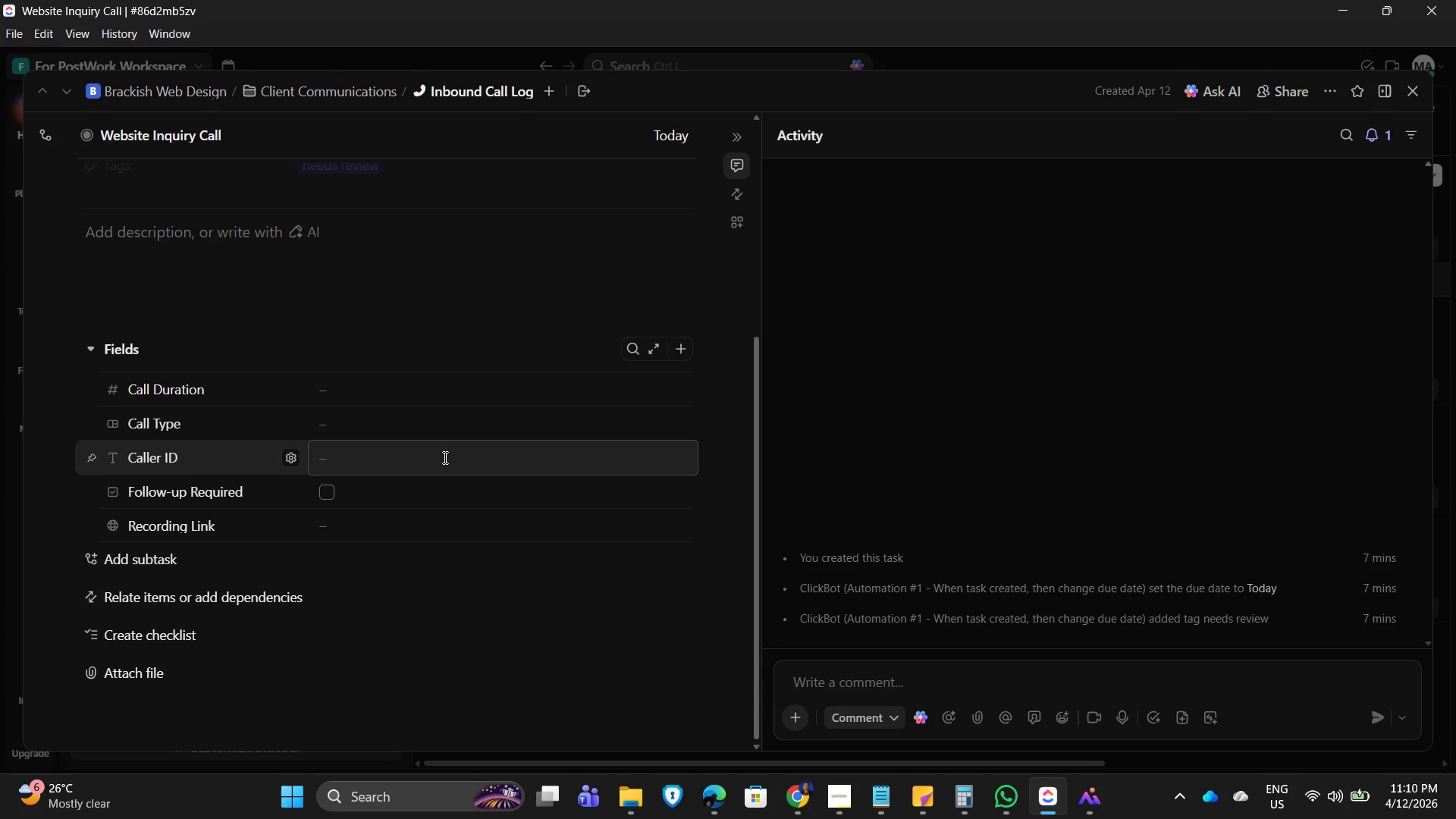 
key(NumpadAdd)
 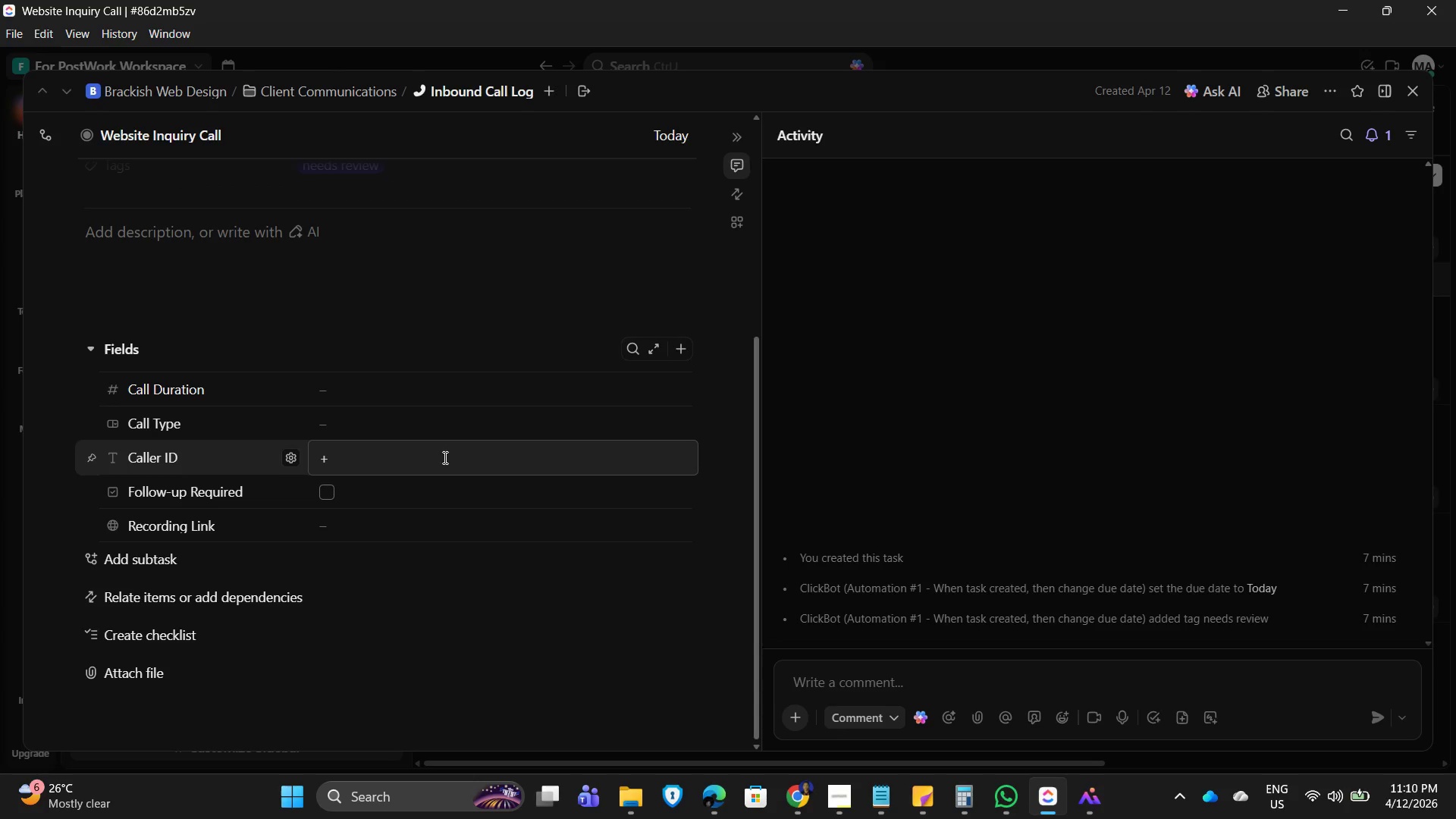 
key(Numpad6)
 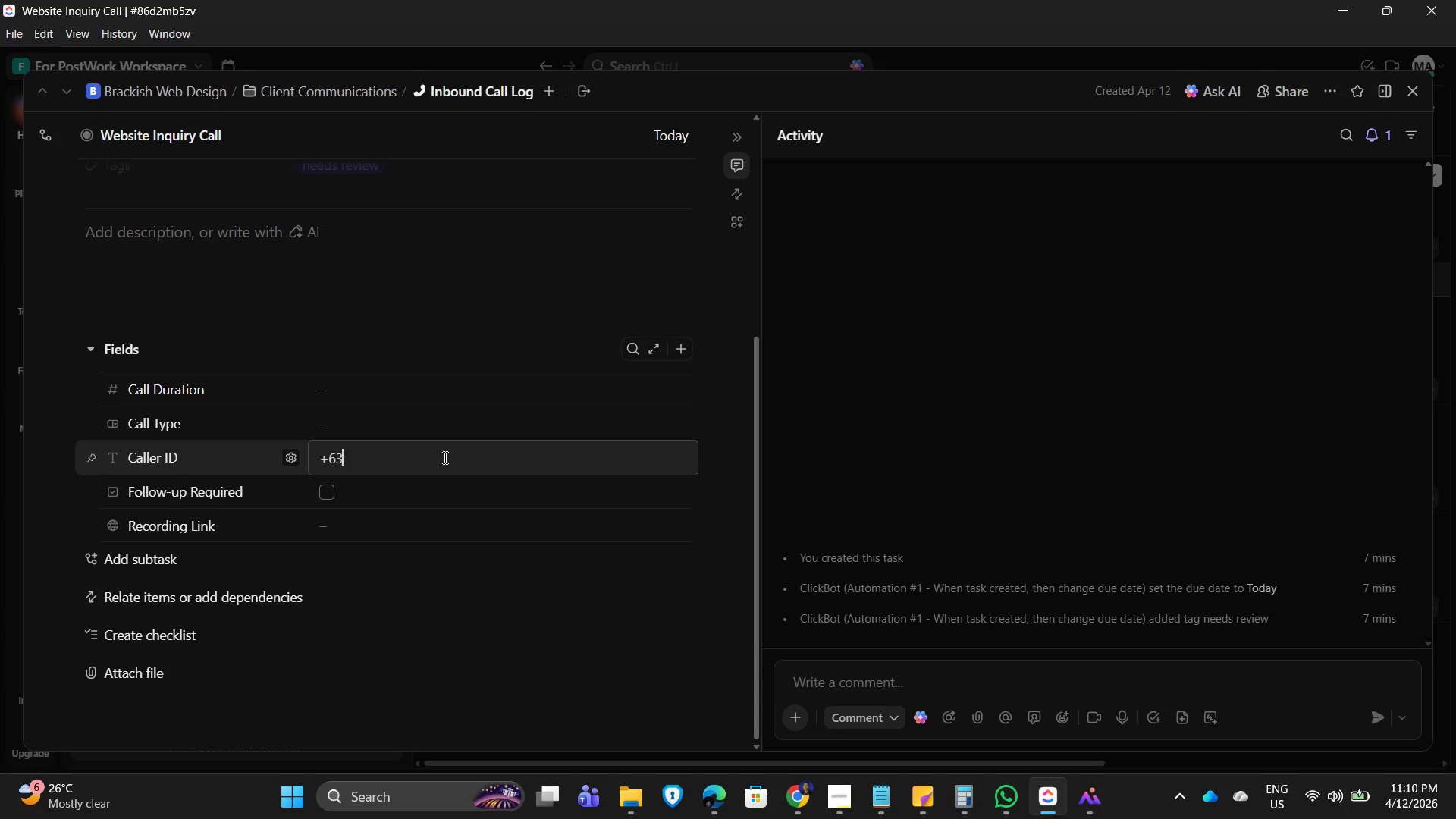 
key(Numpad3)
 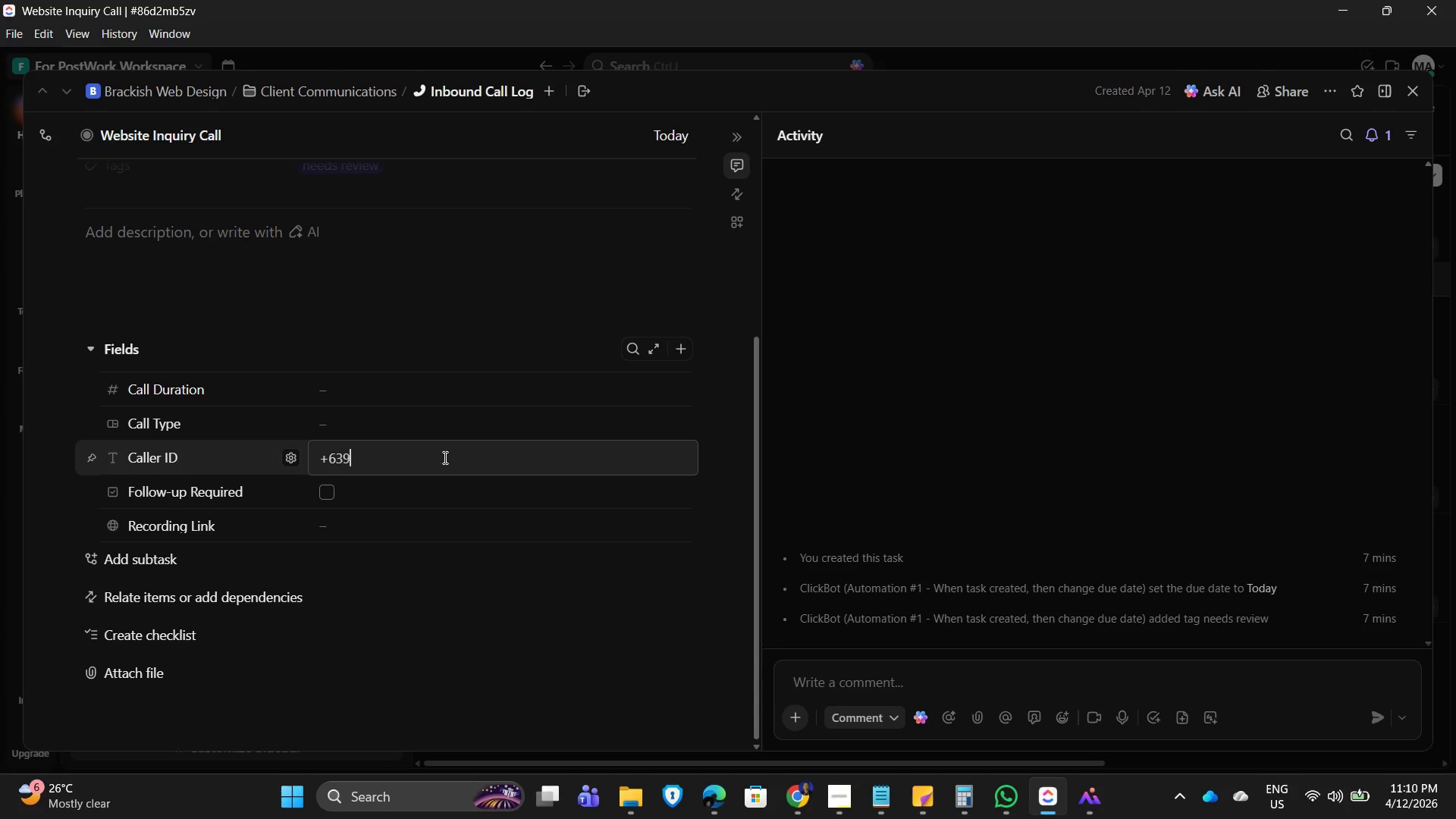 
key(Numpad9)
 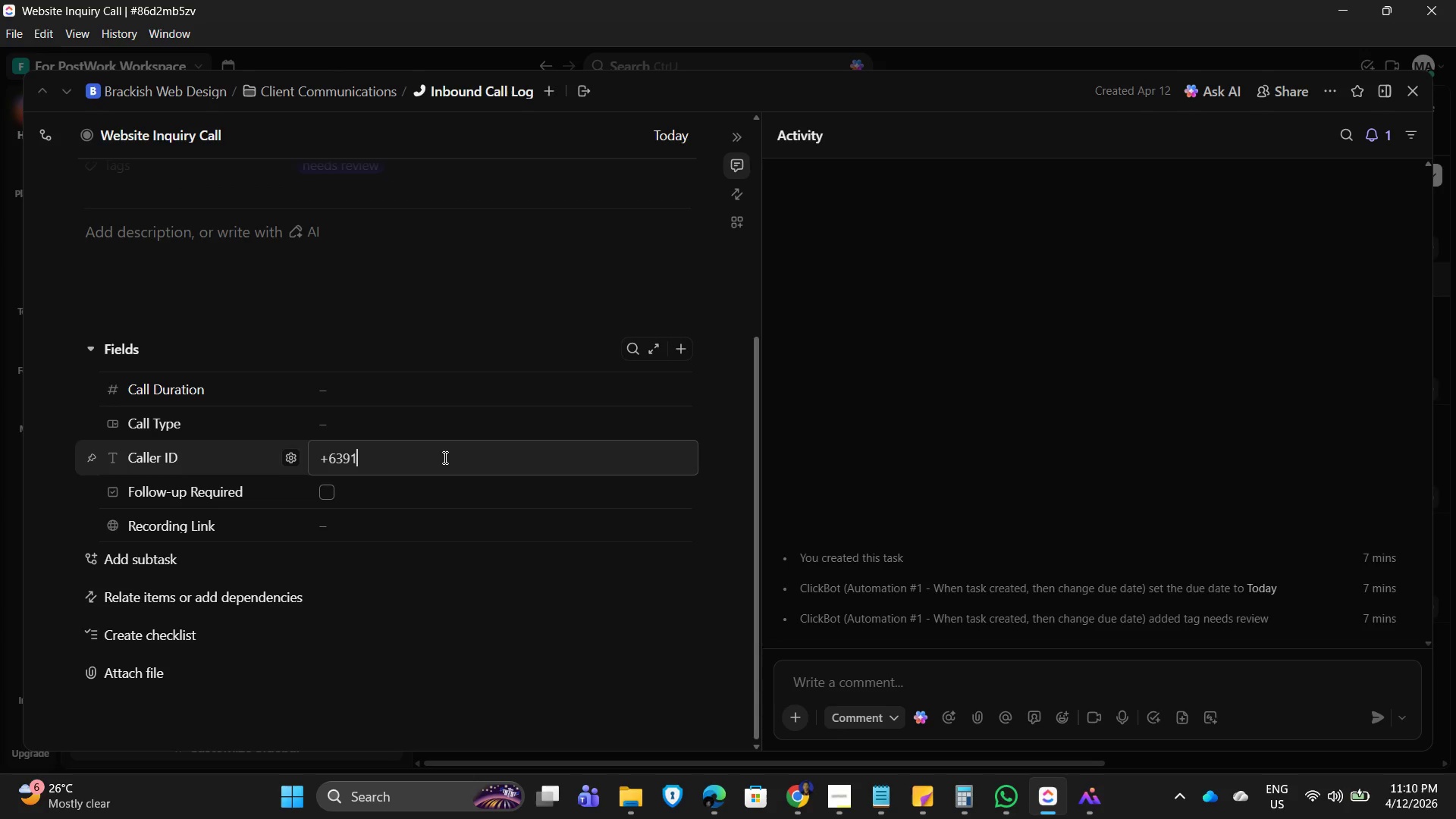 
key(Numpad1)
 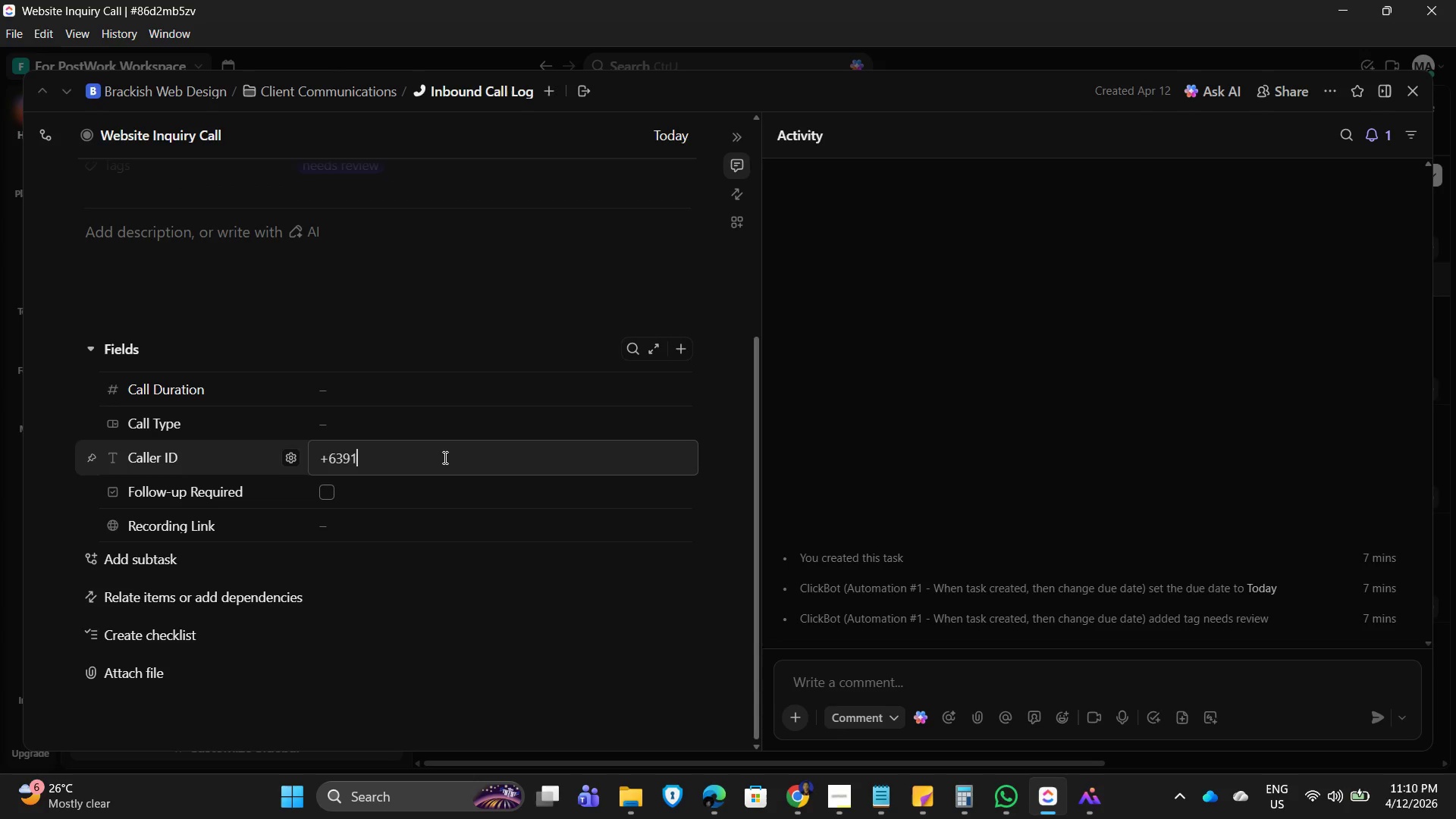 
key(Numpad1)
 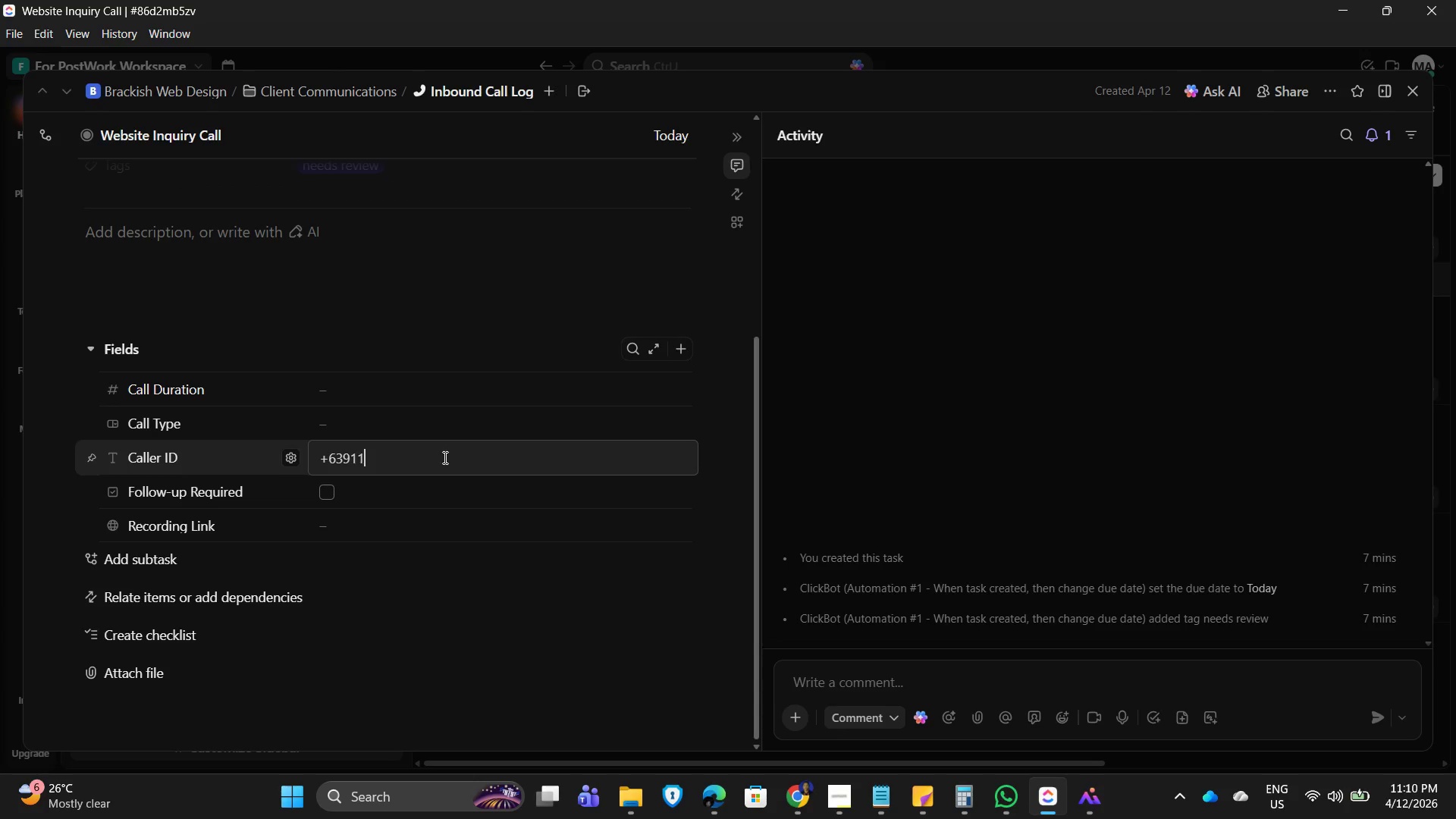 
key(Numpad1)
 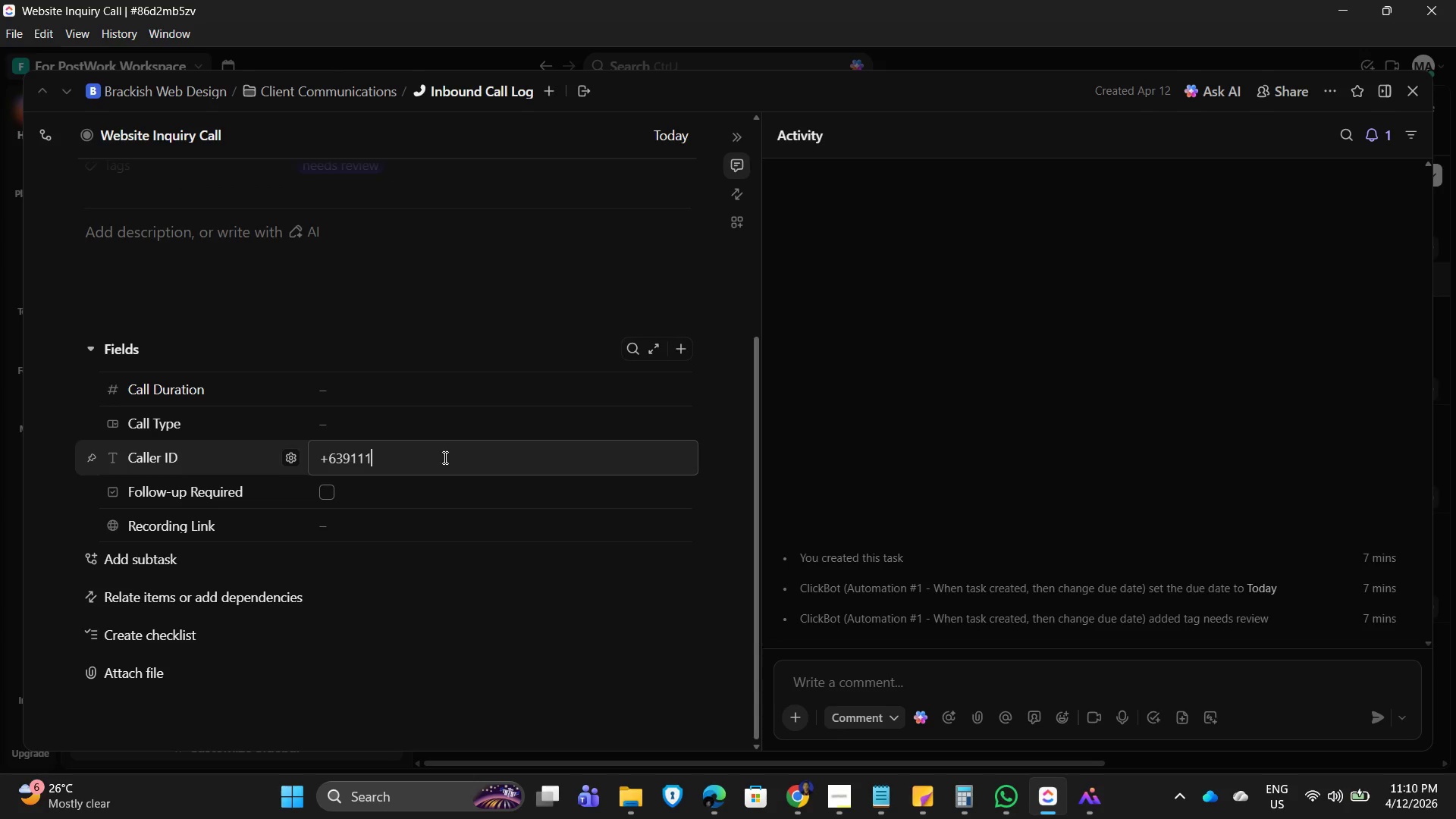 
key(Numpad1)
 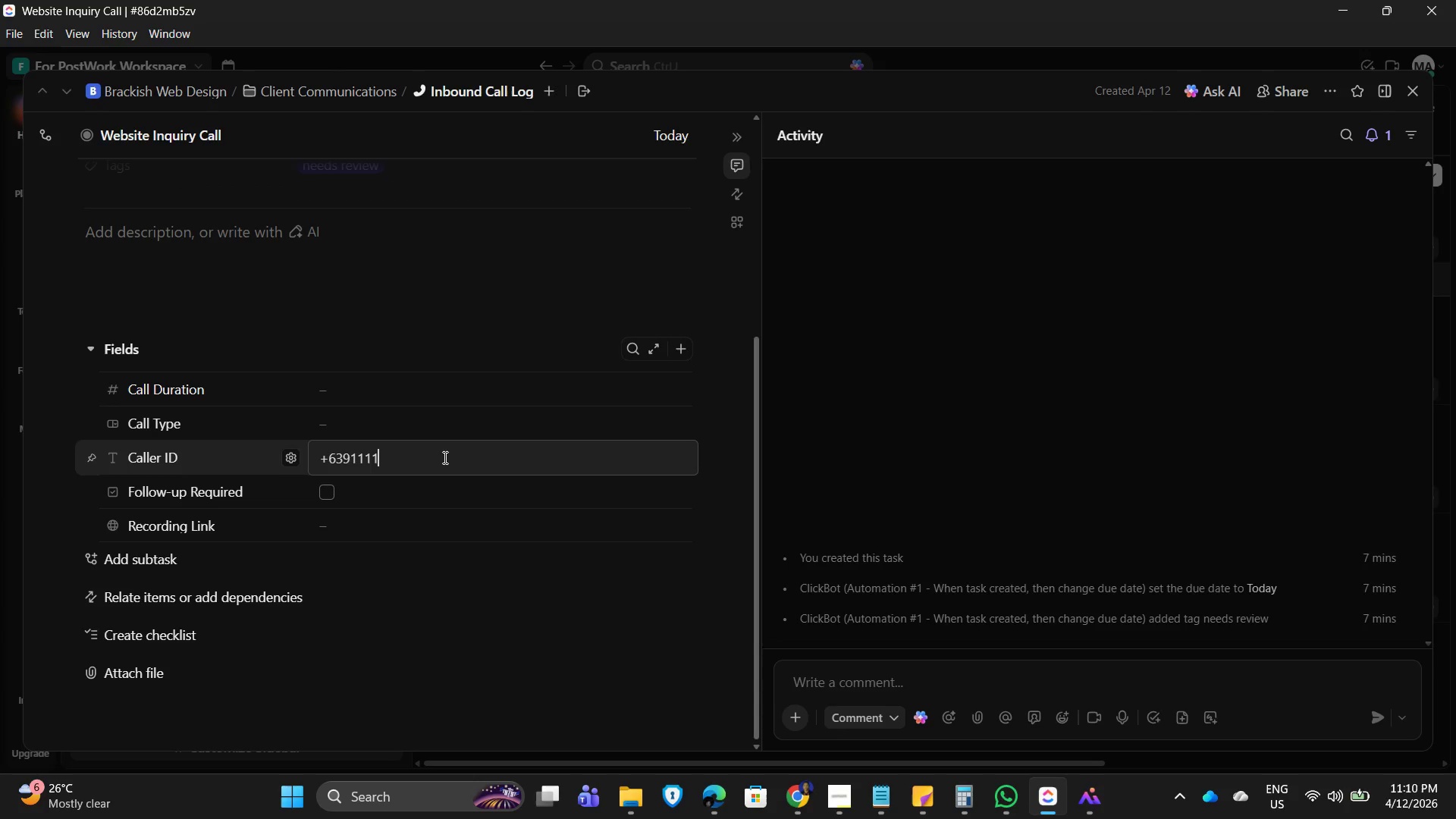 
key(Numpad1)
 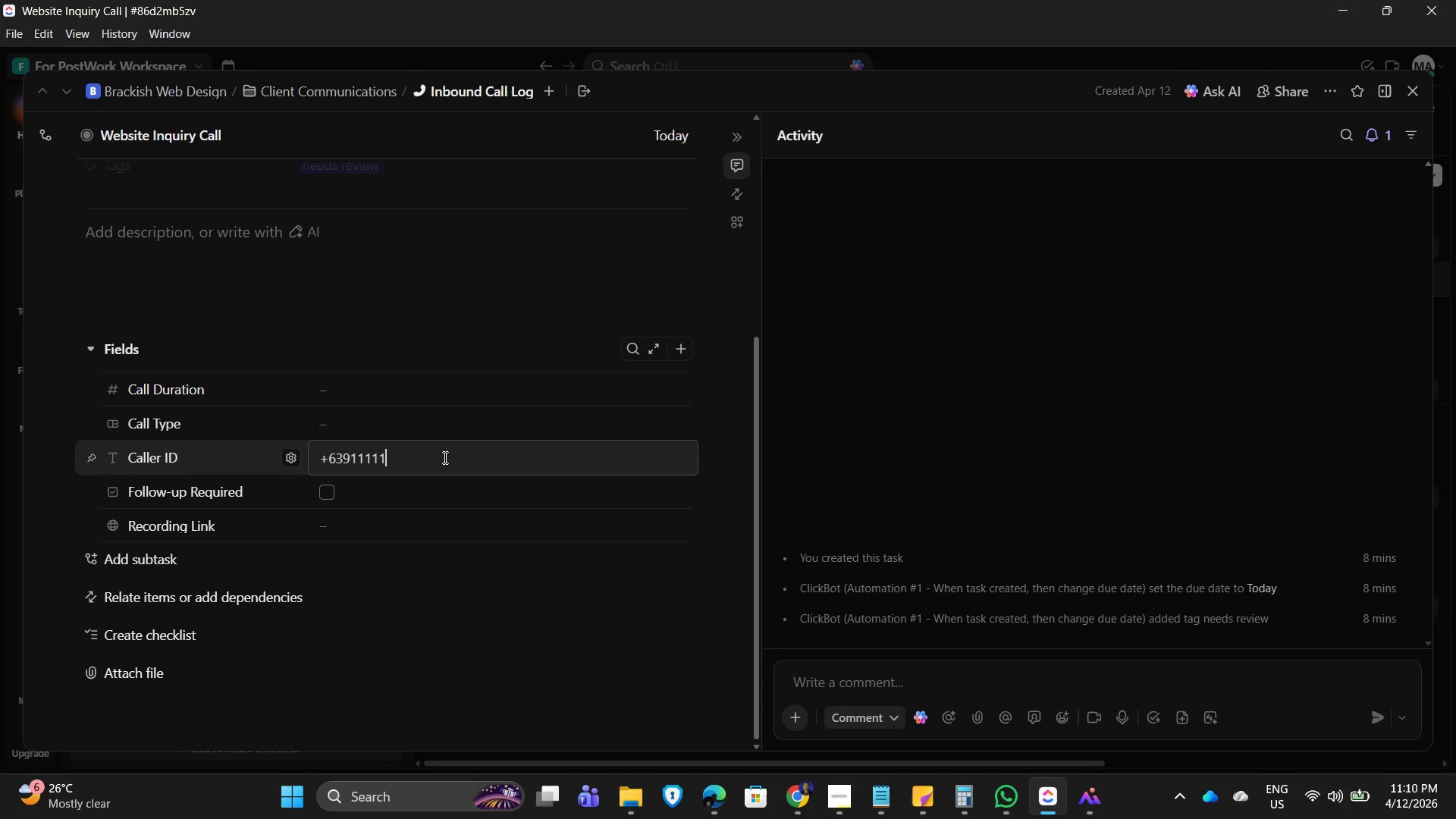 
key(Numpad1)
 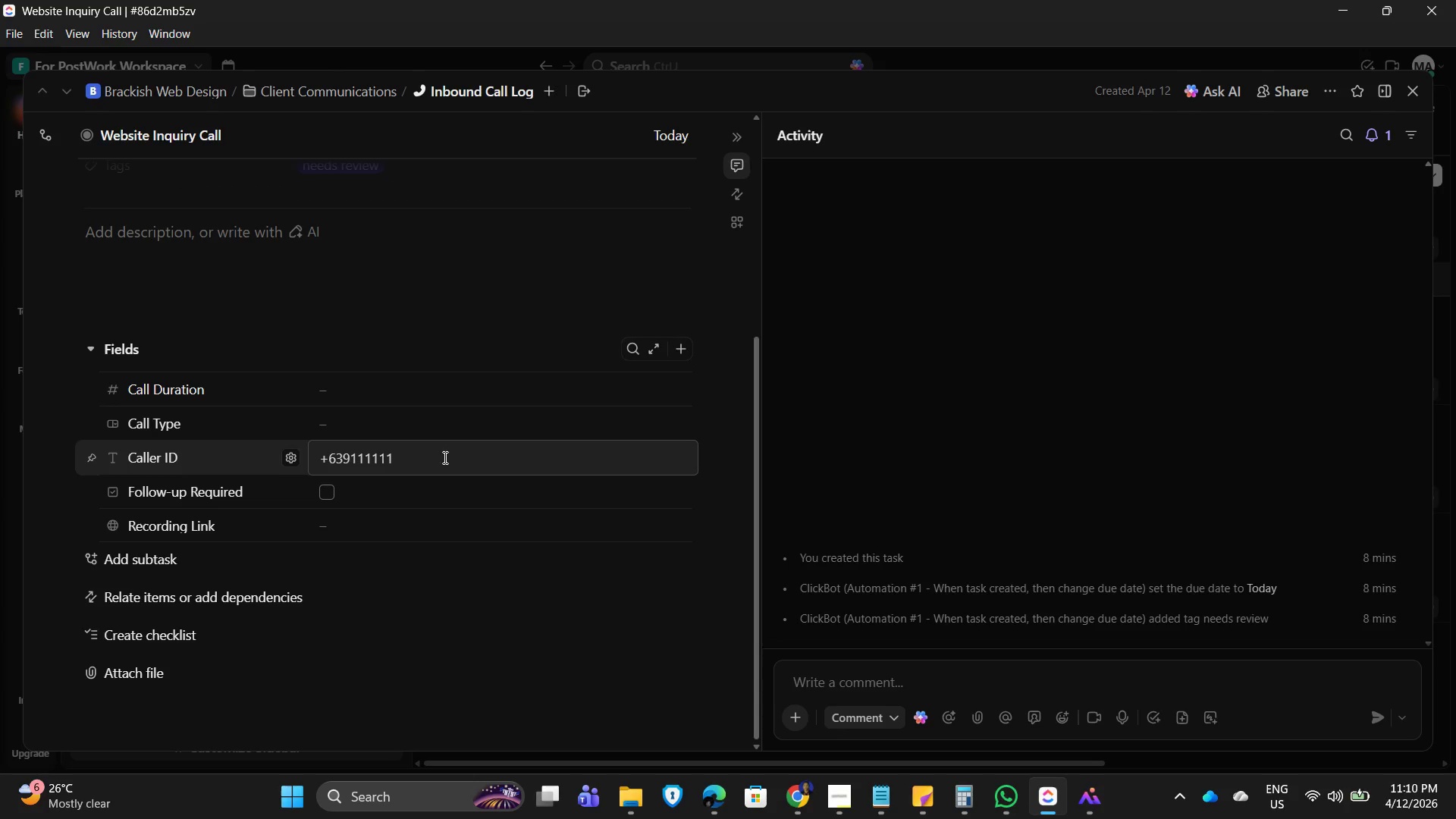 
key(Numpad1)
 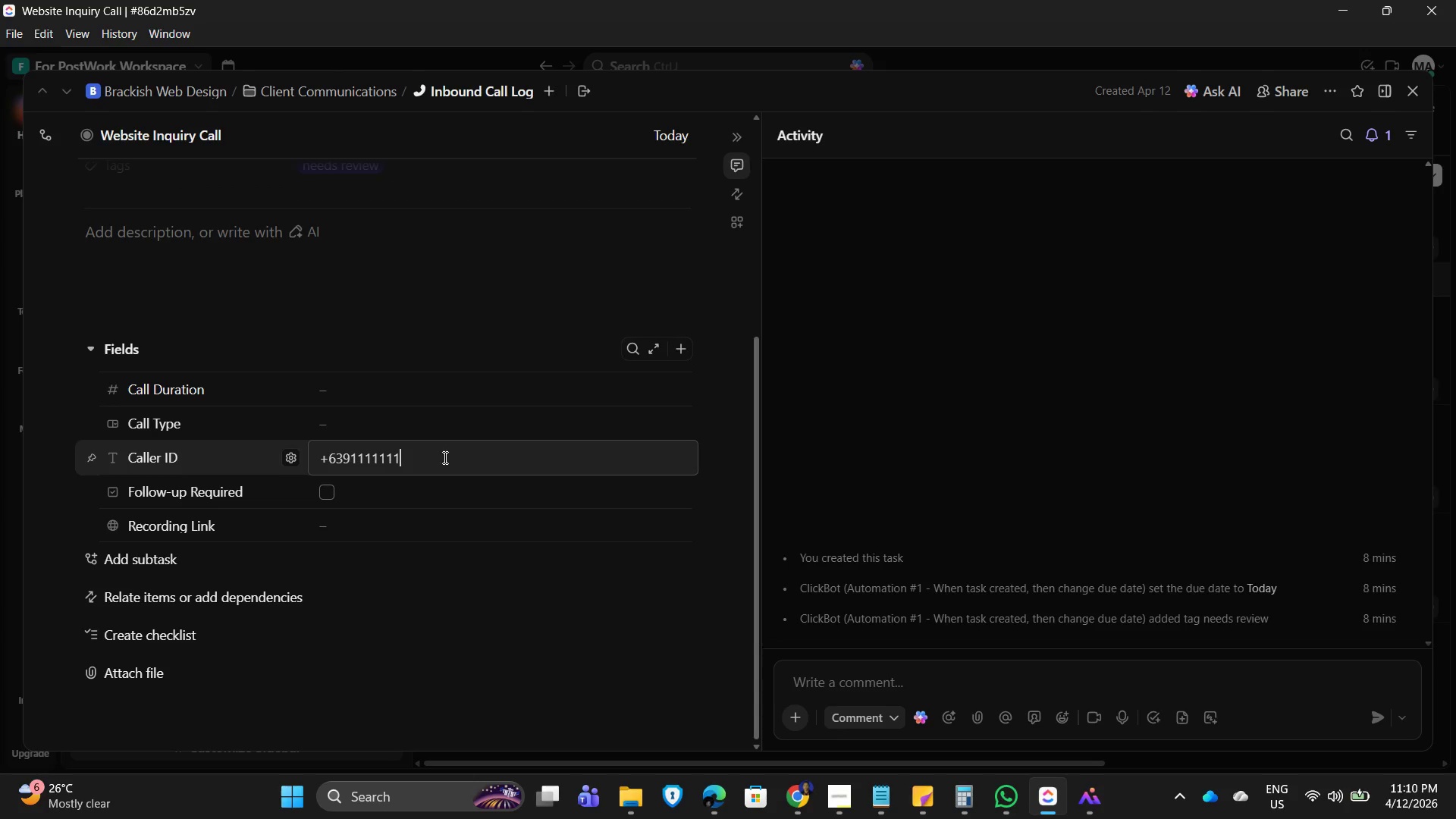 
key(Numpad1)
 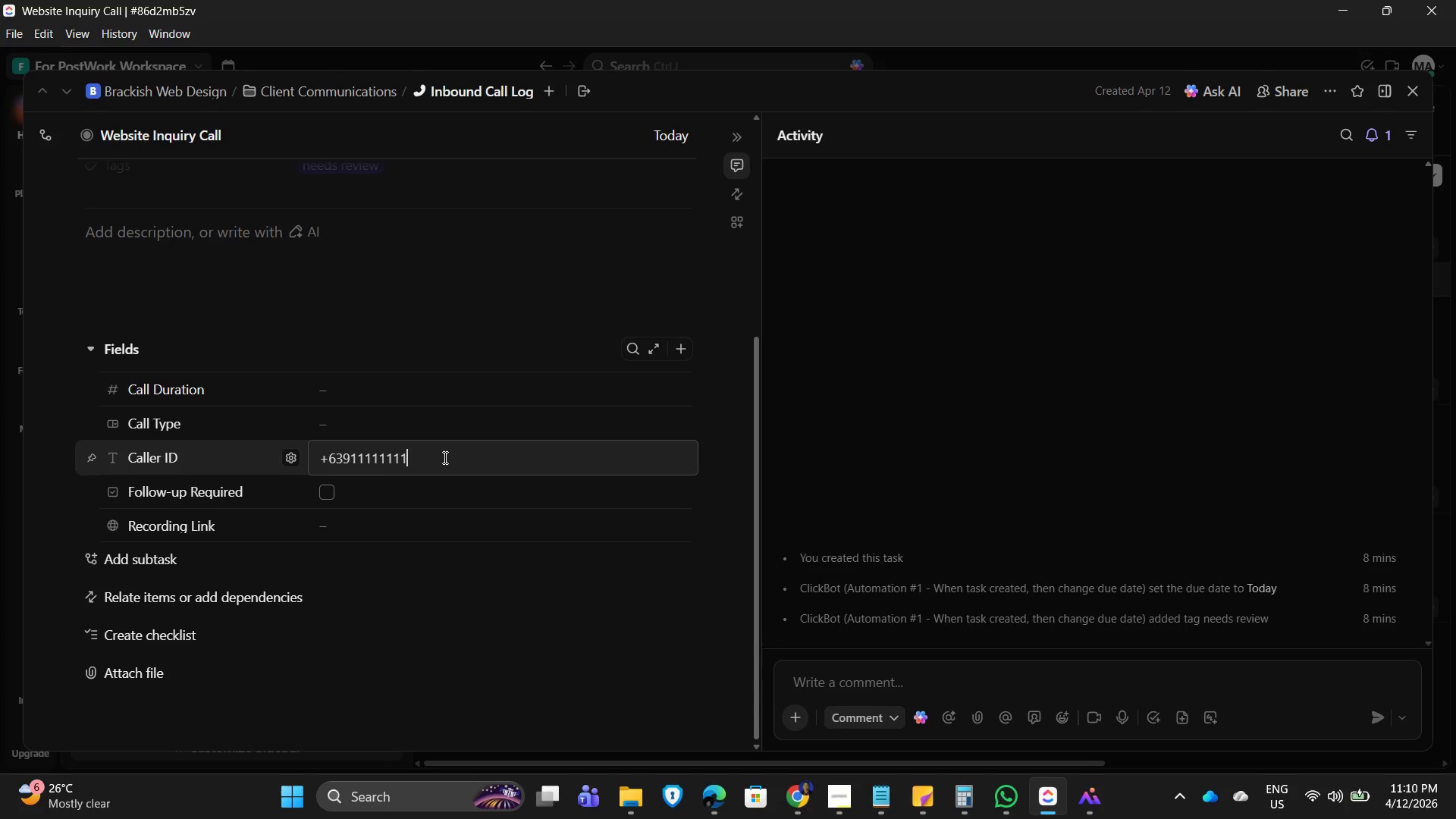 
key(Numpad1)
 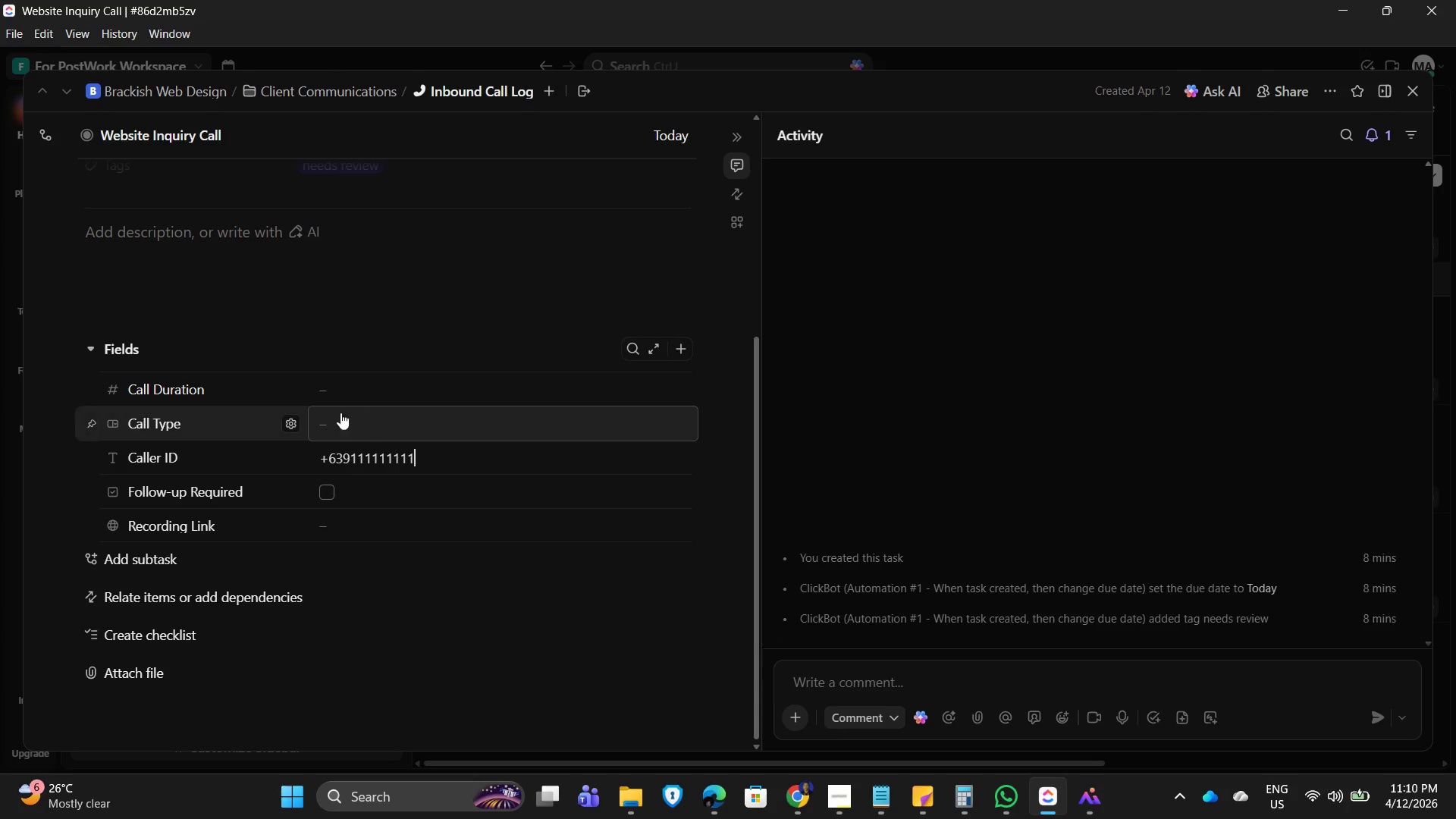 
left_click([384, 395])
 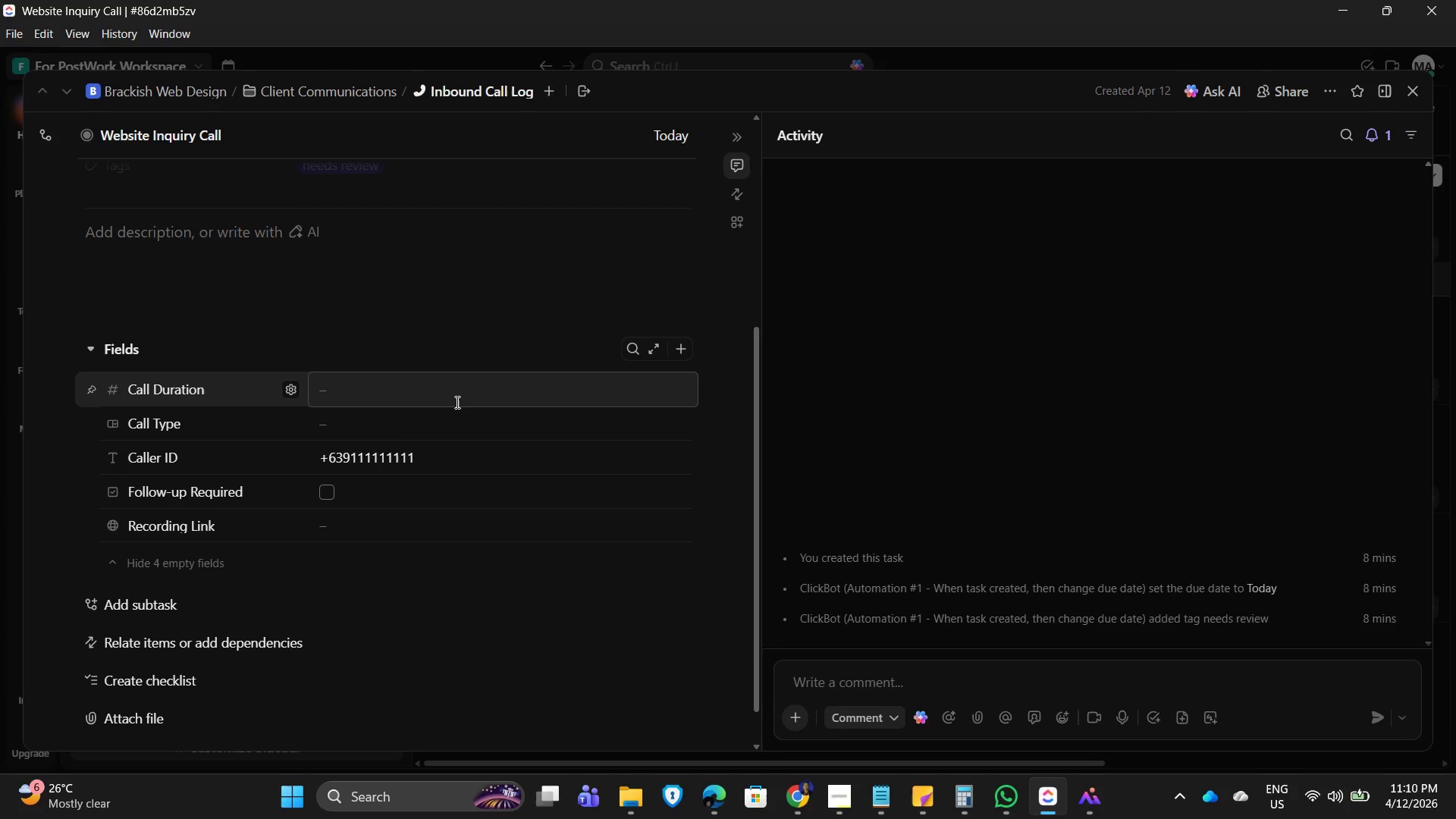 
key(Numpad5)
 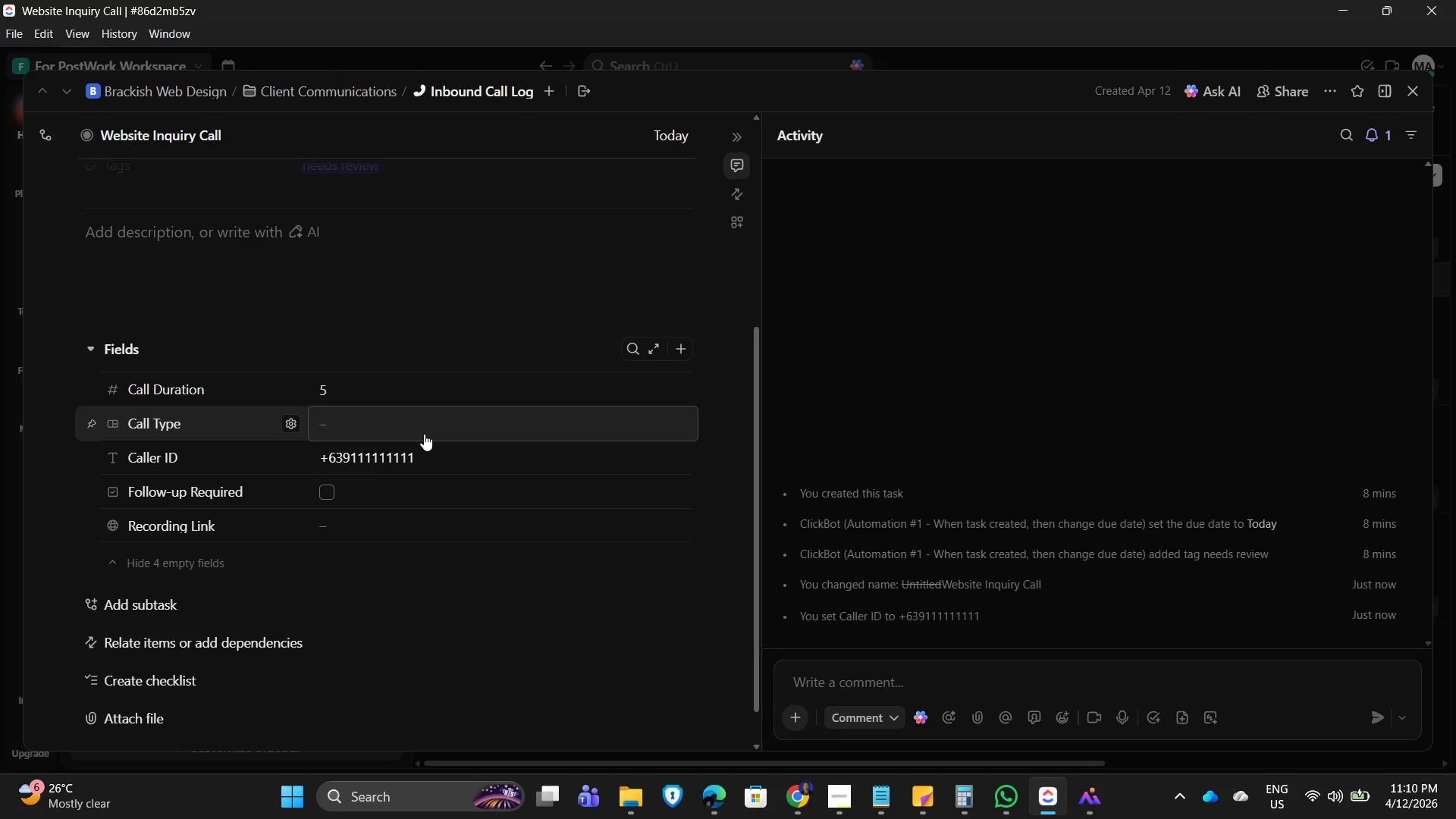 
left_click([372, 526])
 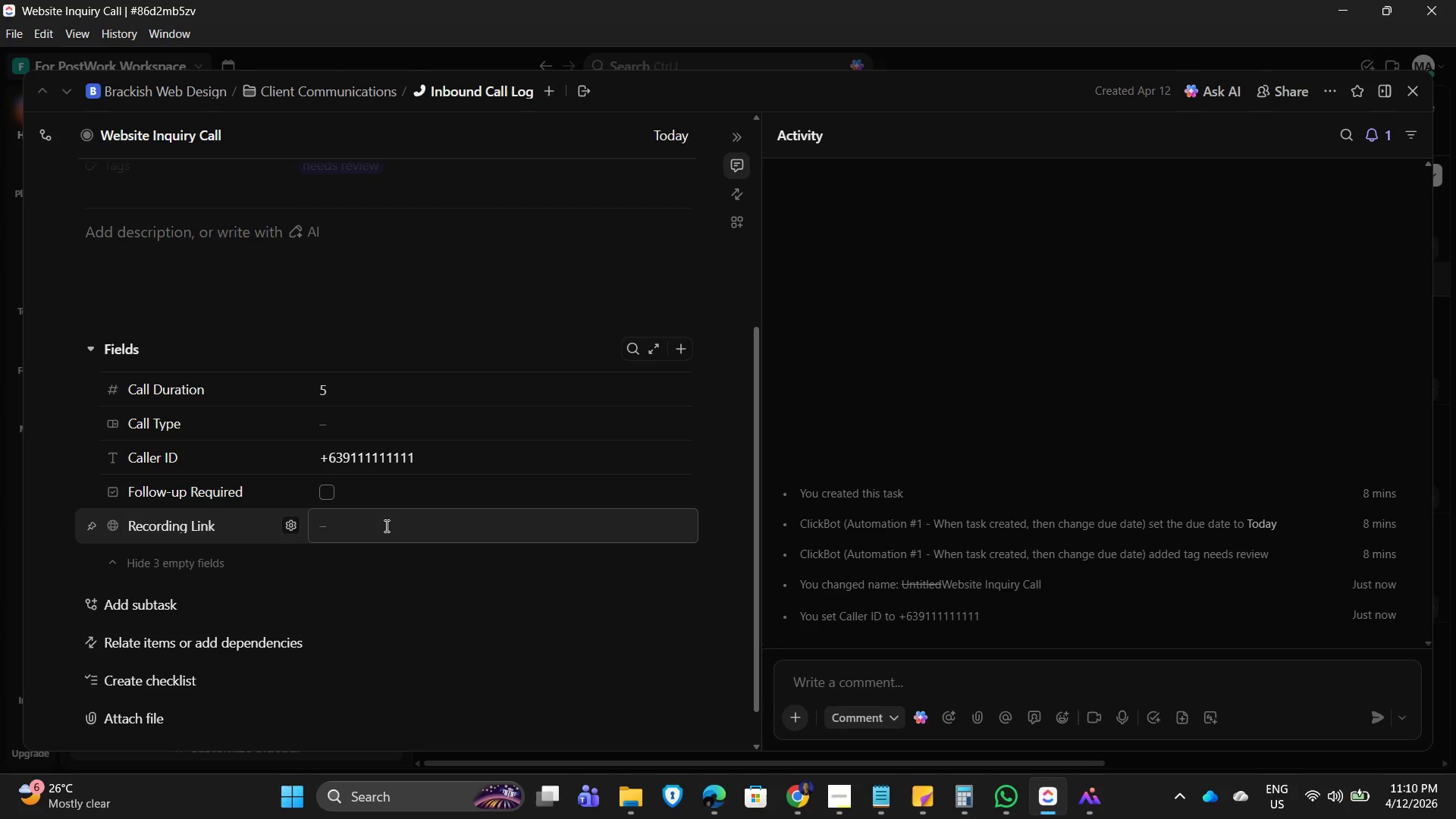 
type(https://recording1.com)
 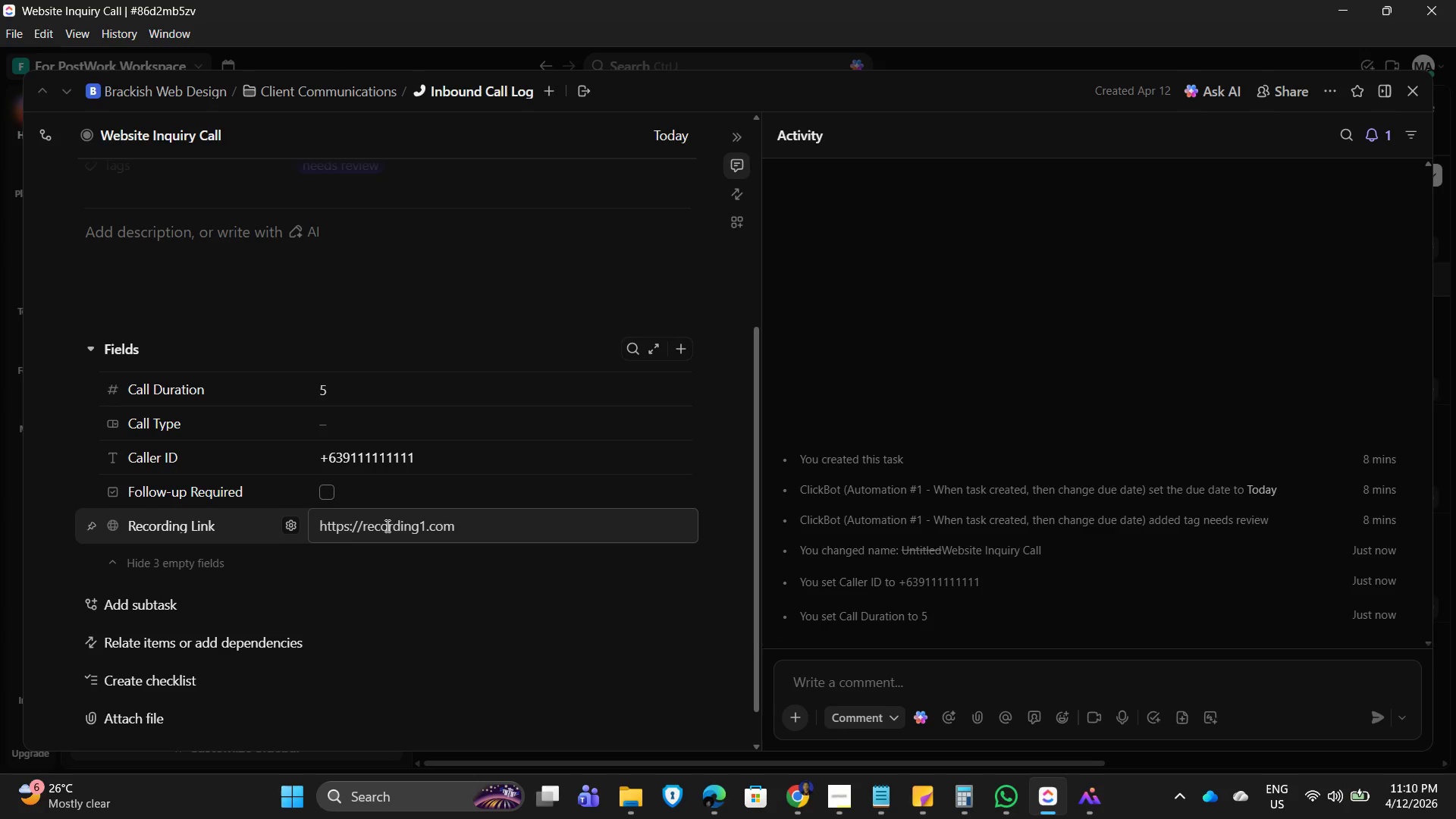 
wait(5.1)
 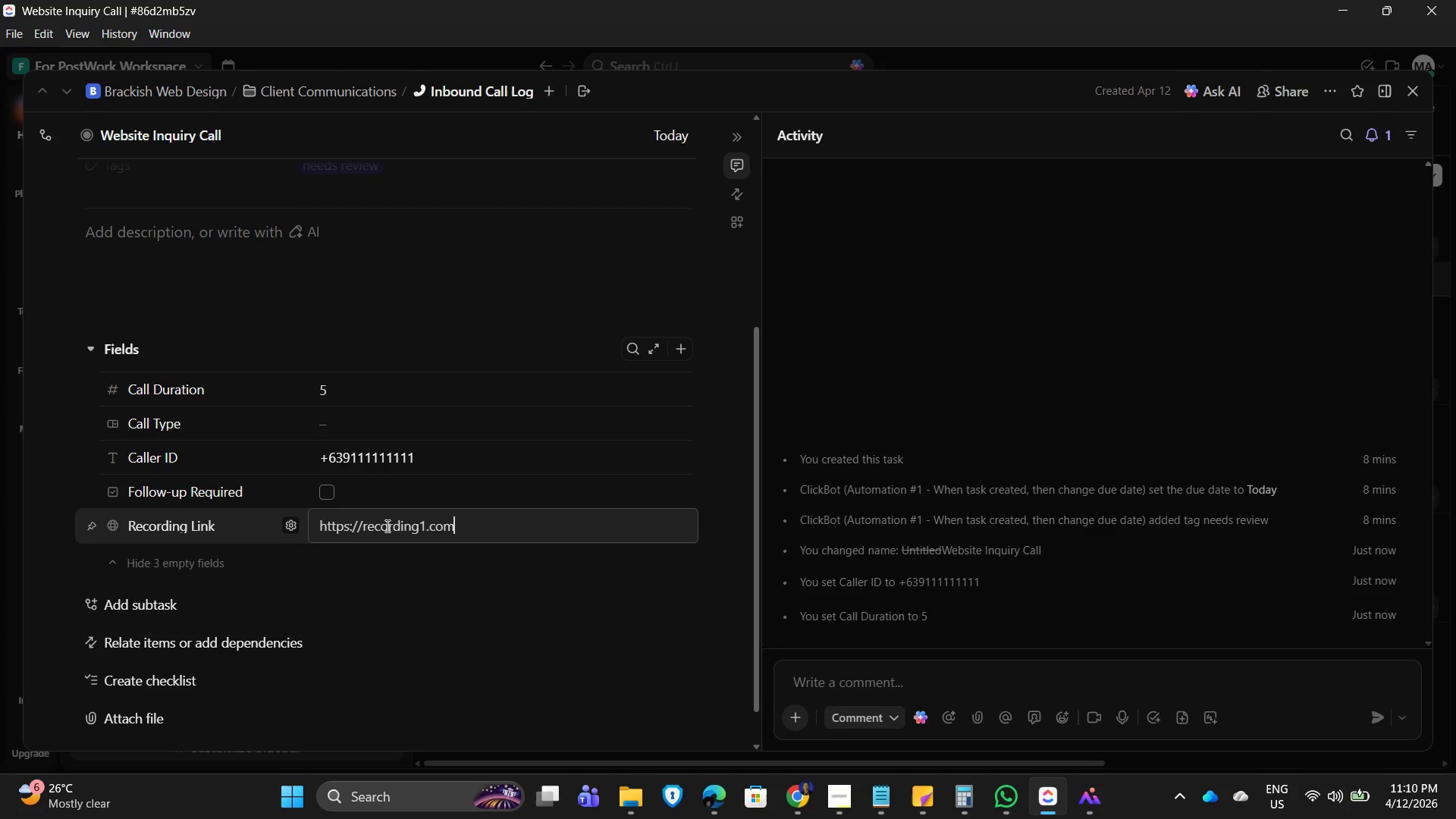 
mouse_move([369, 418])
 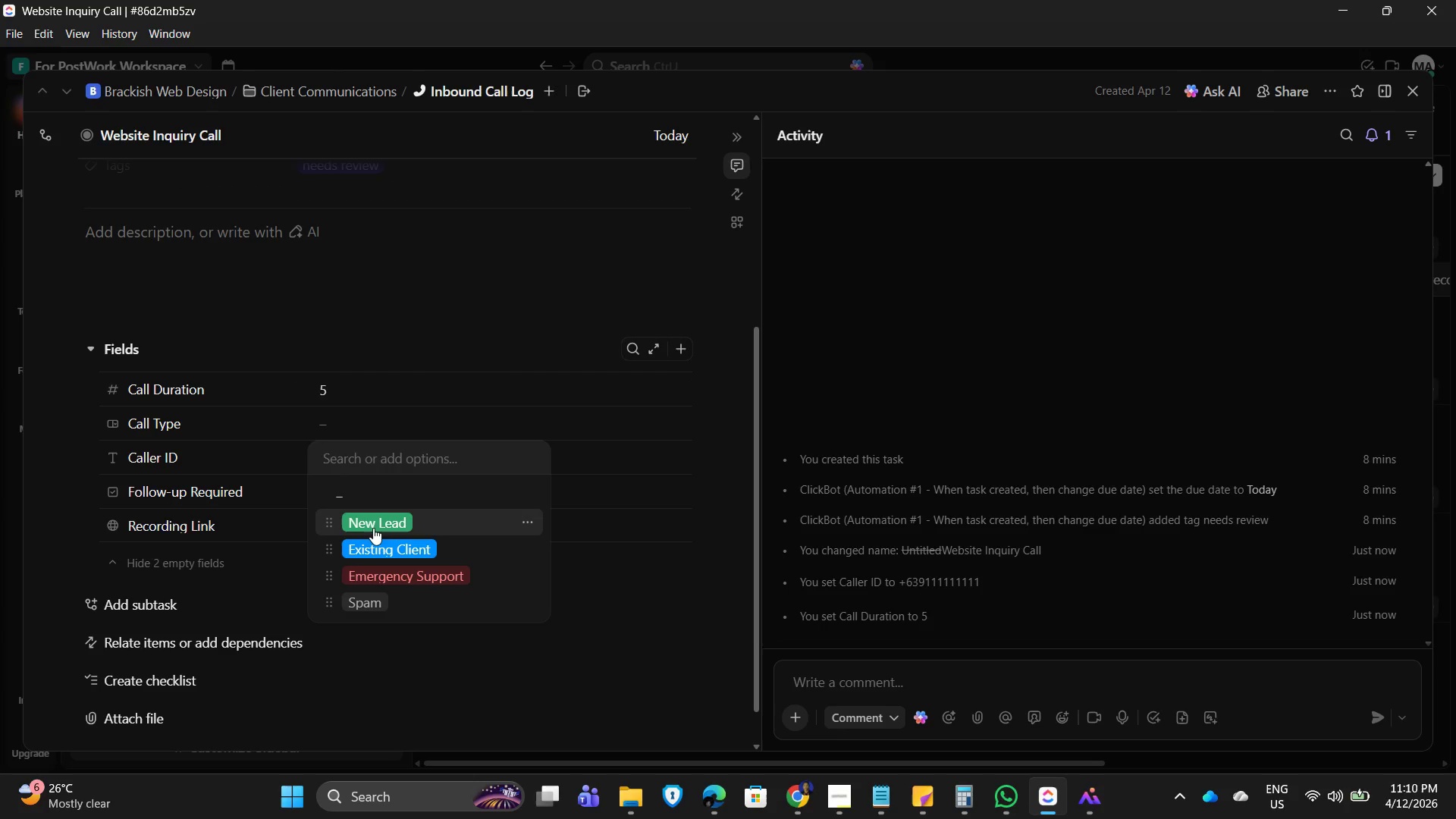 
left_click([373, 520])
 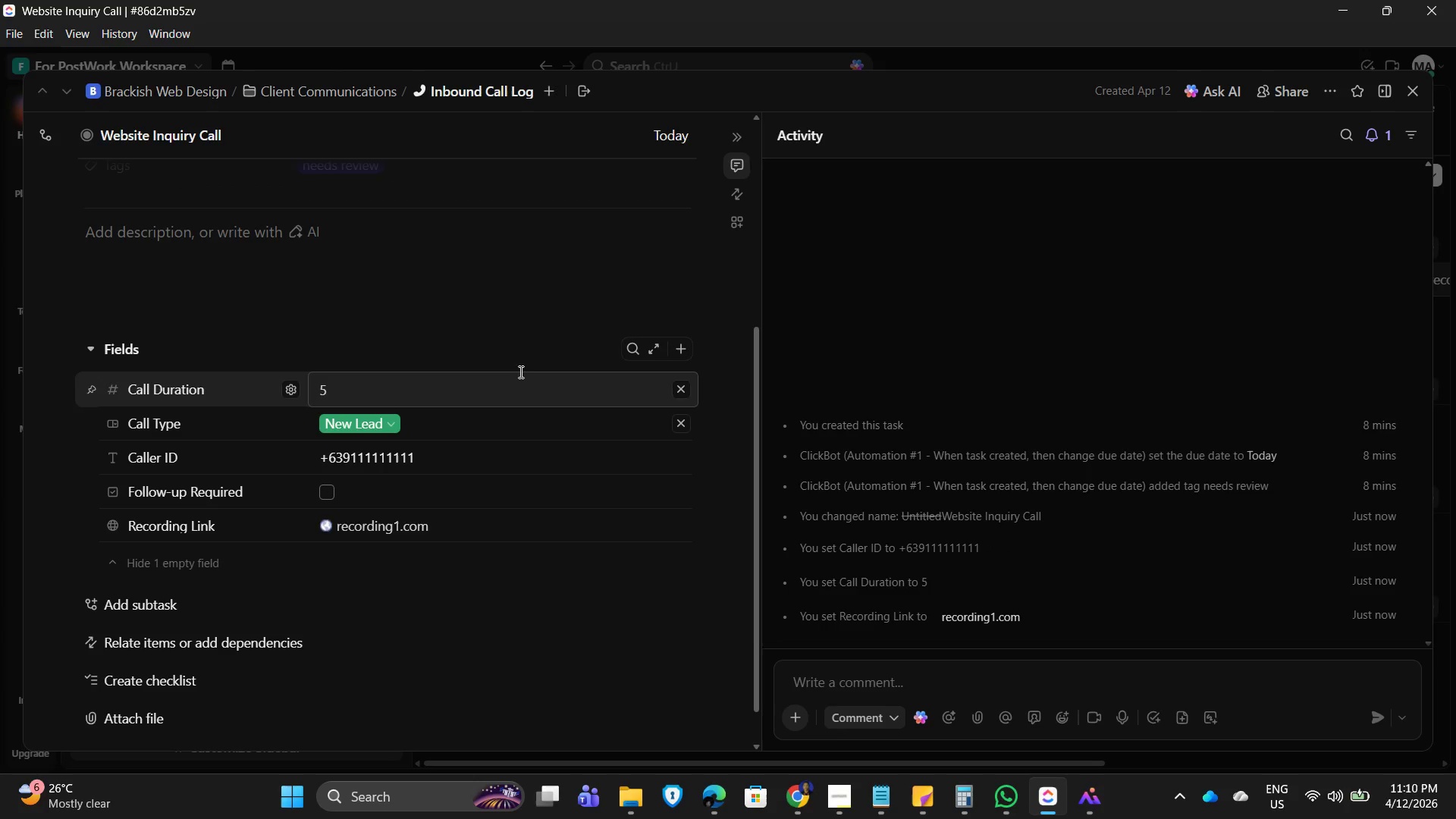 
scroll: coordinate [358, 303], scroll_direction: up, amount: 2.0
 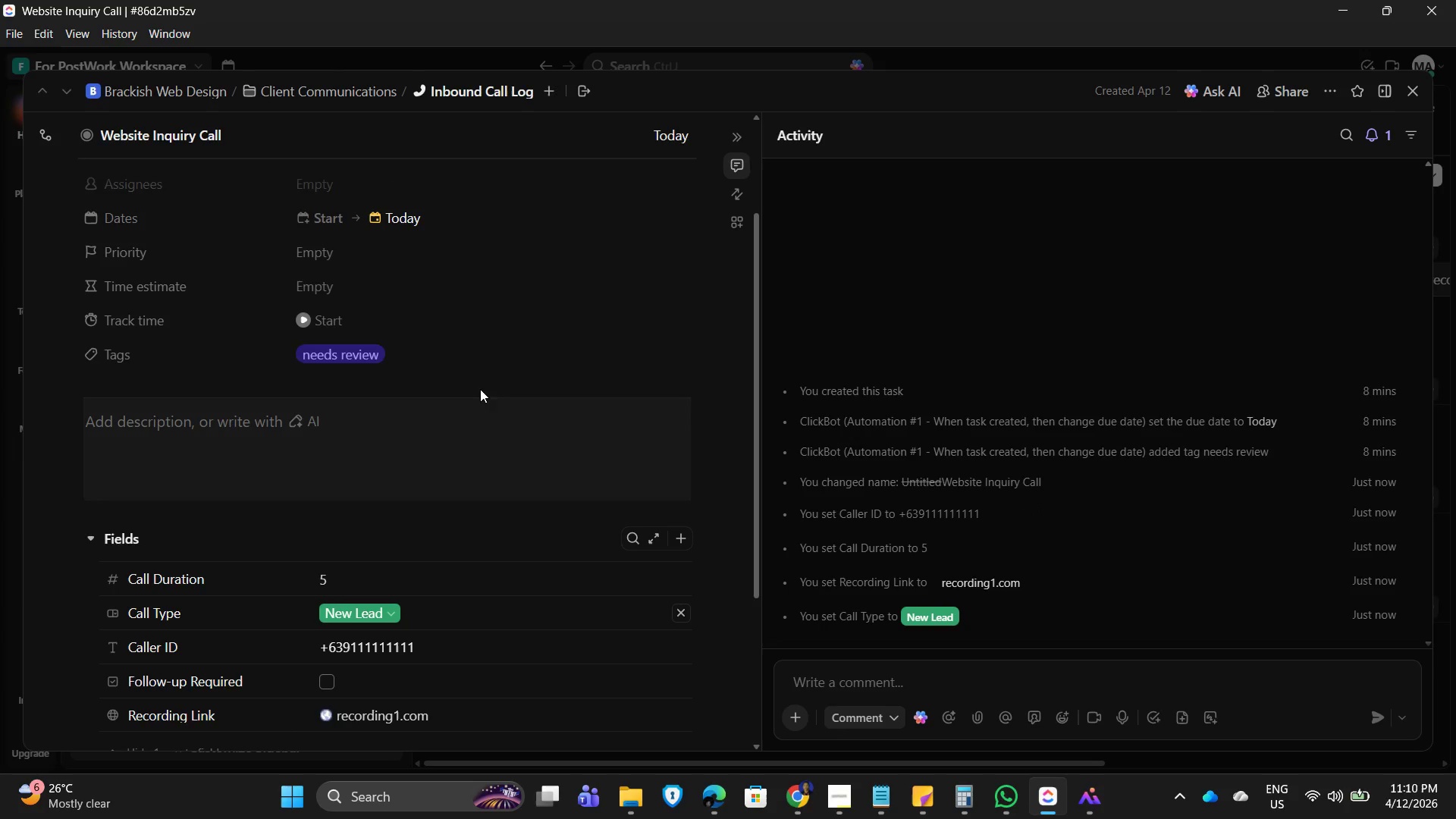 
scroll: coordinate [464, 489], scroll_direction: down, amount: 3.0
 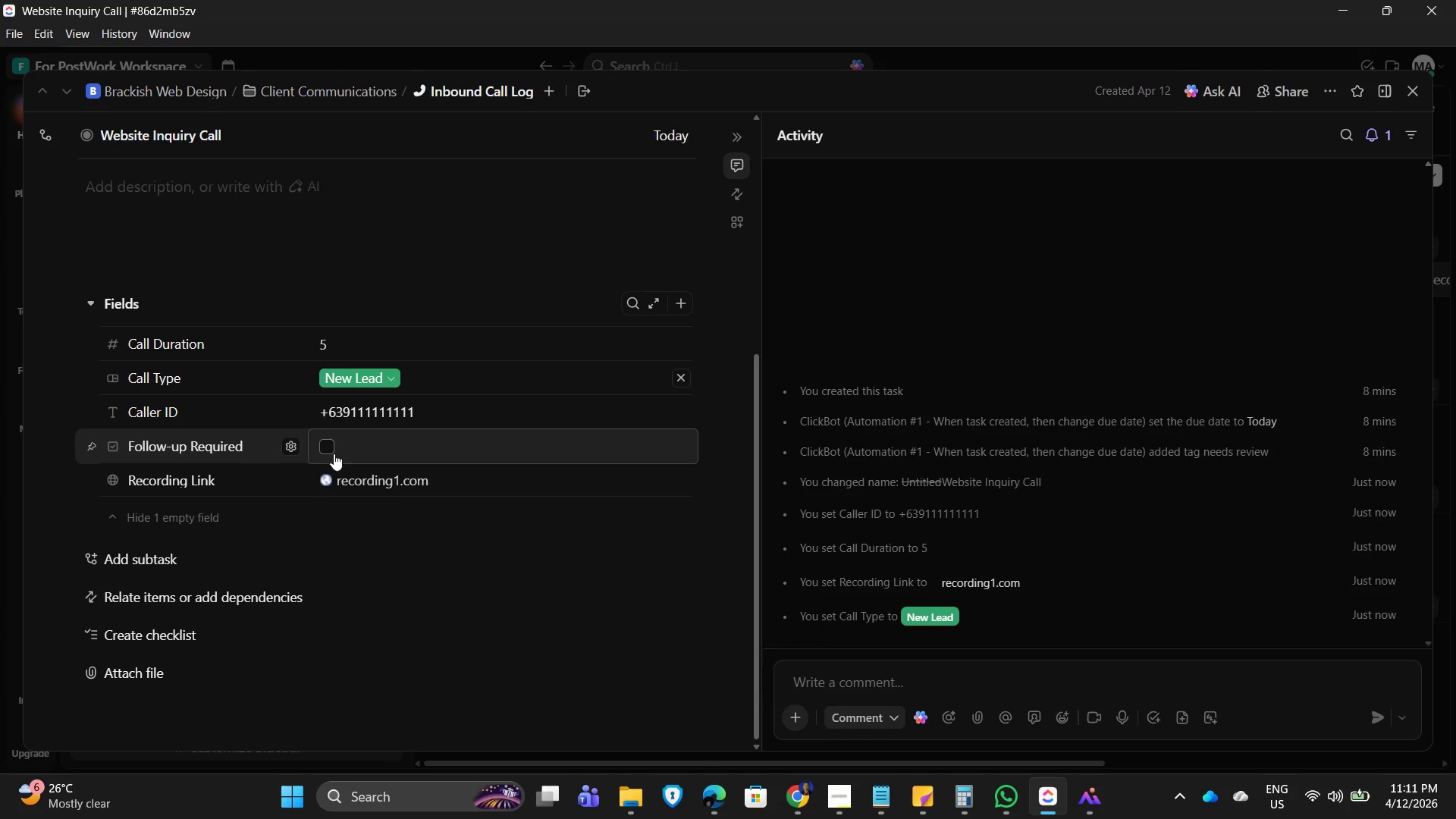 
wait(9.61)
 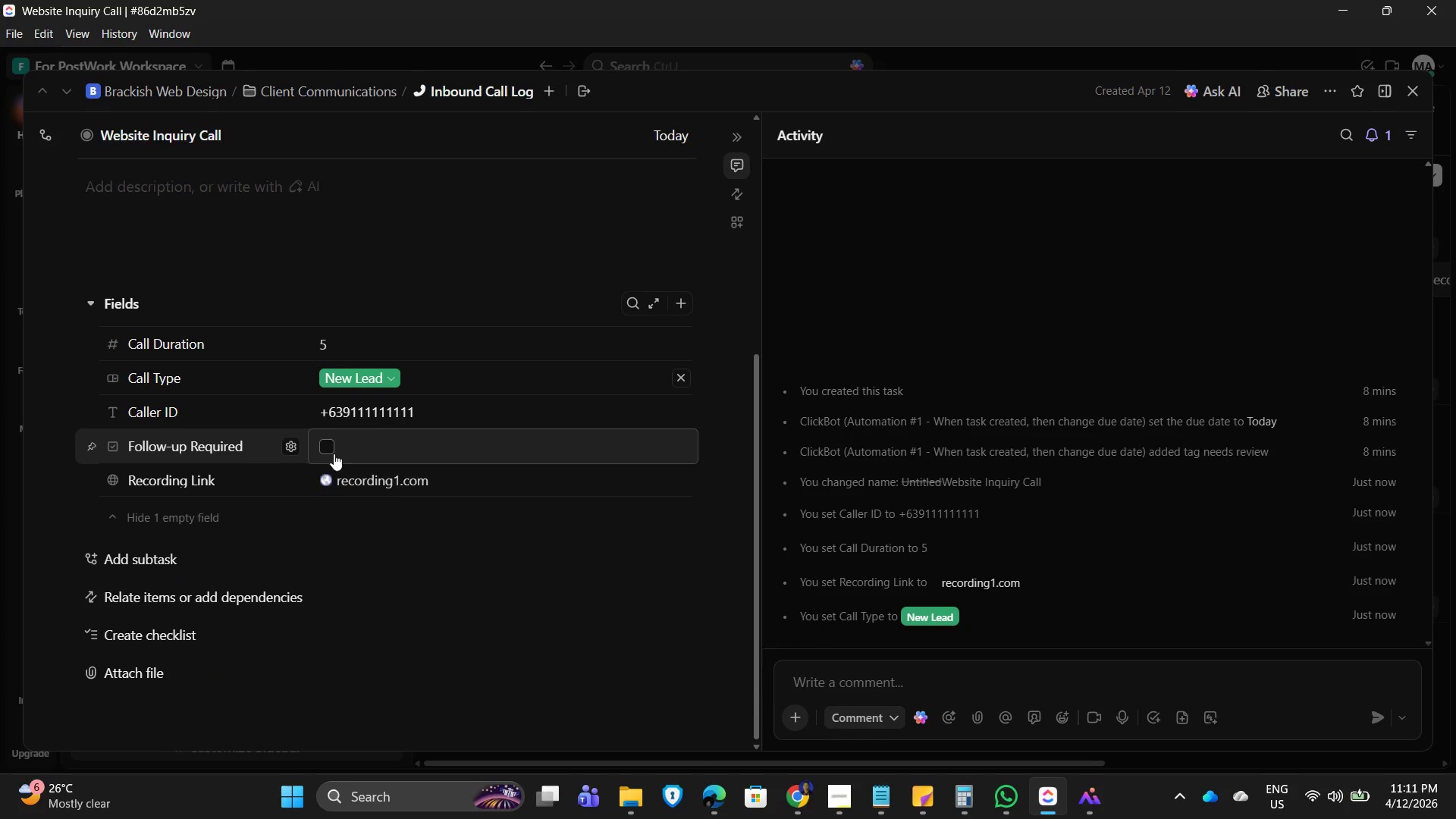 
left_click([326, 447])
 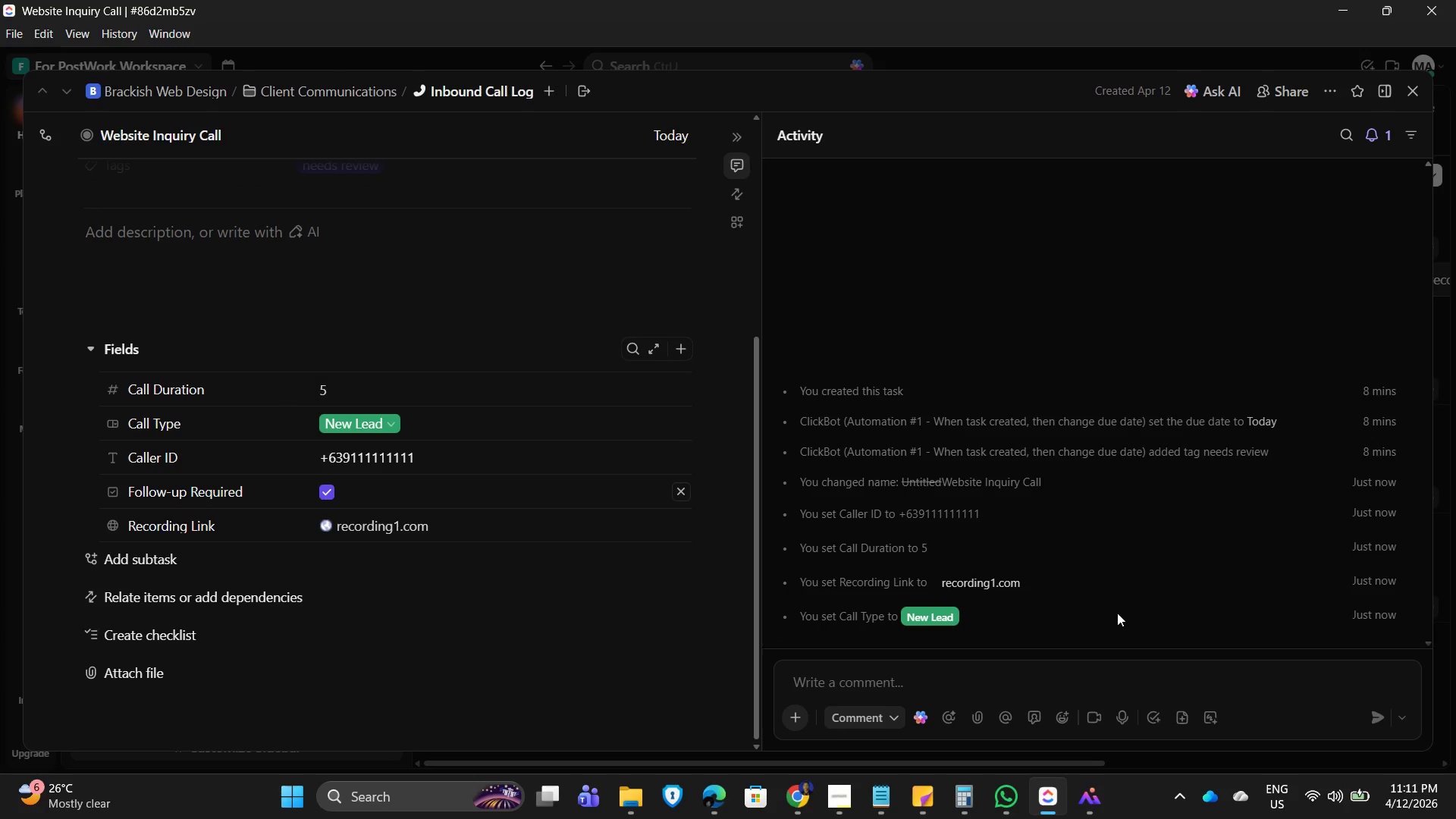 
scroll: coordinate [872, 541], scroll_direction: down, amount: 3.0
 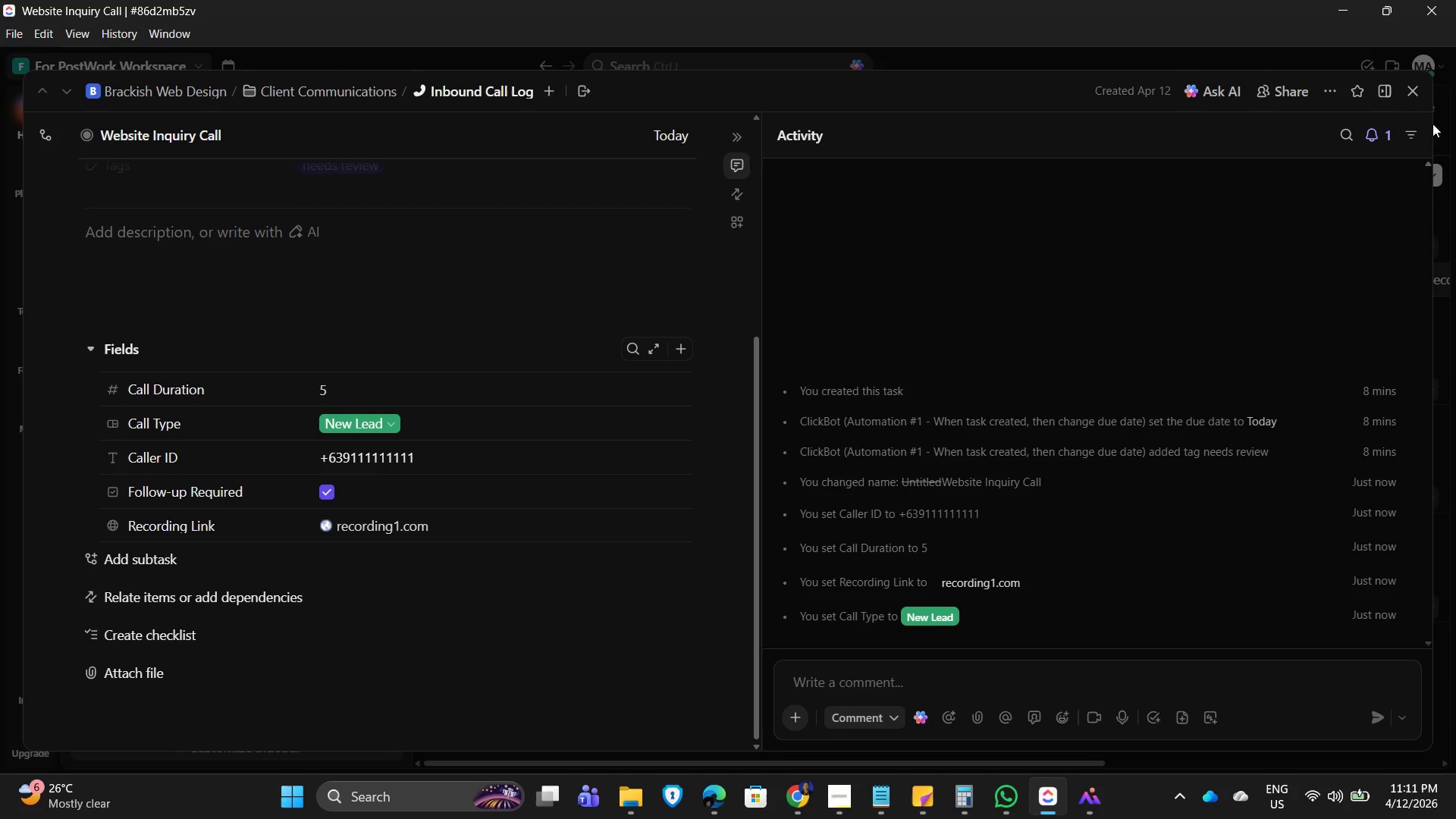 
mouse_move([1409, 102])
 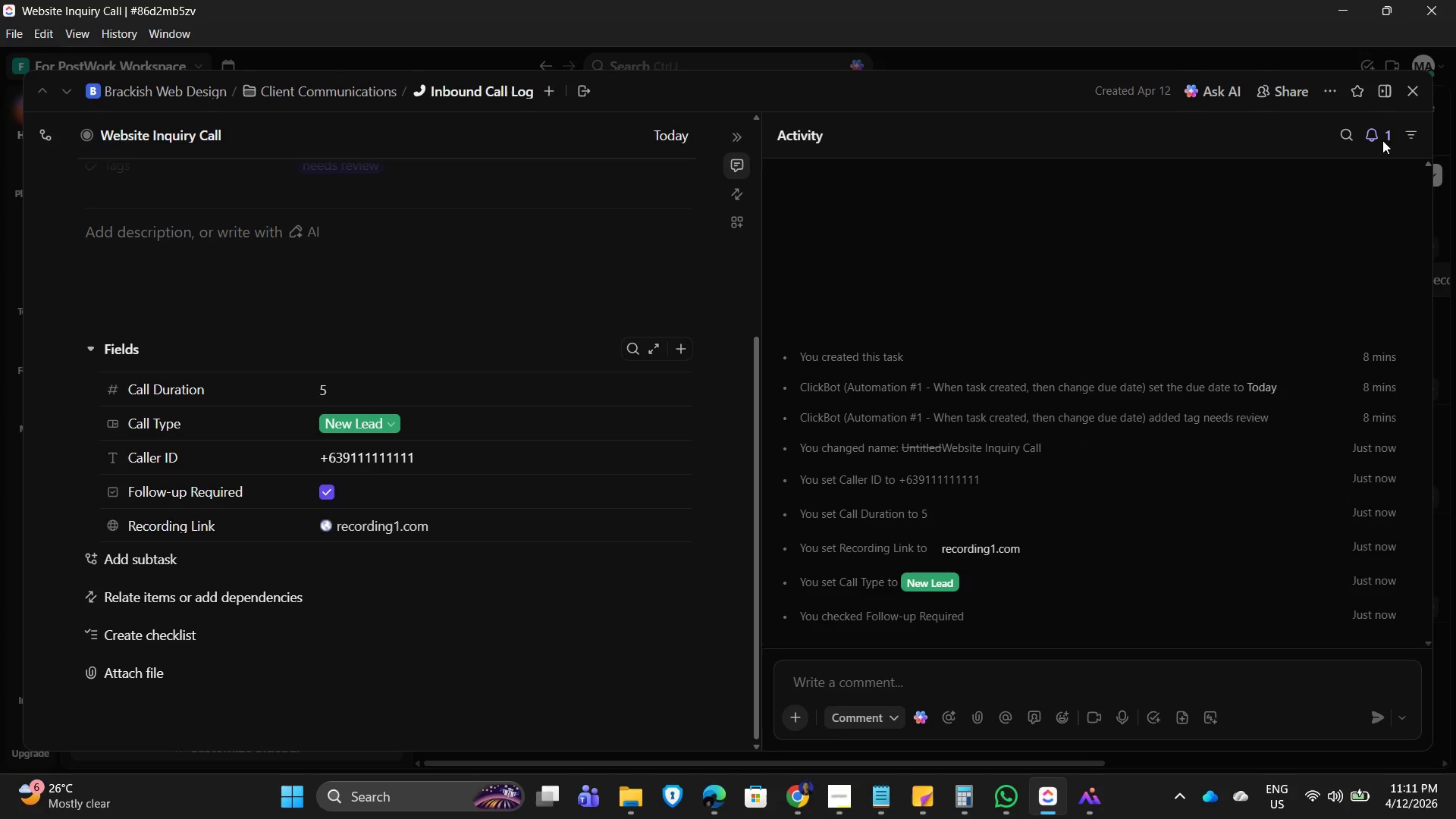 
left_click([1414, 93])
 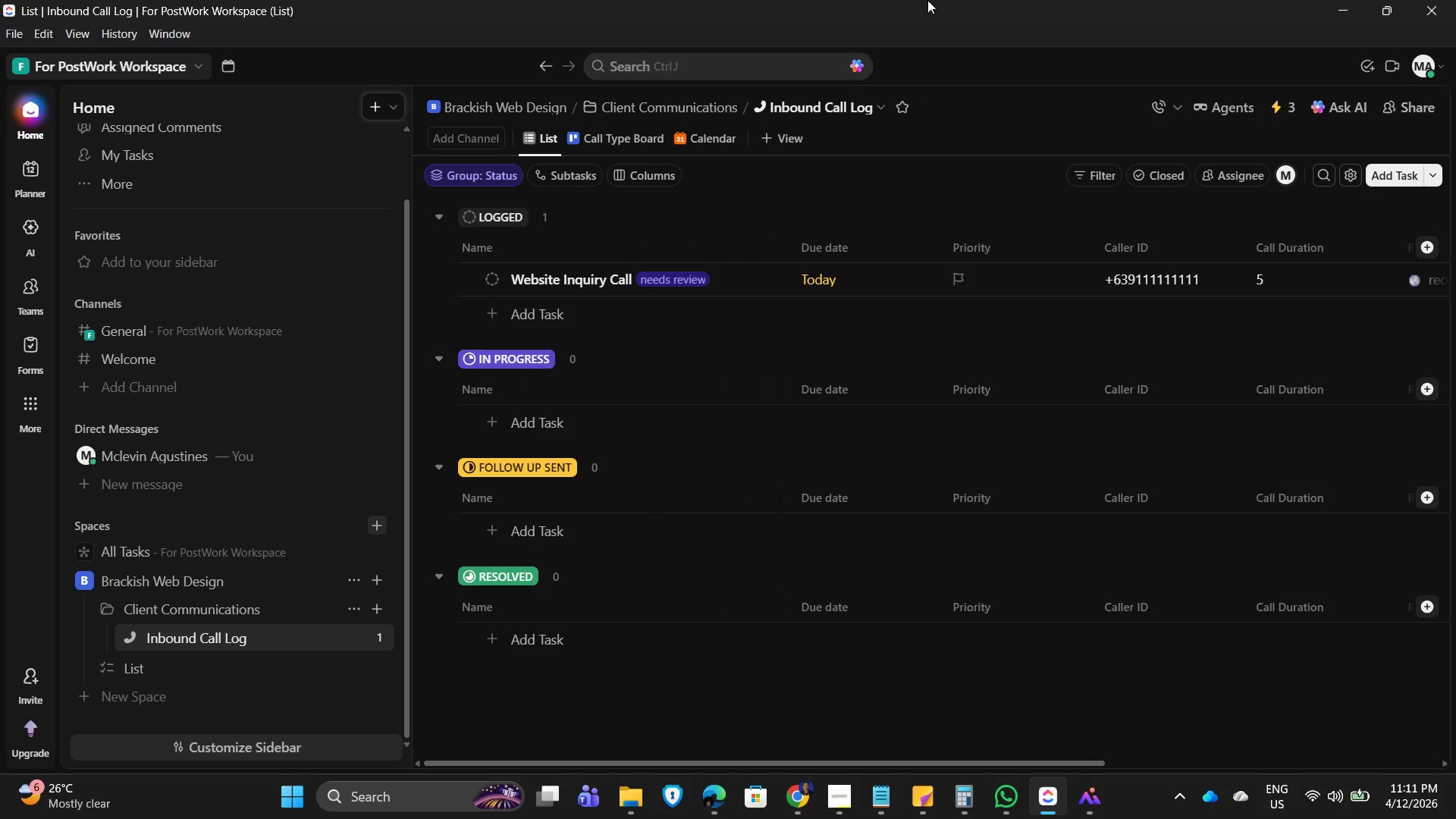 
wait(20.41)
 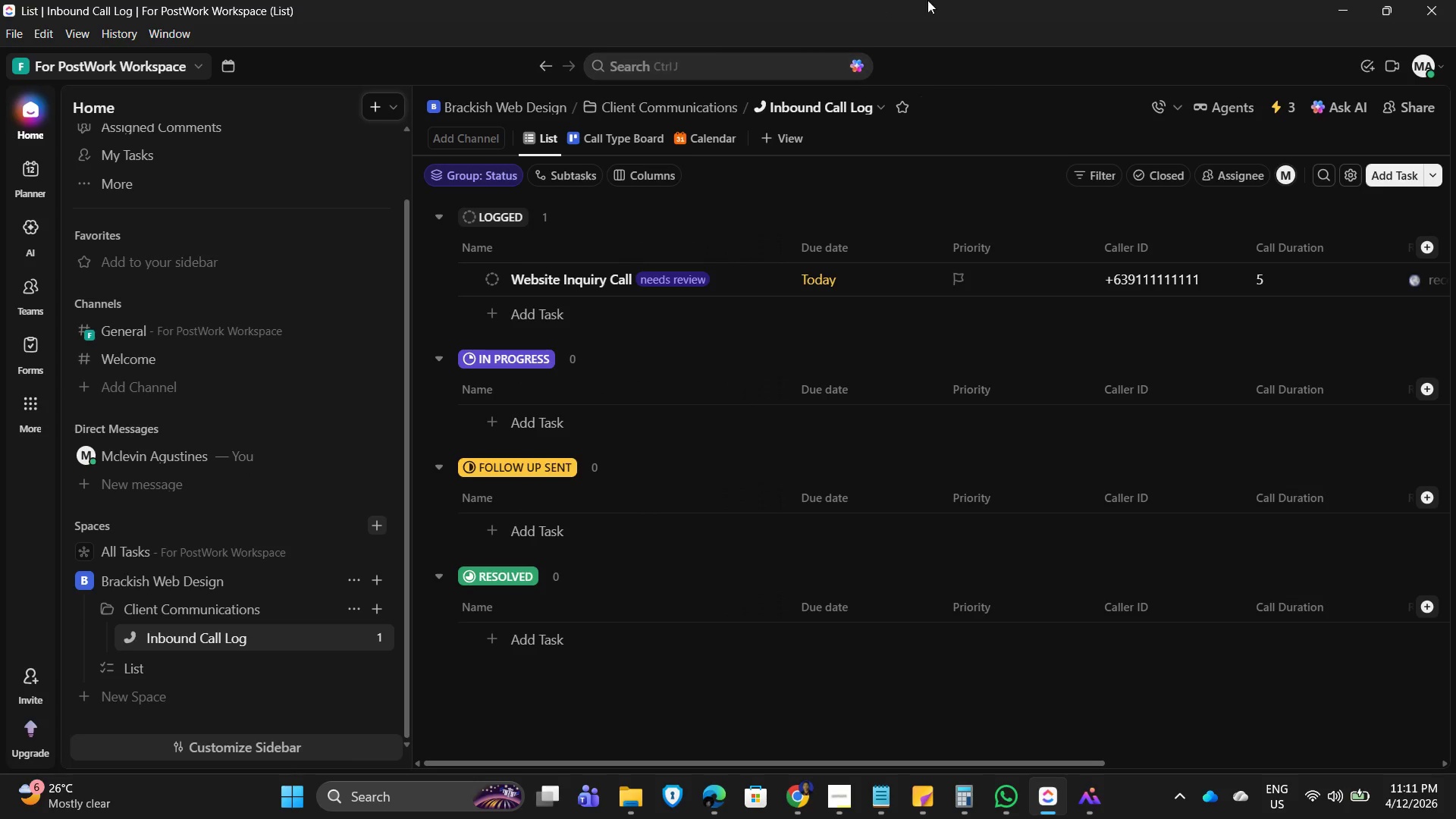 
left_click([589, 214])
 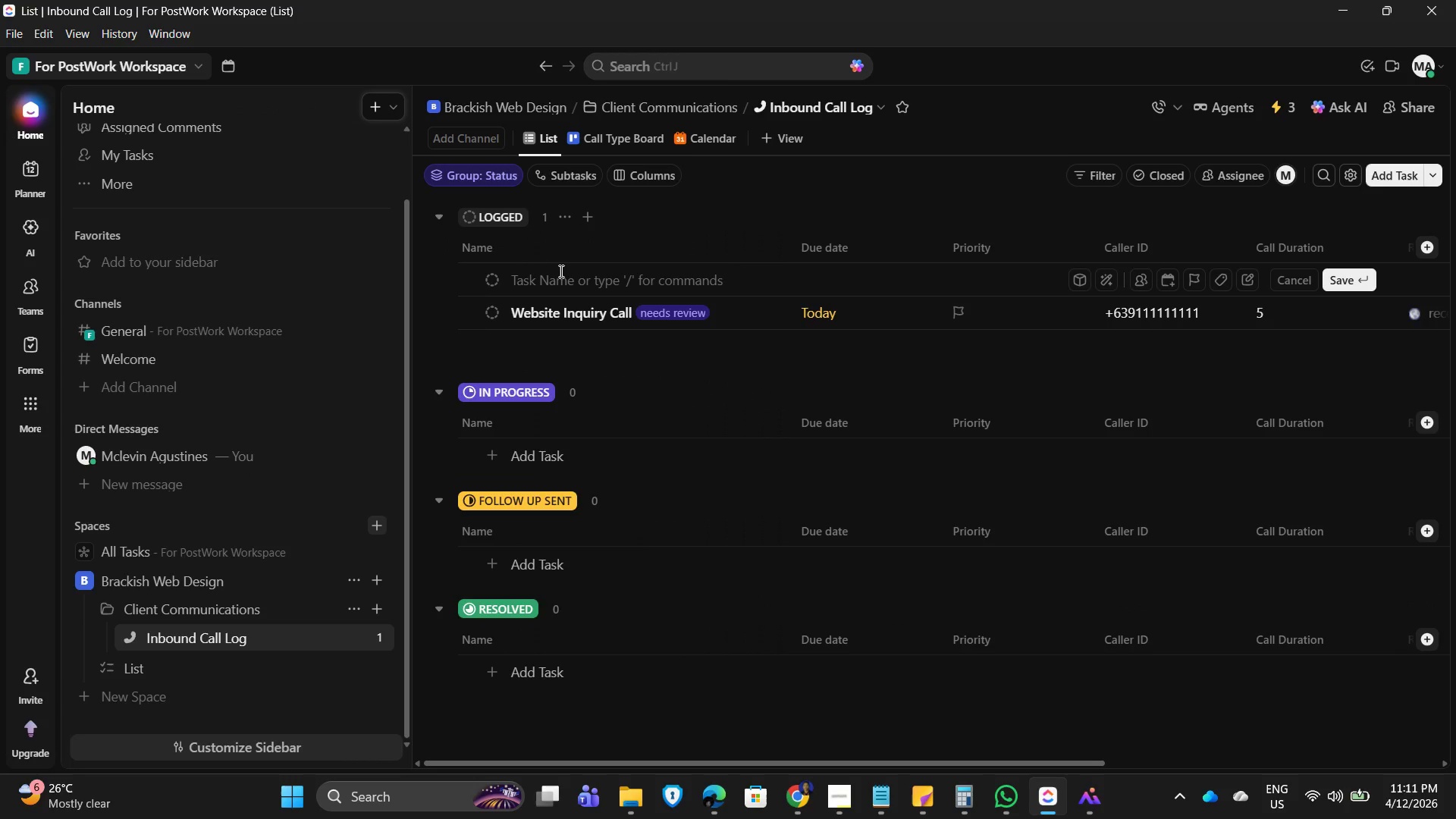 
wait(9.36)
 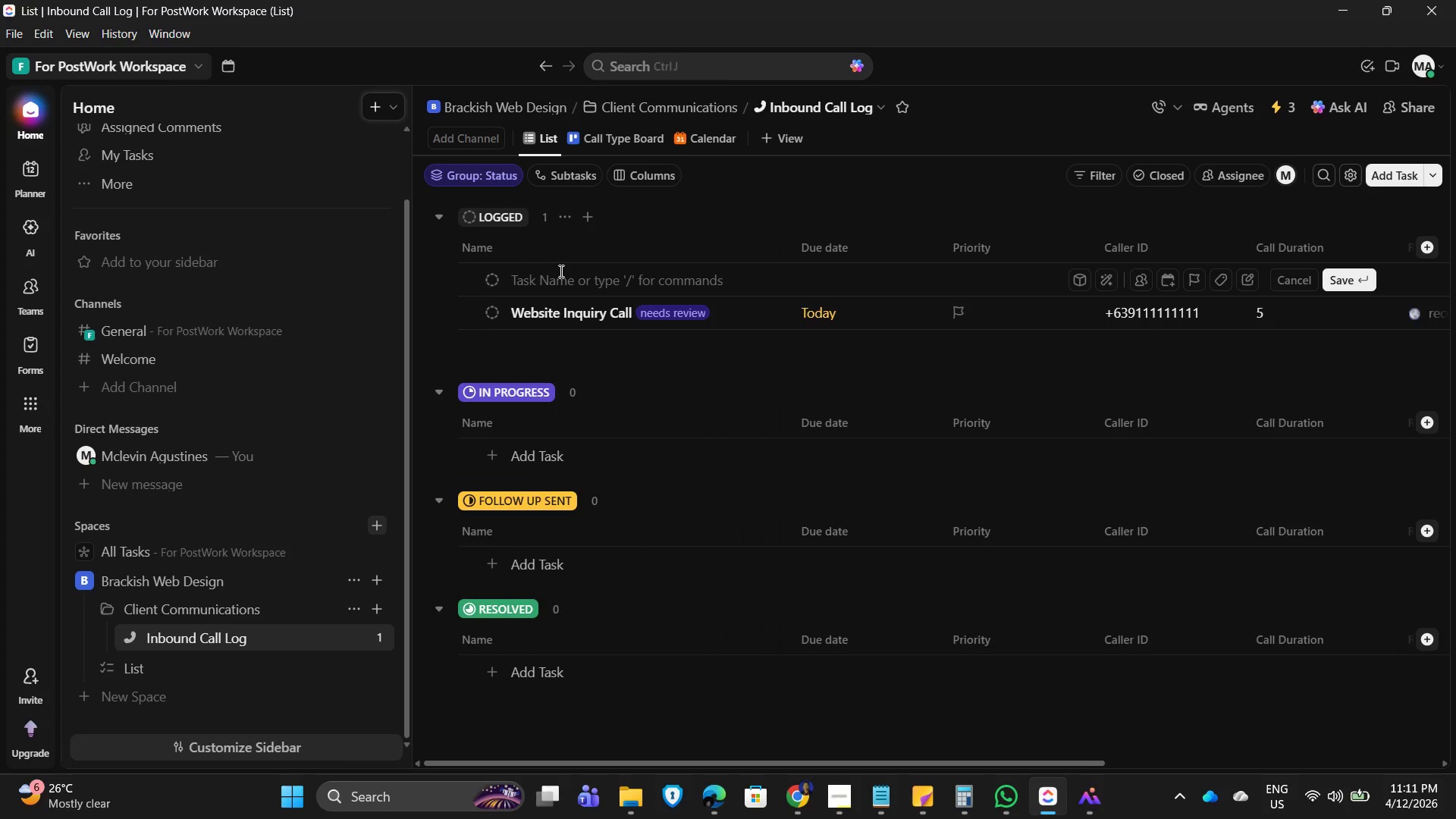 
type(Order Follow-up)
 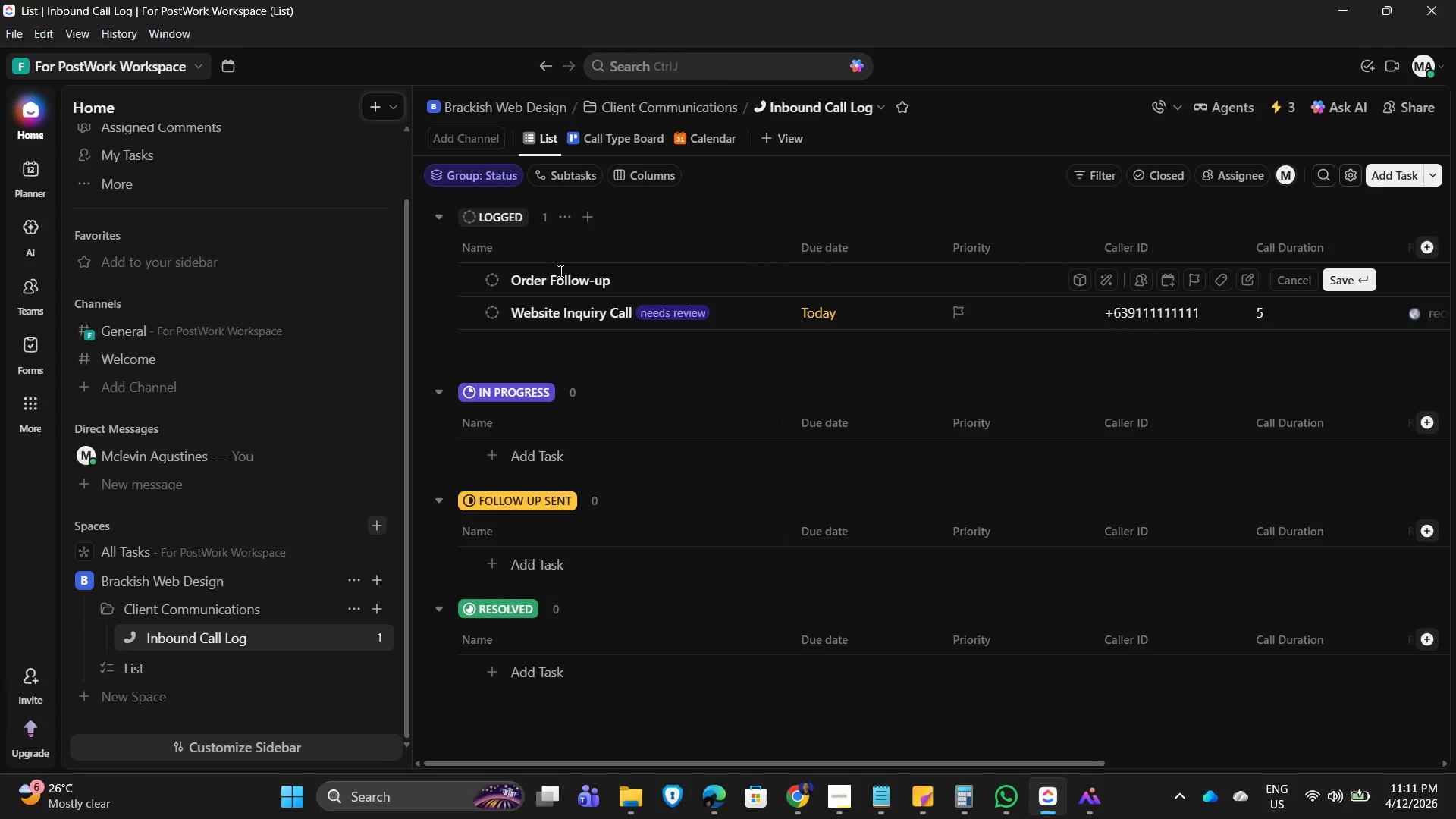 
left_click([576, 317])
 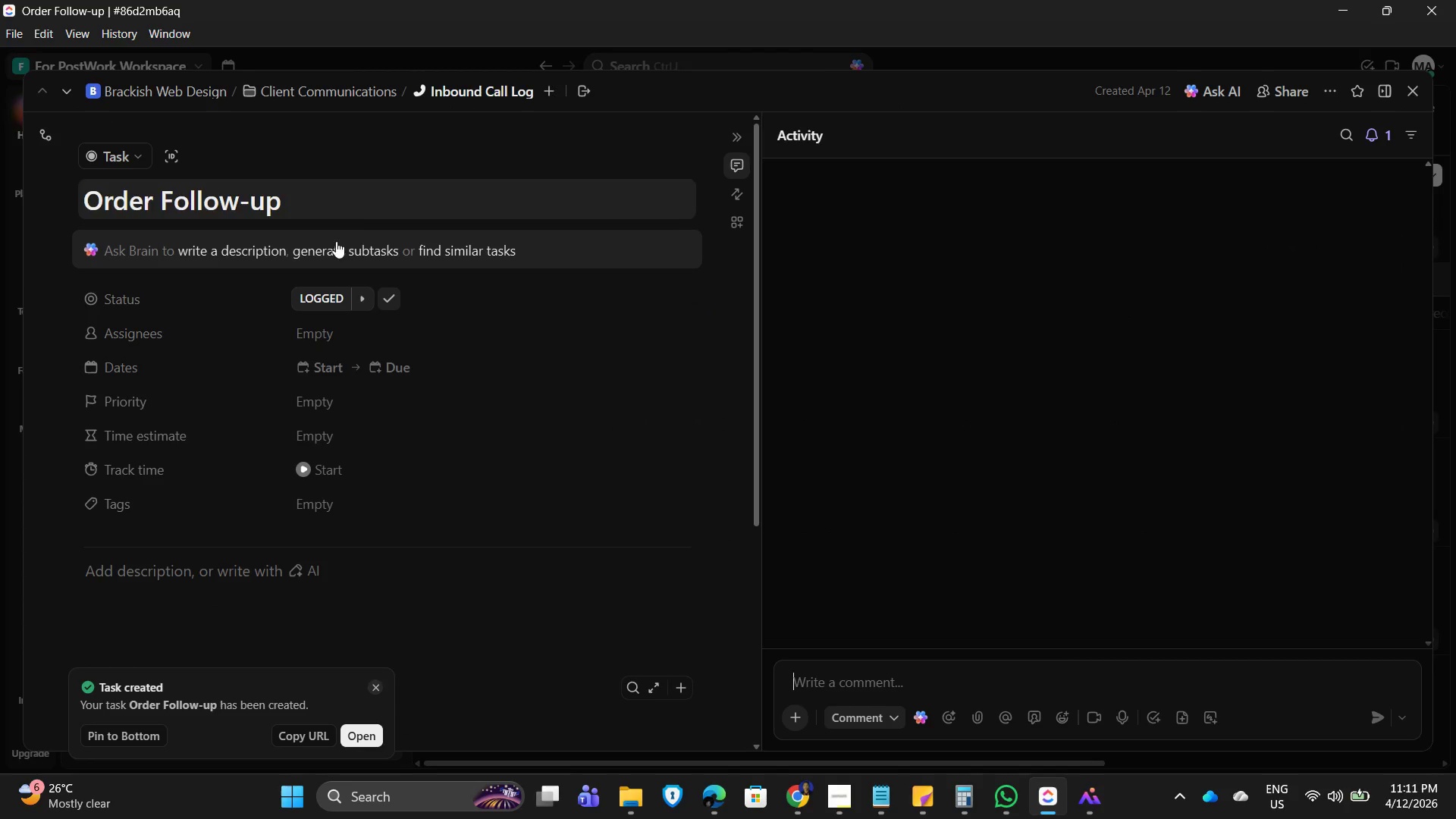 
scroll: coordinate [417, 481], scroll_direction: down, amount: 4.0
 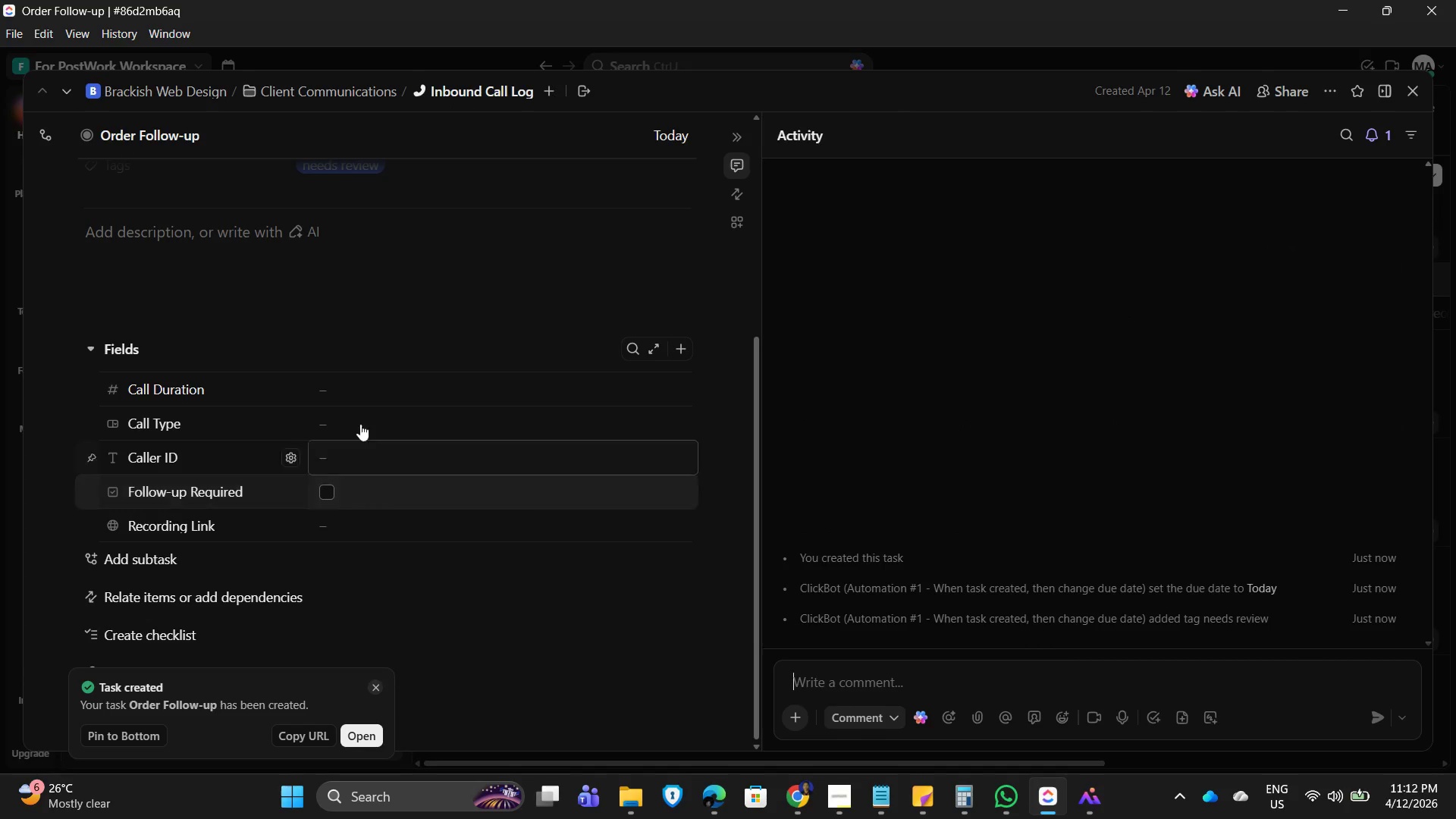 
scroll: coordinate [369, 384], scroll_direction: up, amount: 3.0
 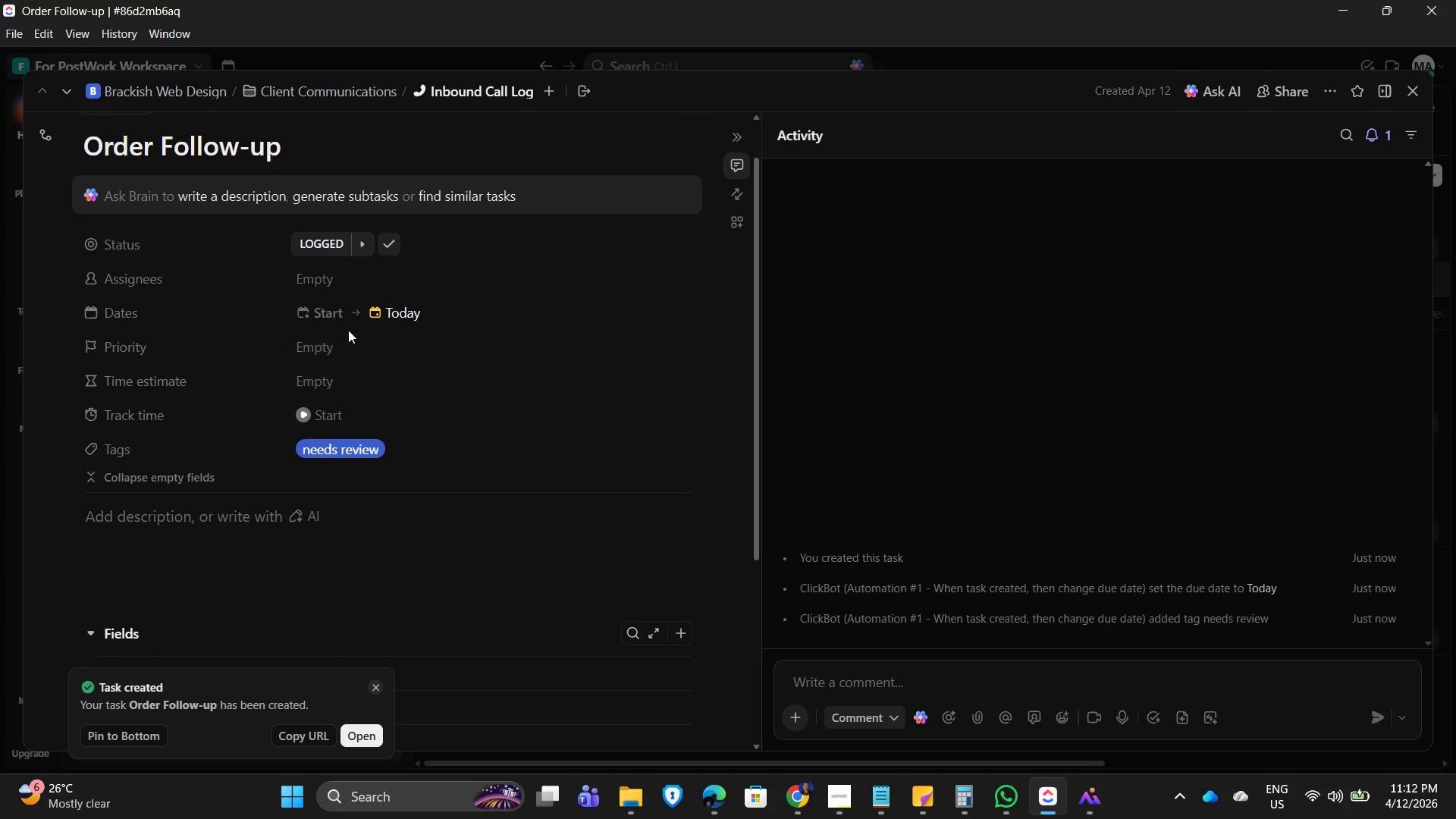 
scroll: coordinate [441, 539], scroll_direction: down, amount: 4.0
 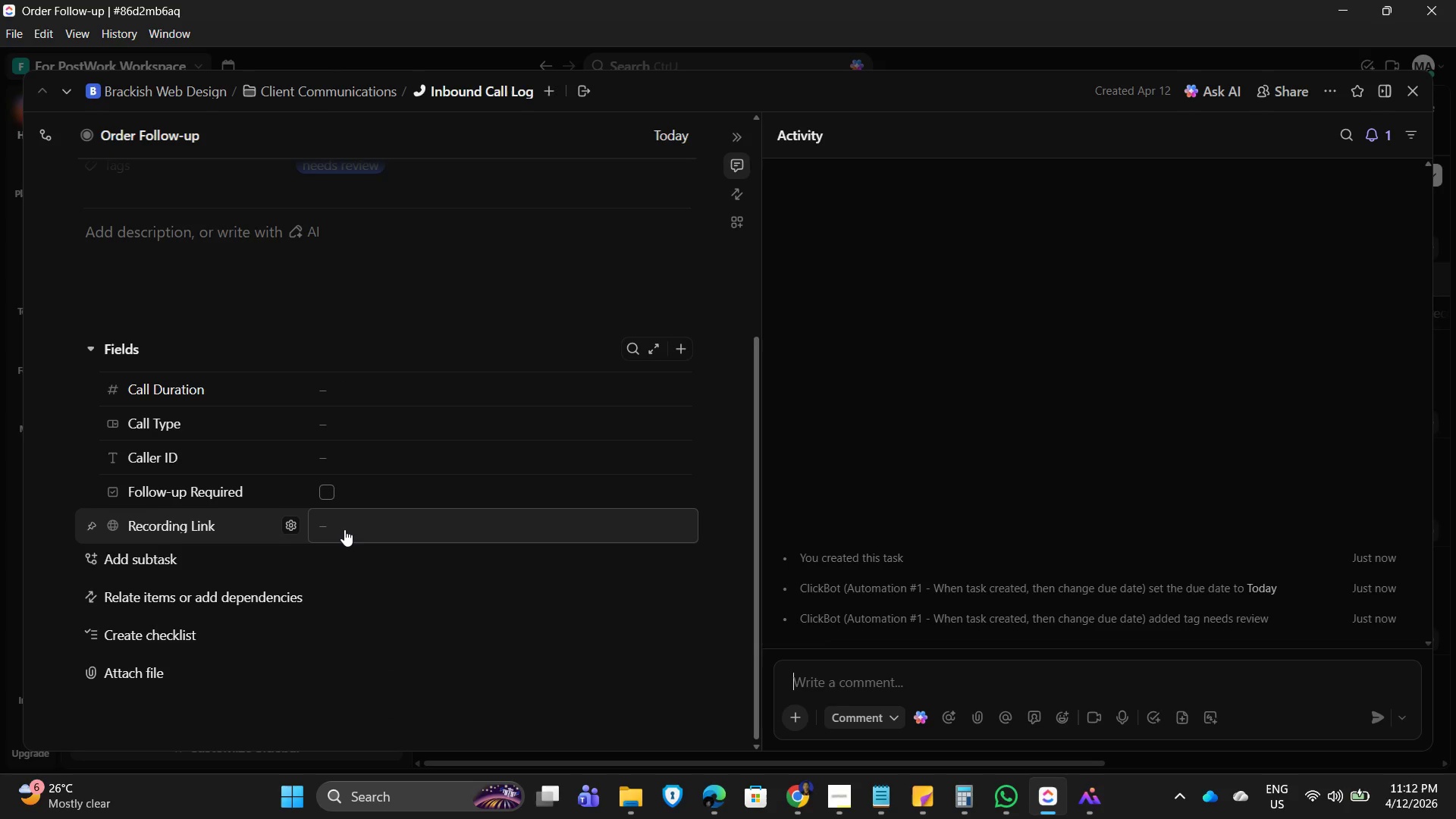 
left_click([325, 529])
 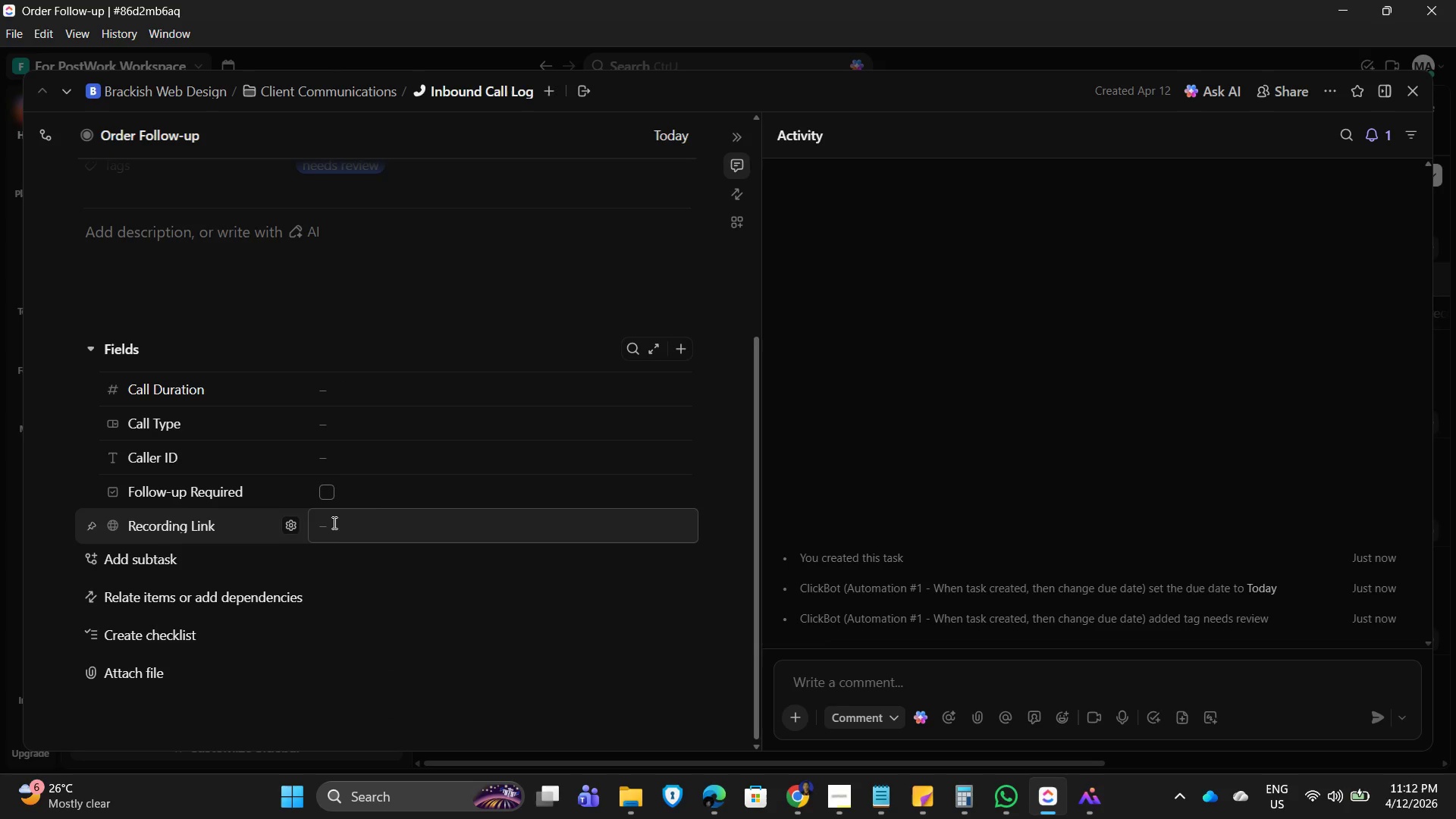 
left_click([388, 488])
 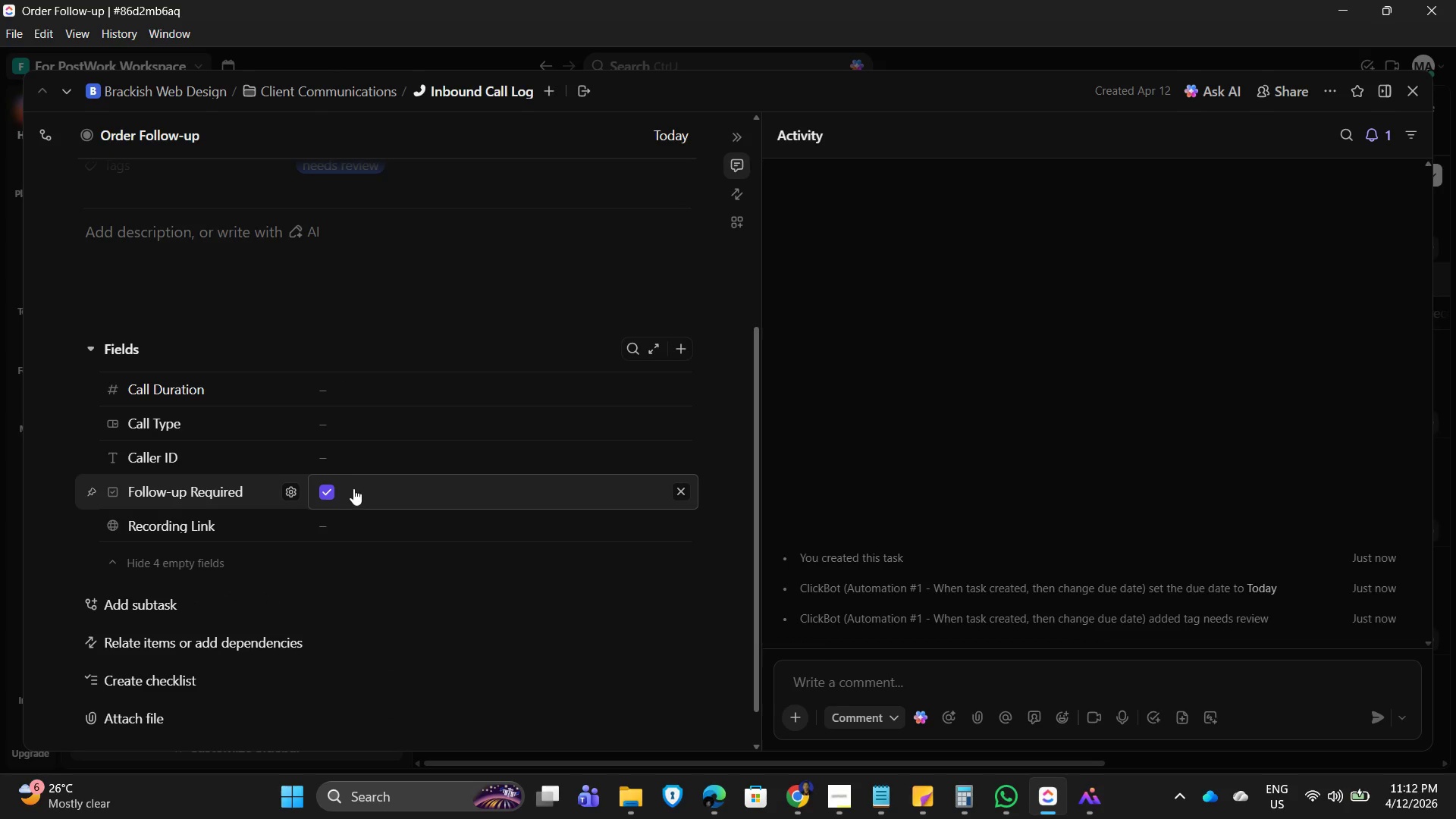 
left_click([321, 491])
 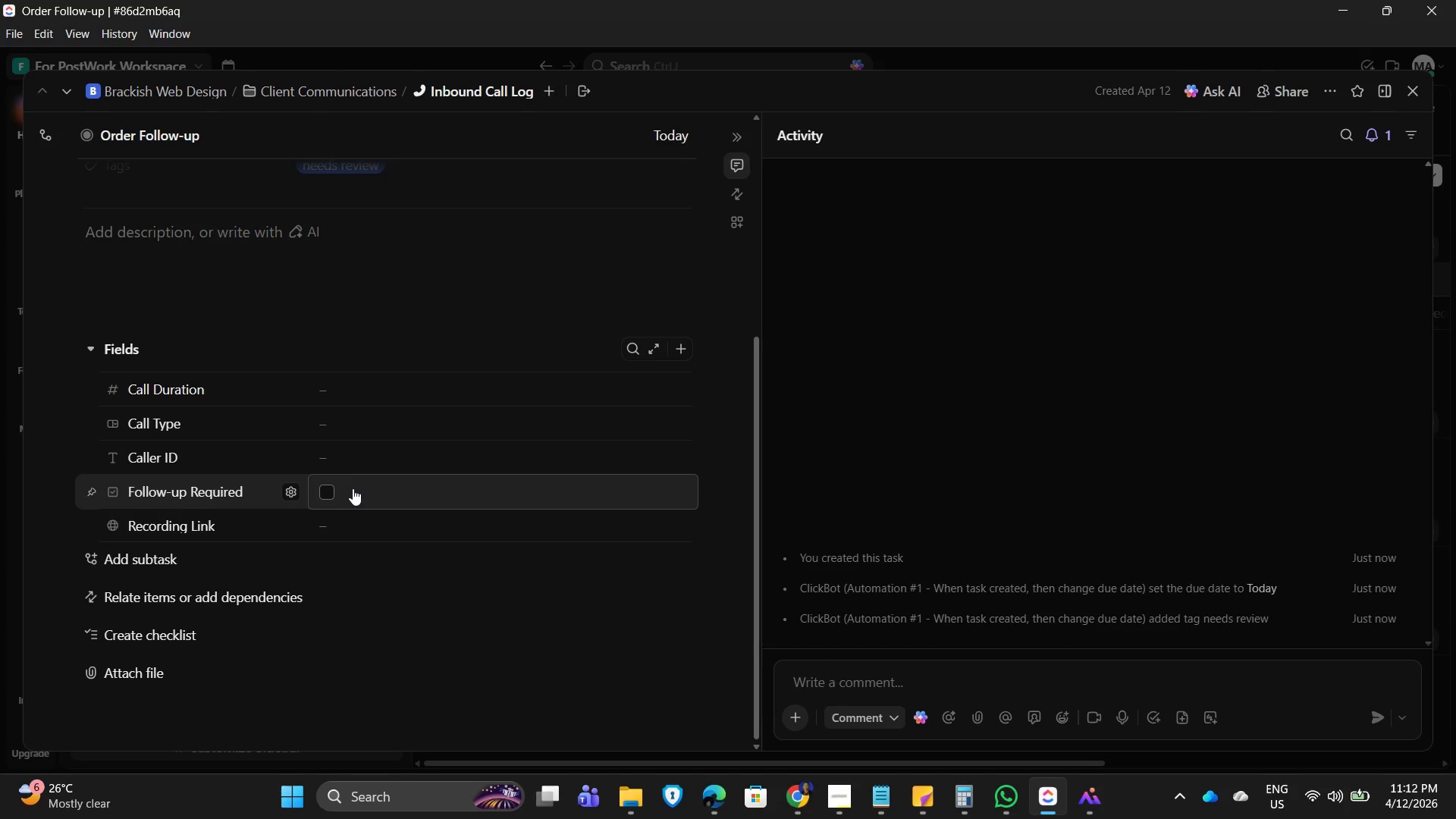 
left_click([327, 490])
 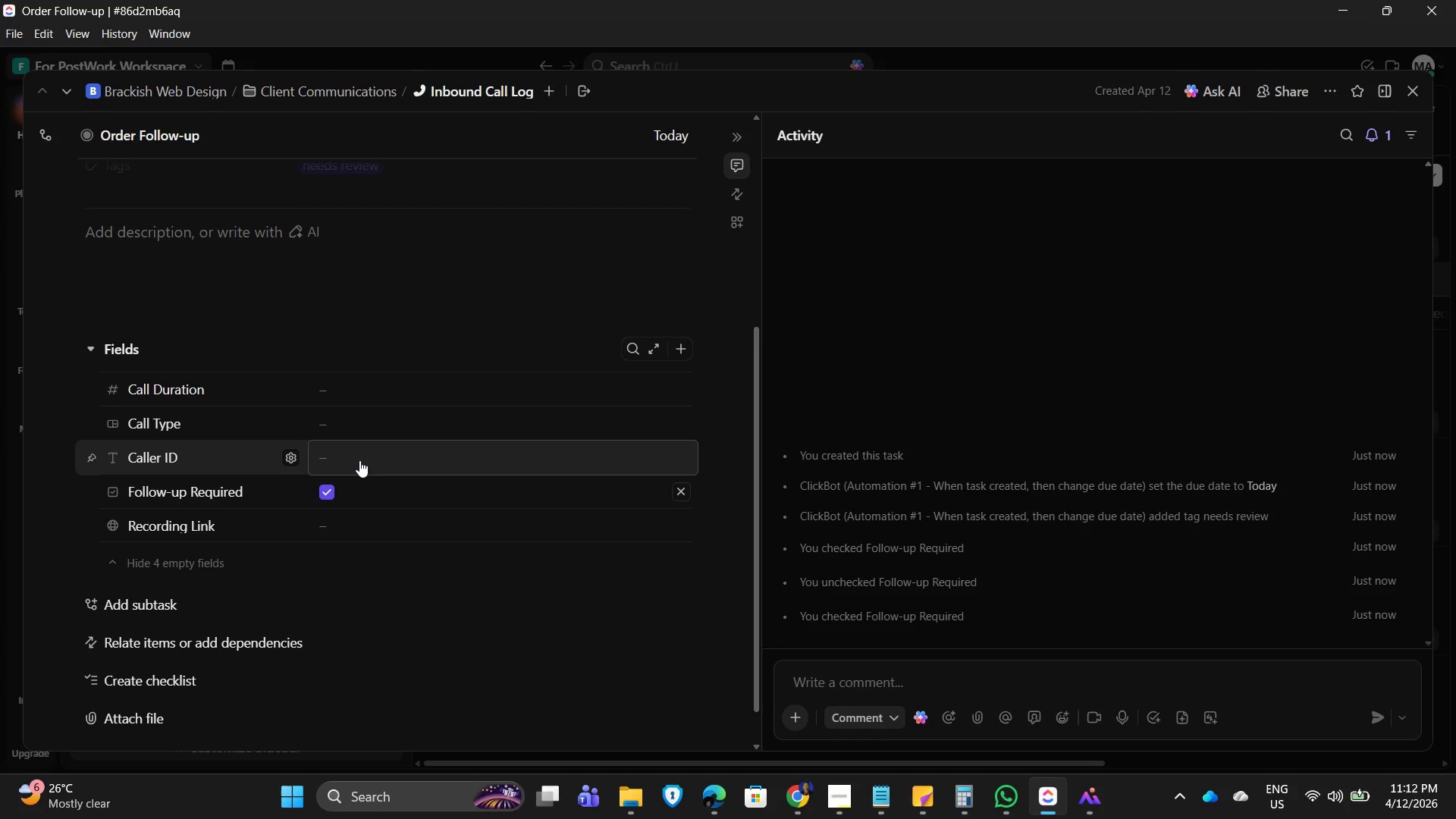 
left_click([375, 428])
 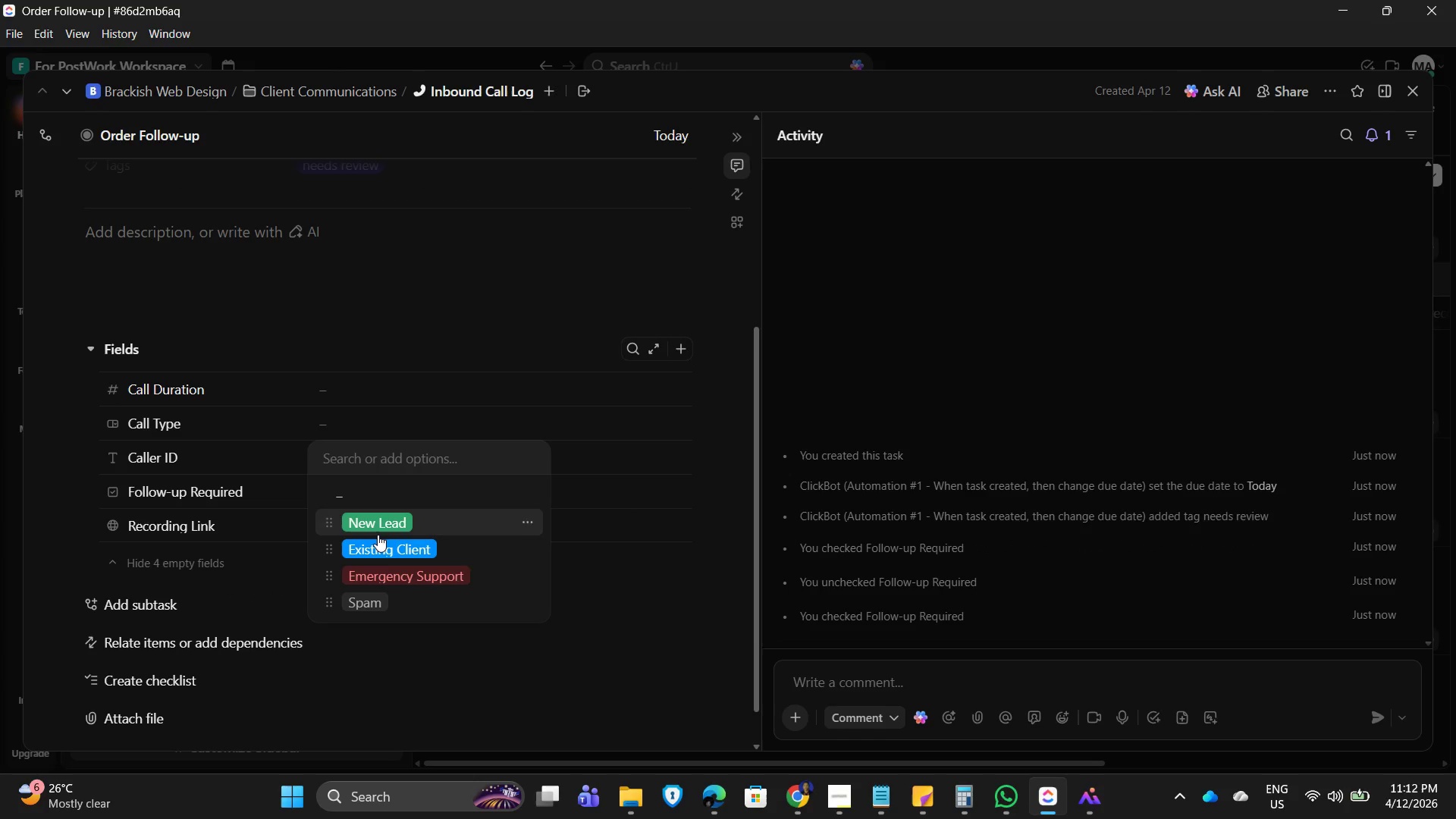 
left_click([392, 552])
 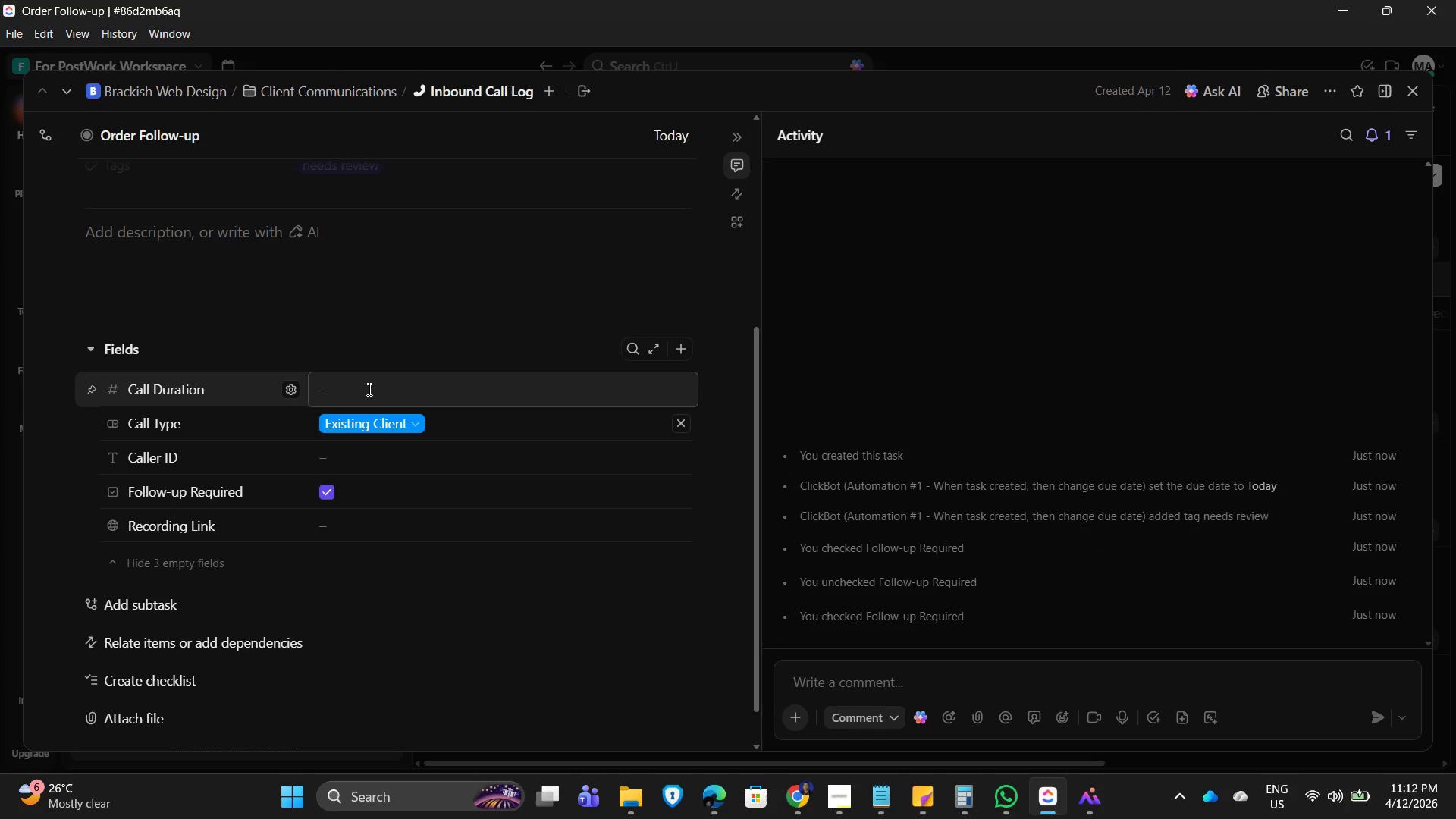 
left_click([368, 389])
 